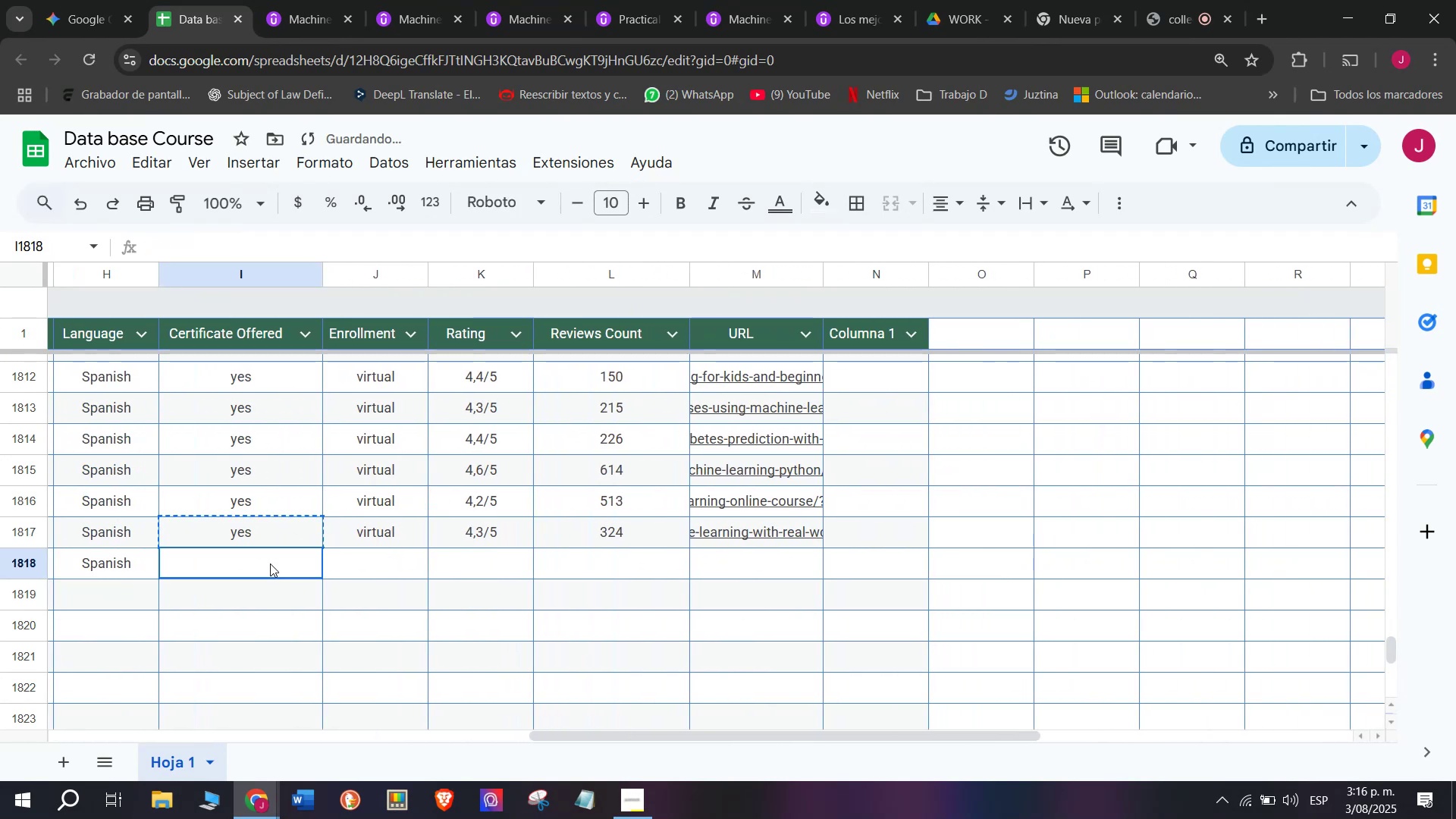 
key(Control+ControlLeft)
 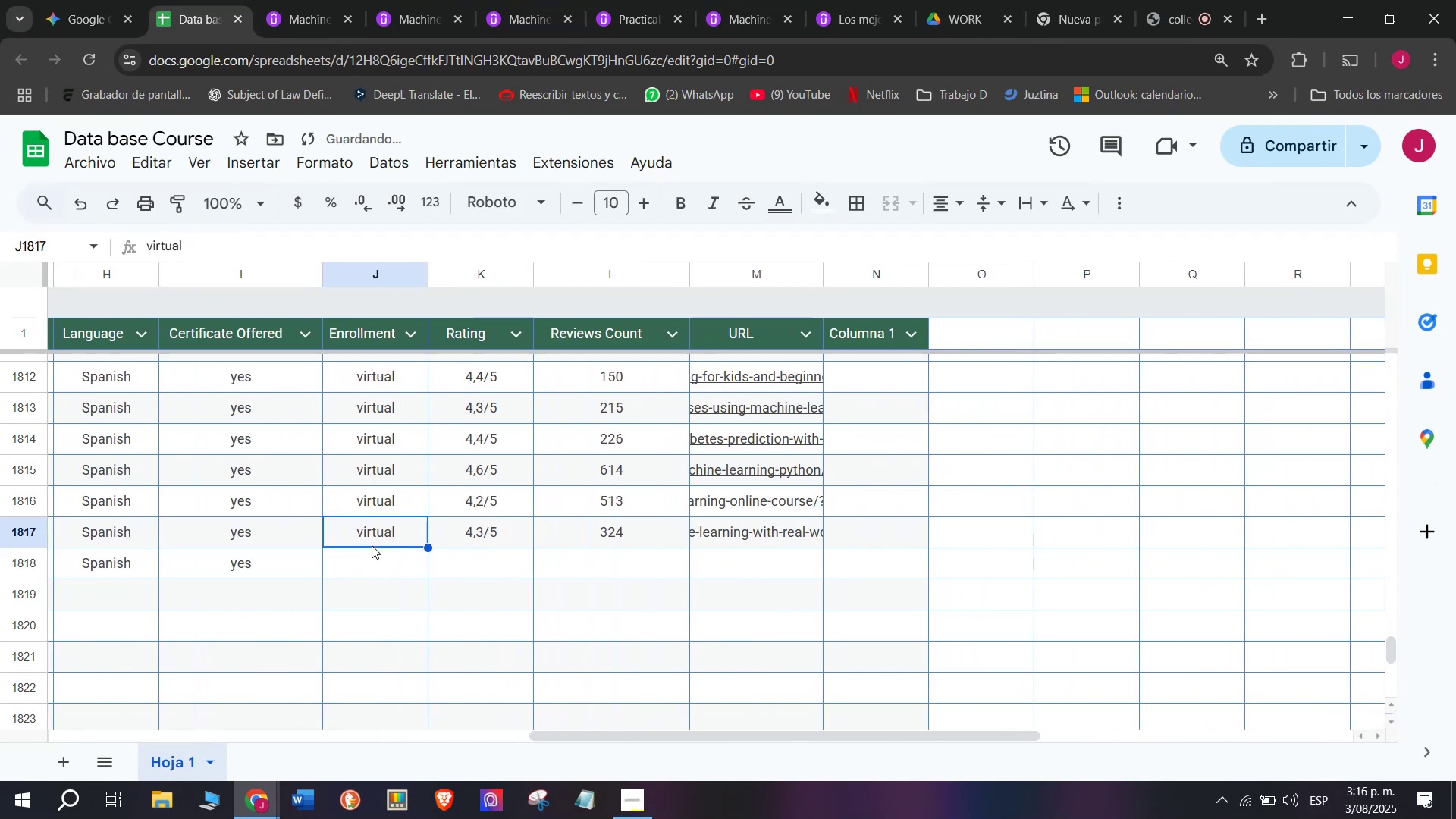 
key(Z)
 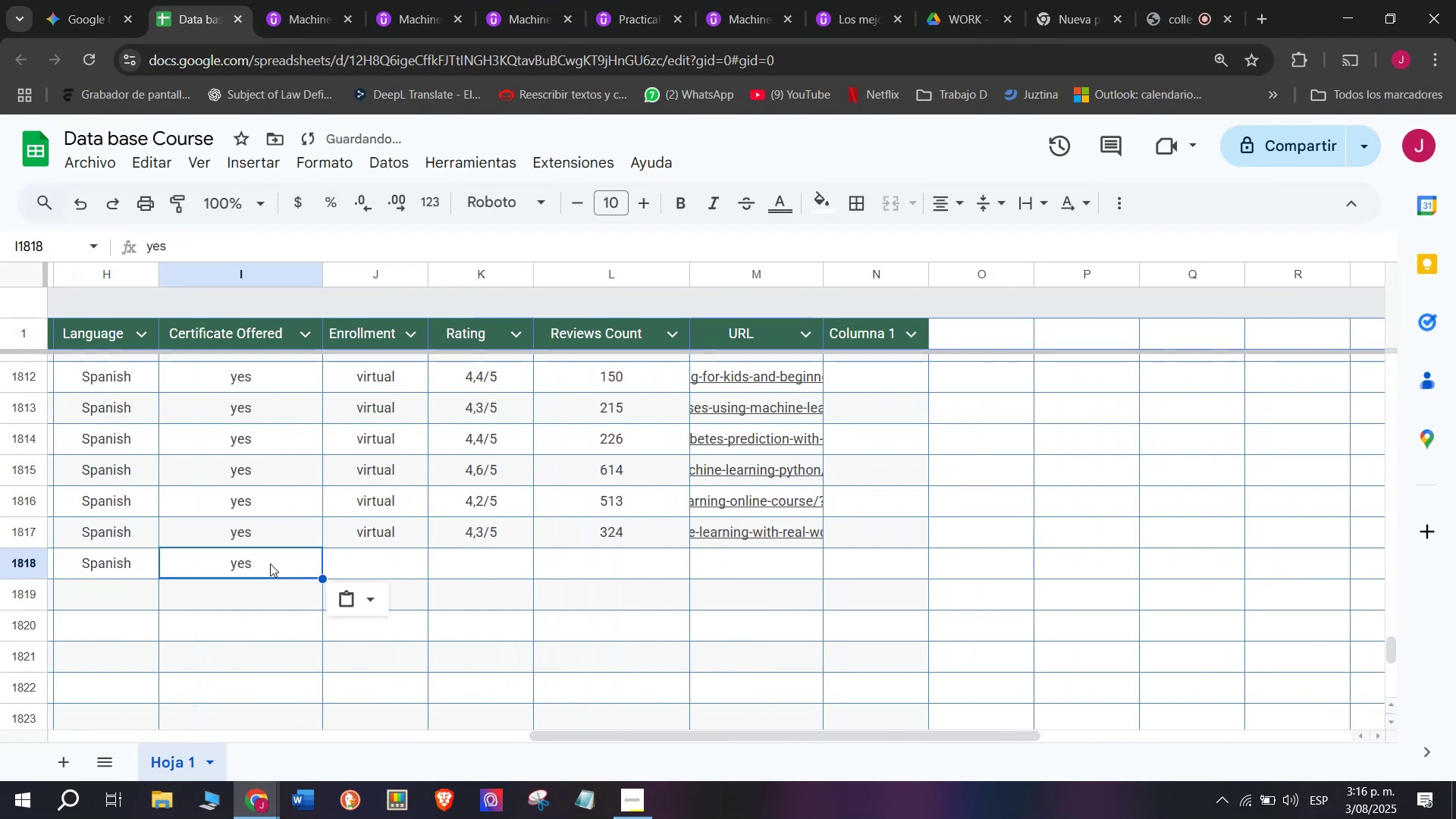 
key(Control+V)
 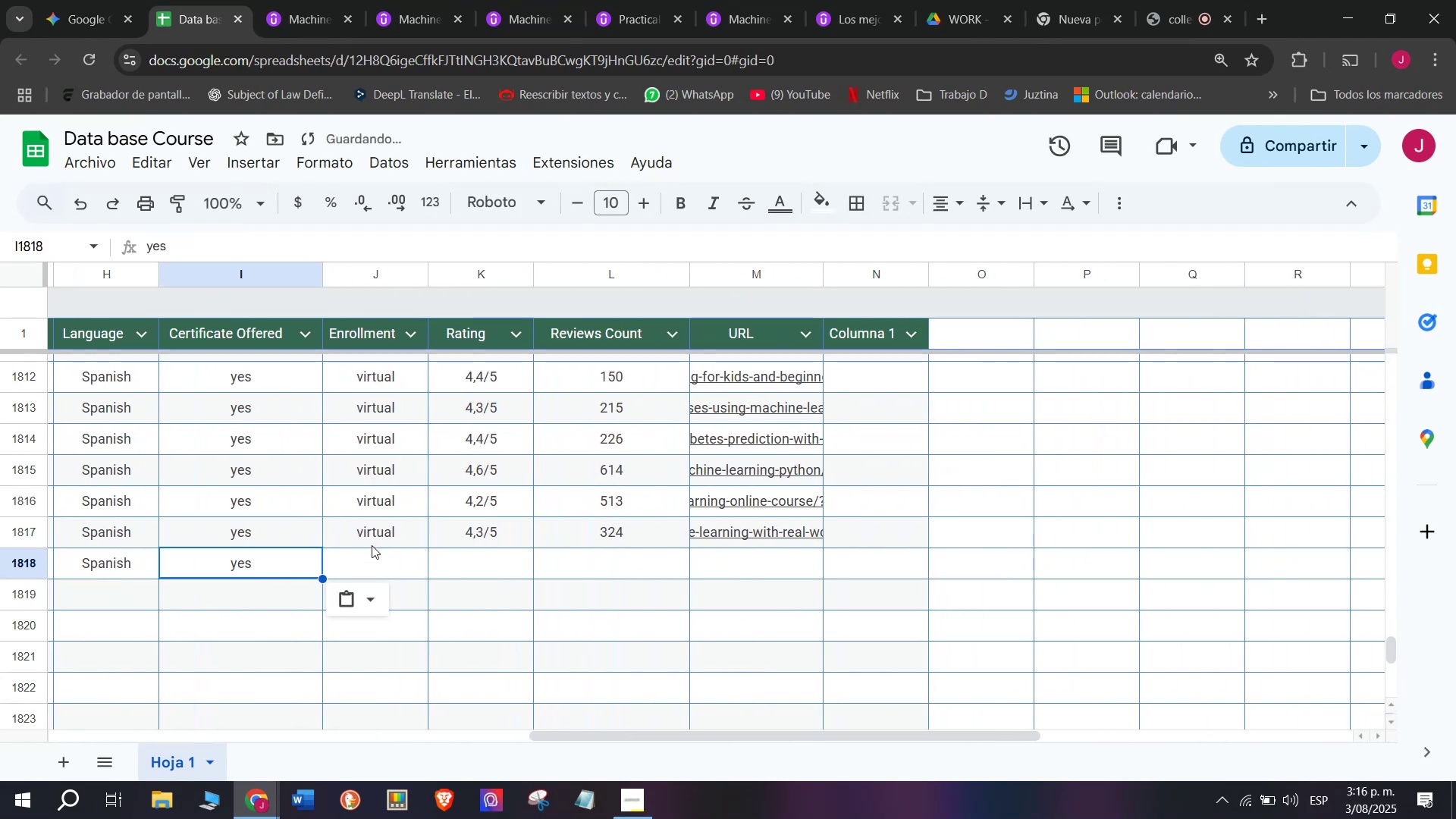 
triple_click([372, 545])
 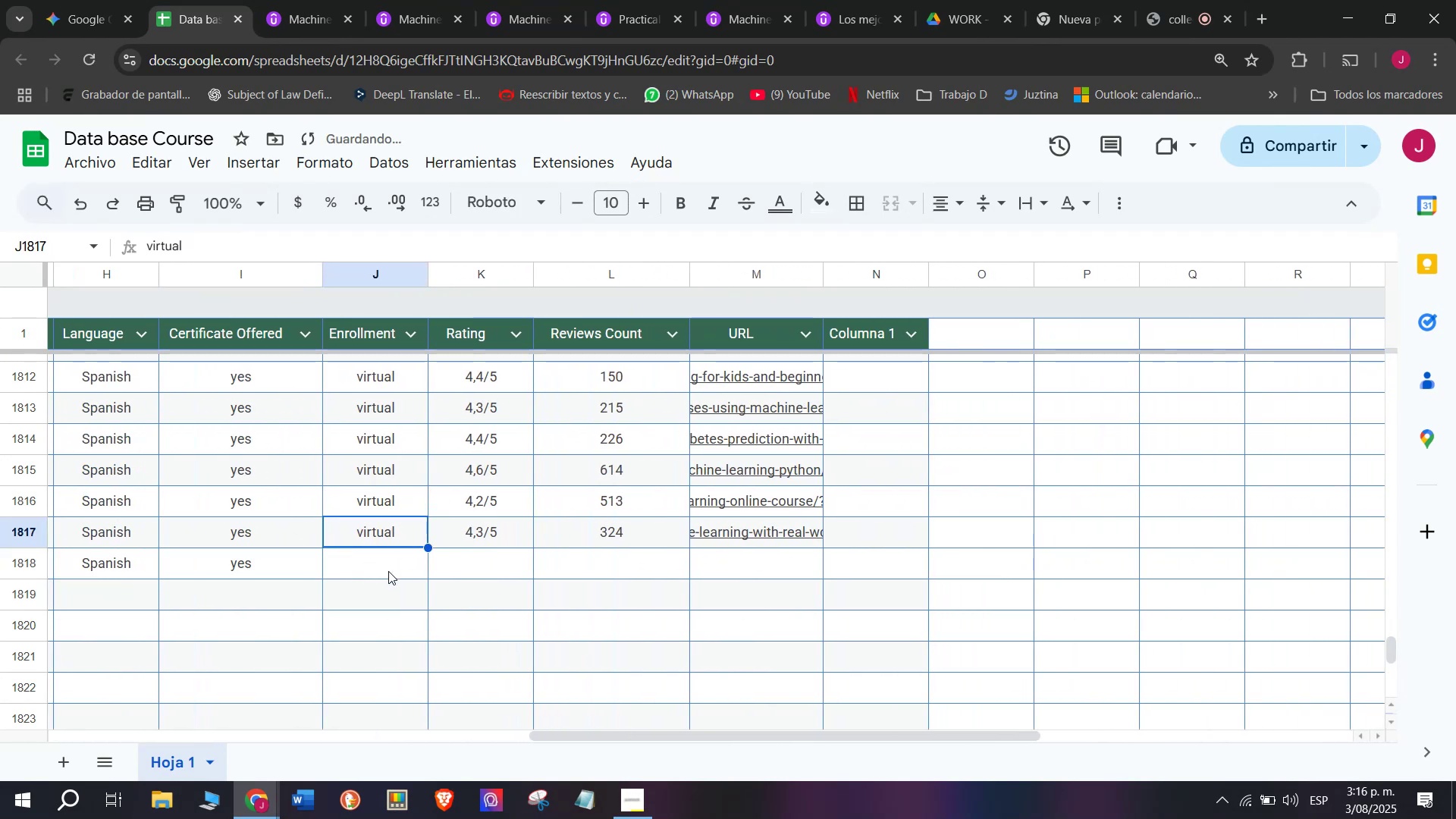 
key(Control+ControlLeft)
 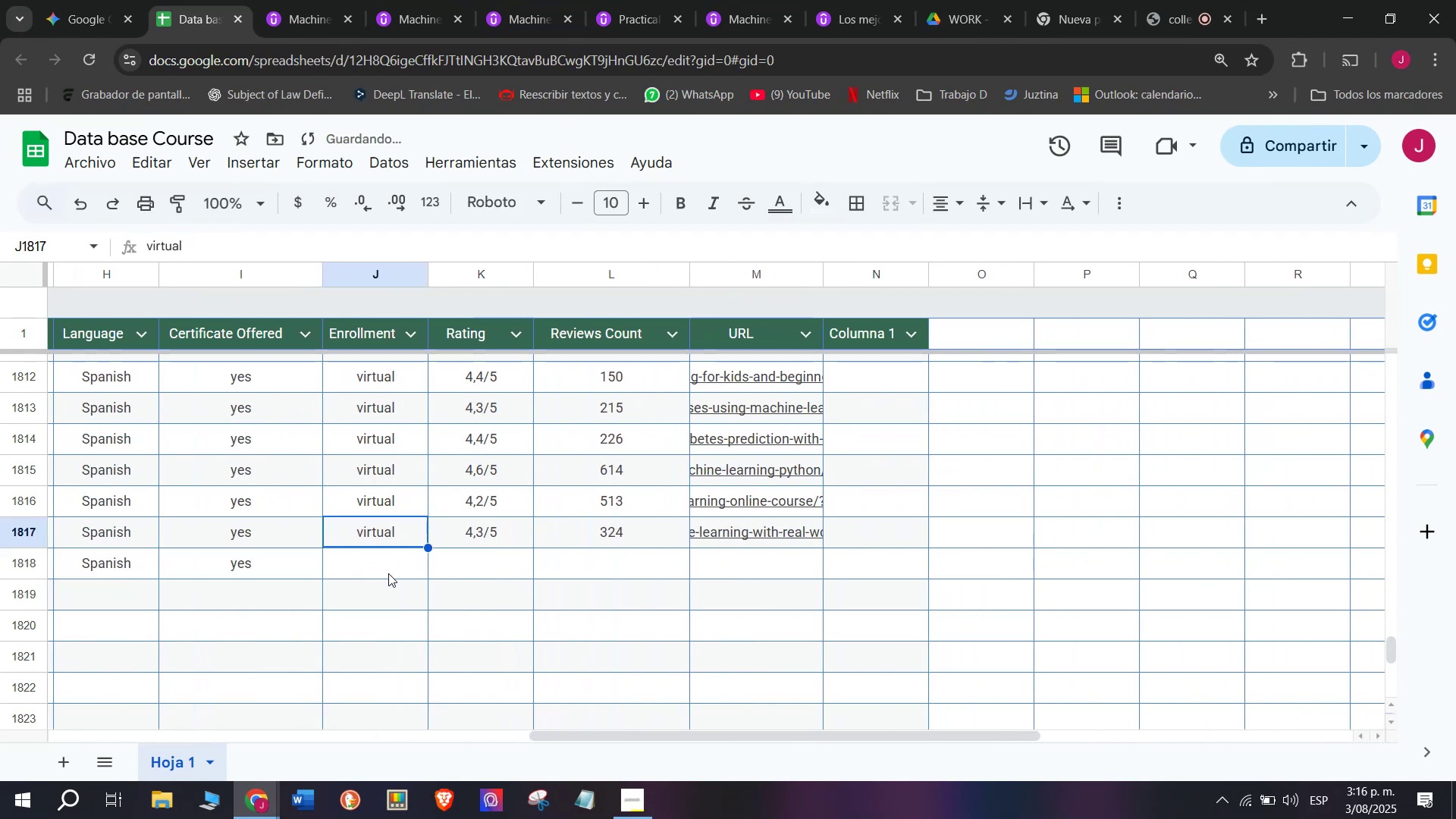 
key(Break)
 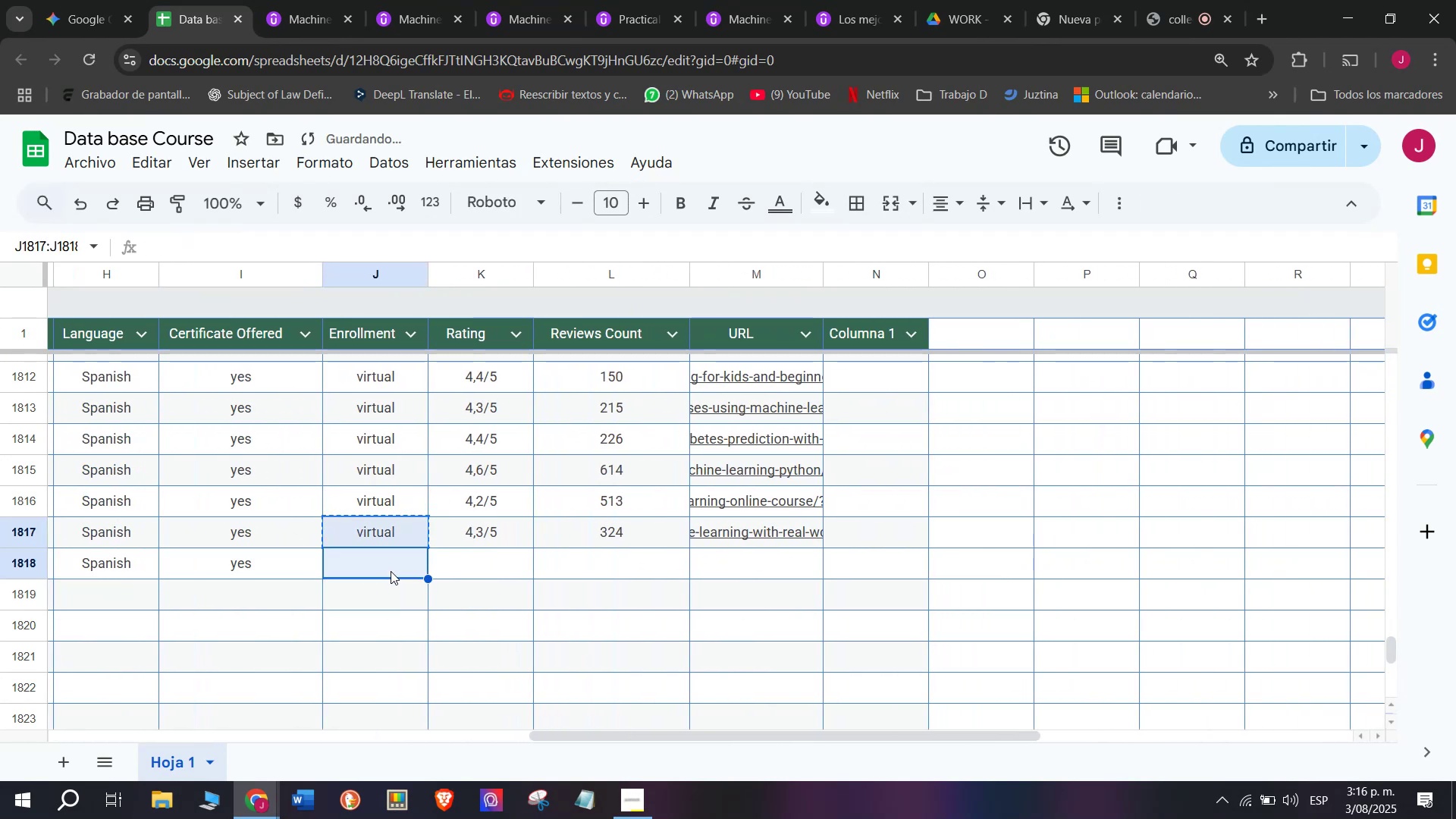 
key(Control+C)
 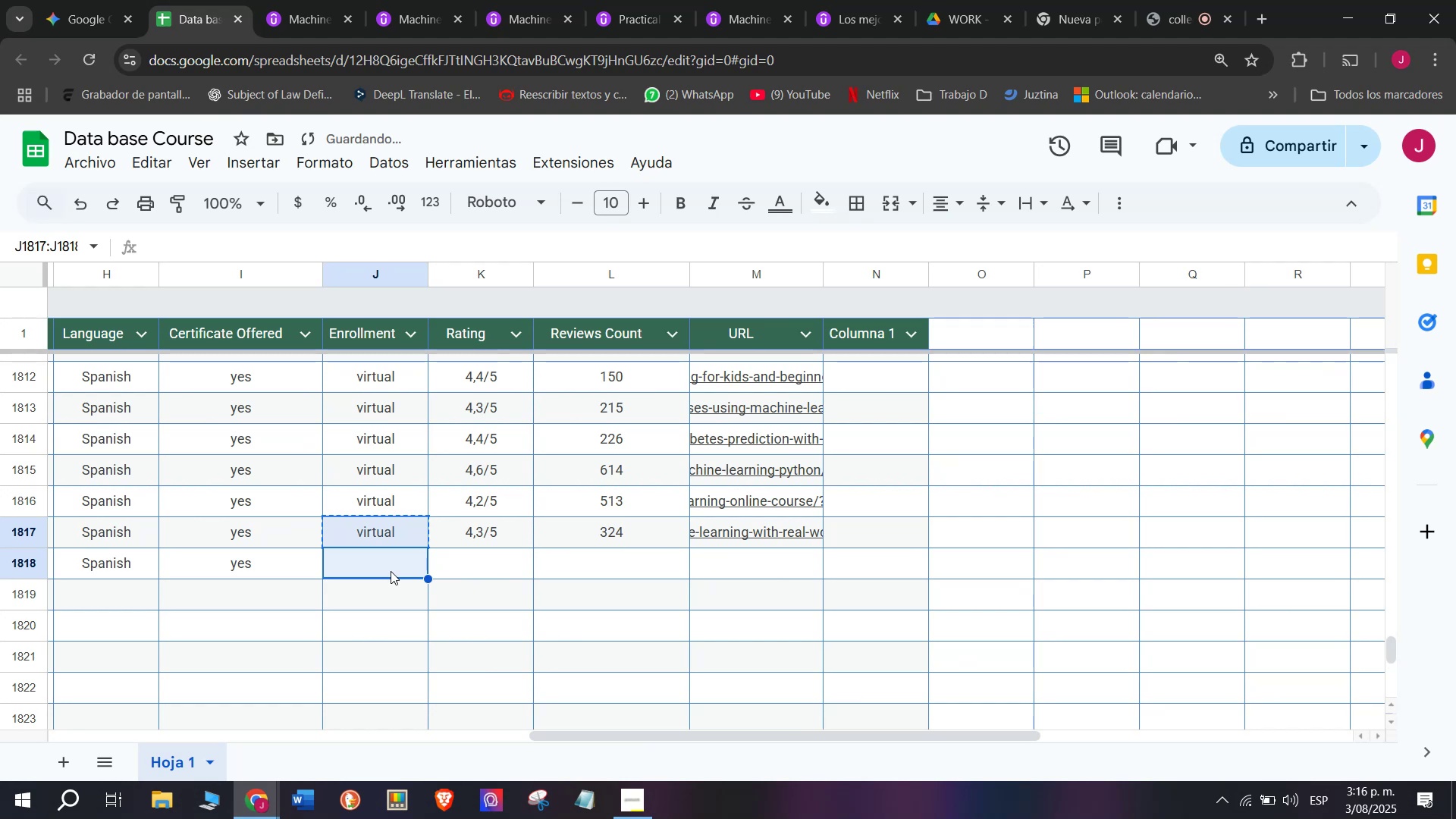 
left_click([391, 571])
 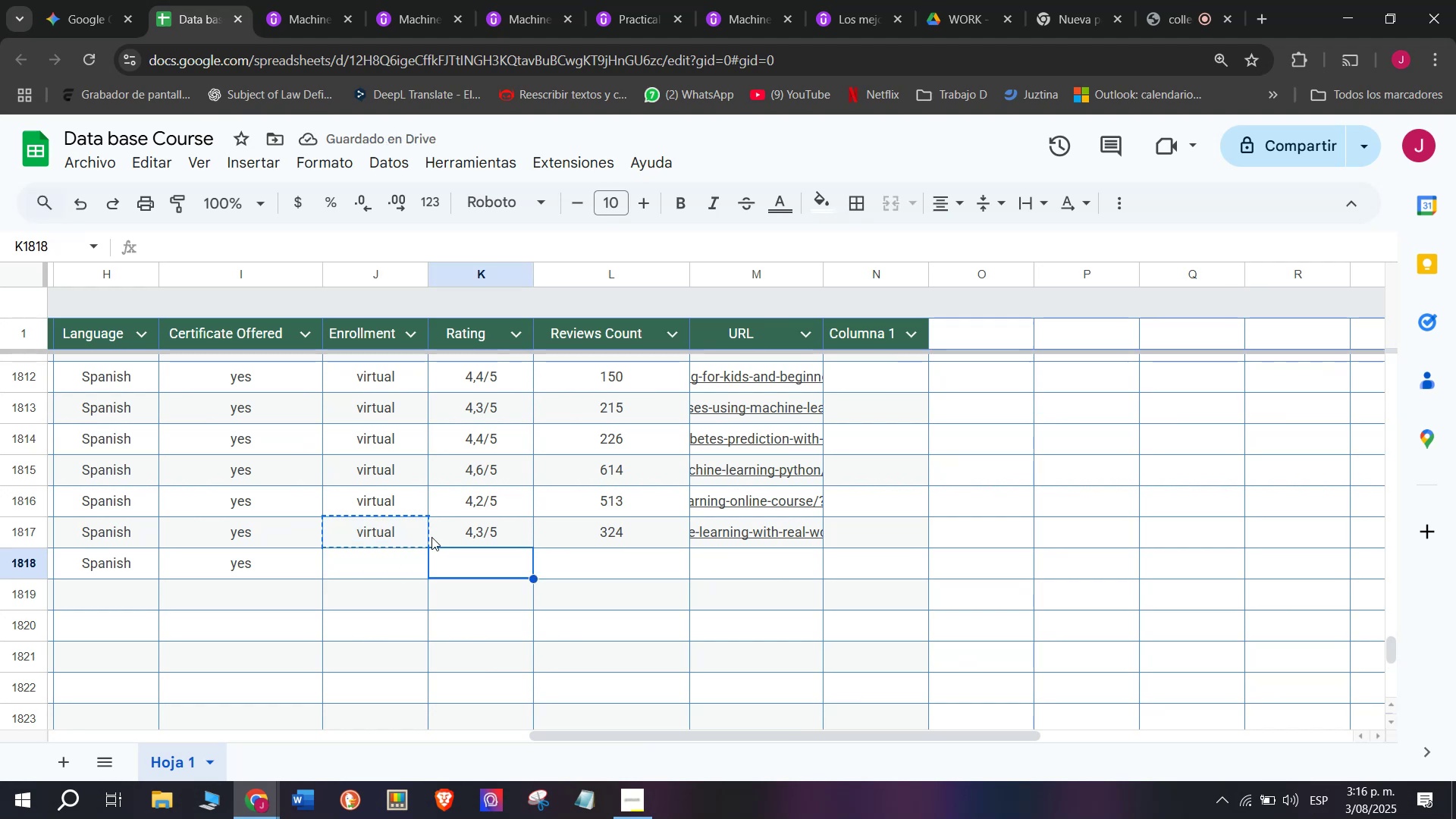 
double_click([400, 522])
 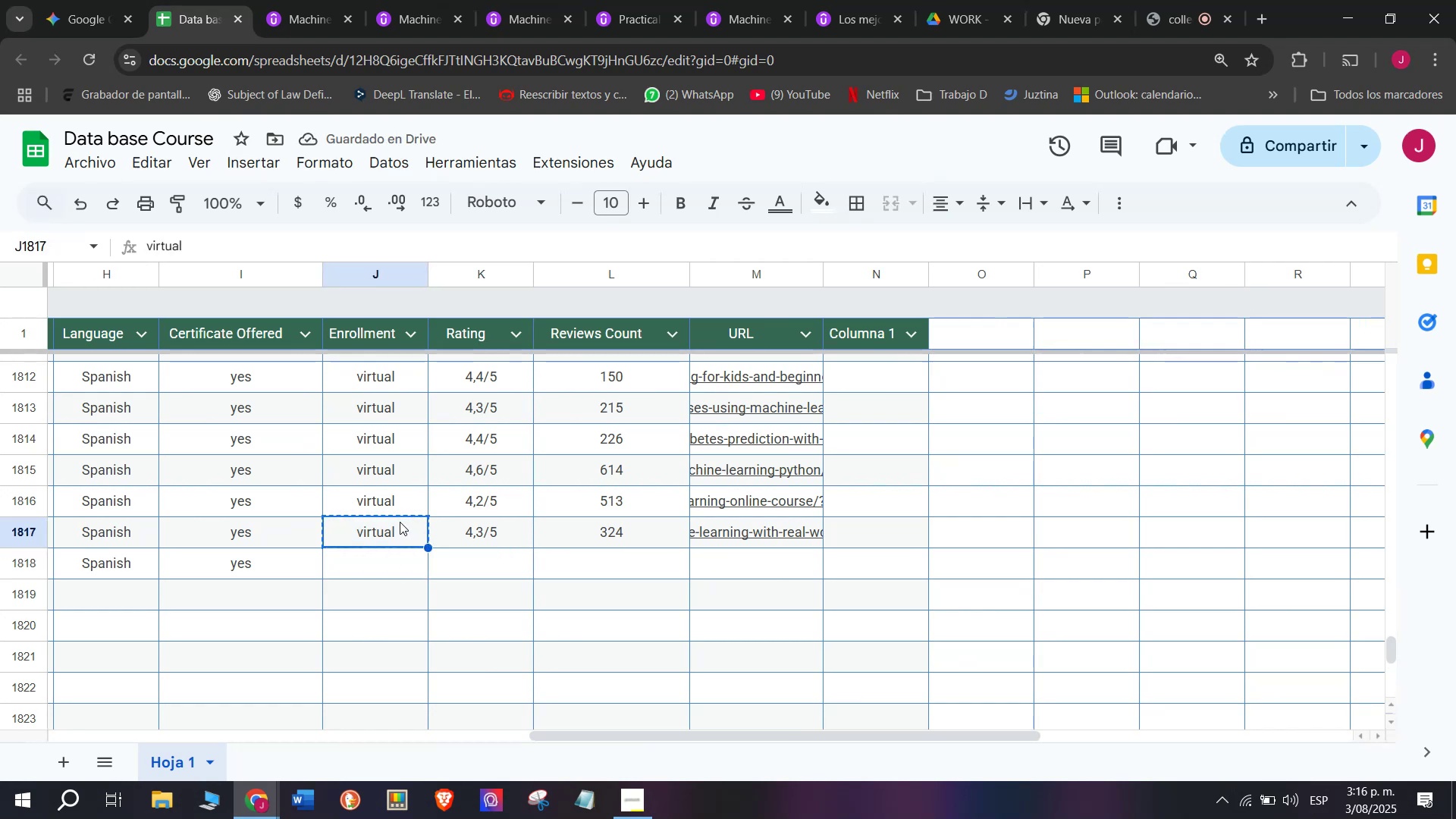 
key(Break)
 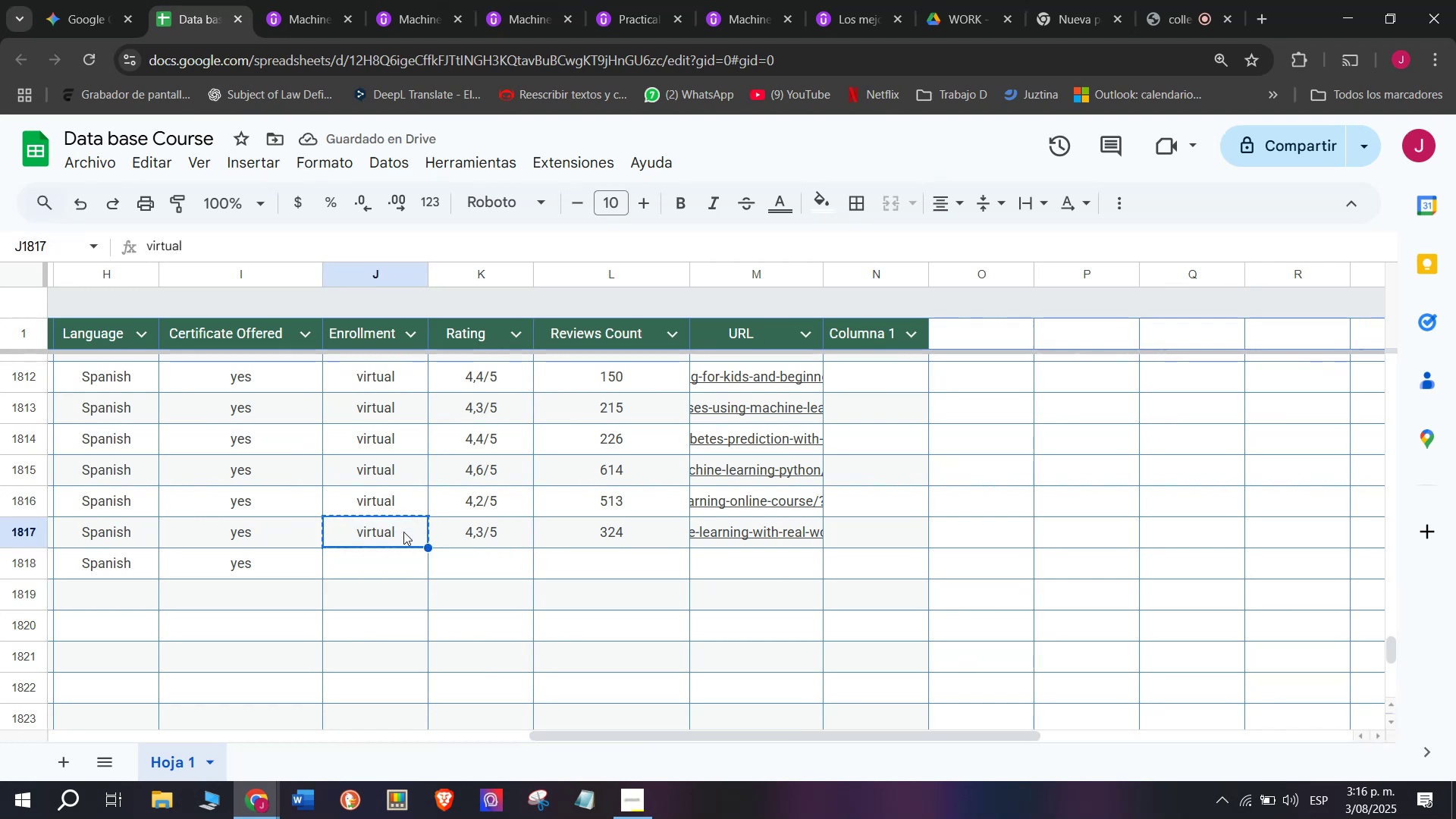 
key(Control+ControlLeft)
 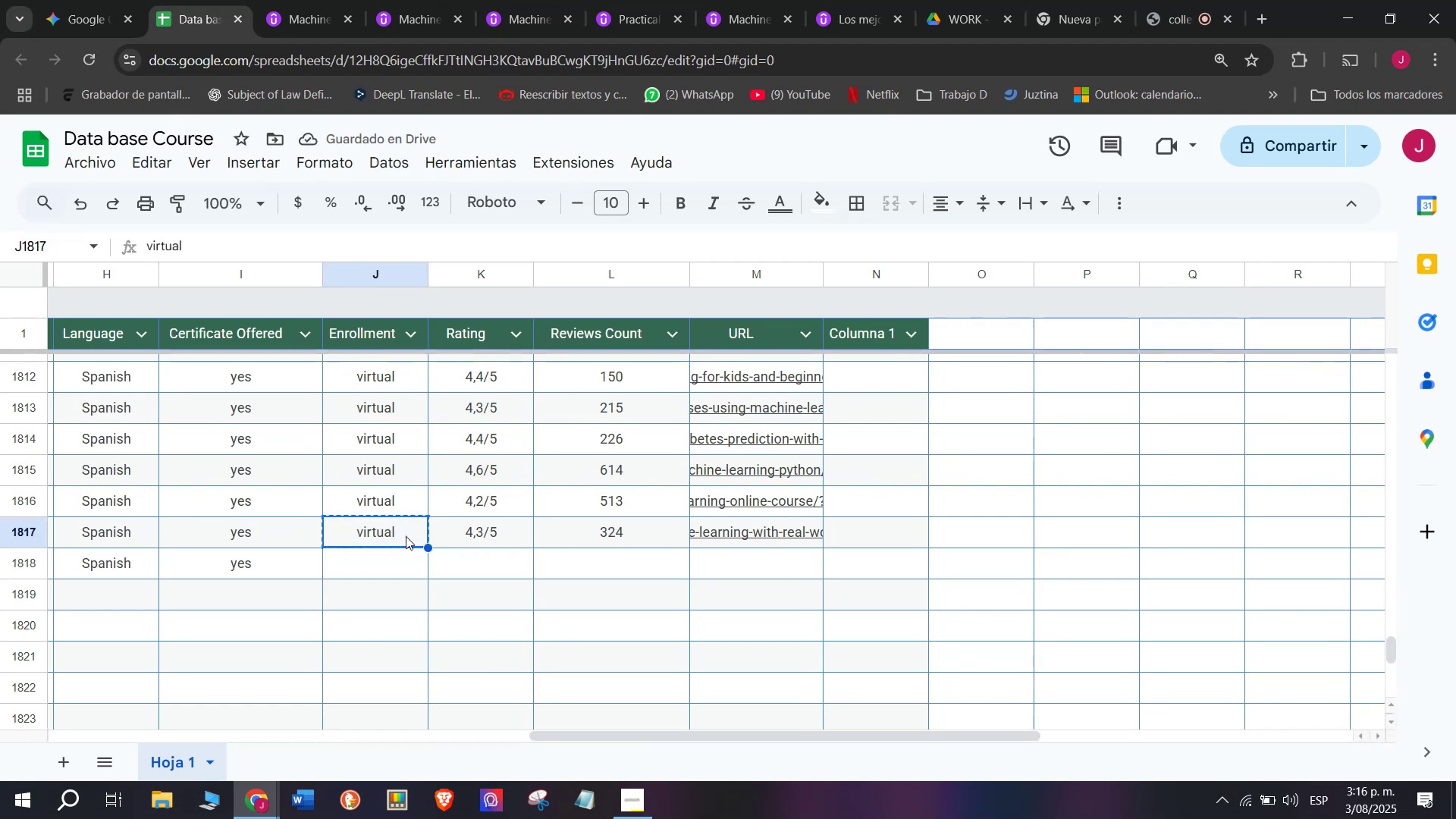 
key(Control+C)
 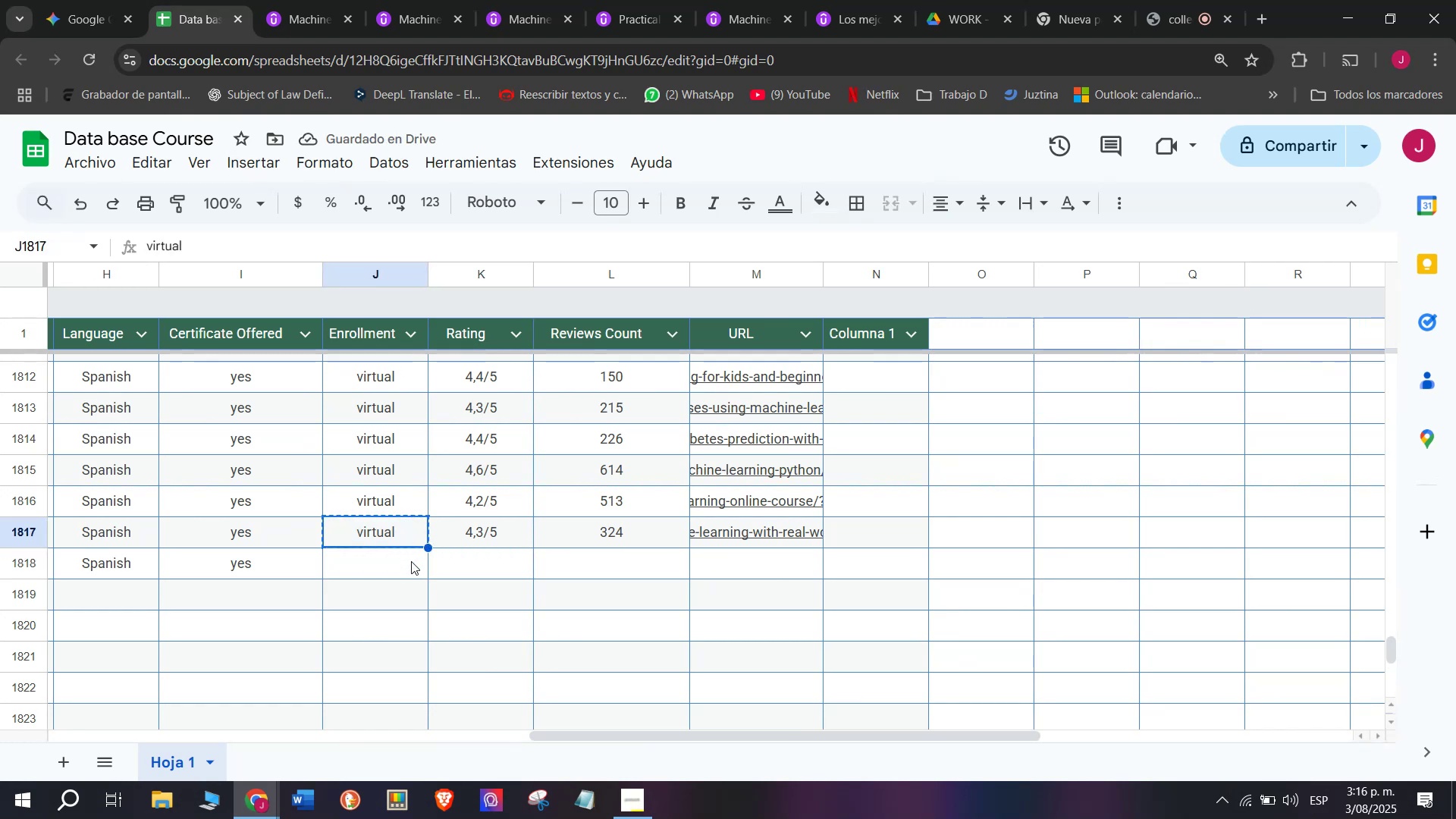 
triple_click([411, 561])
 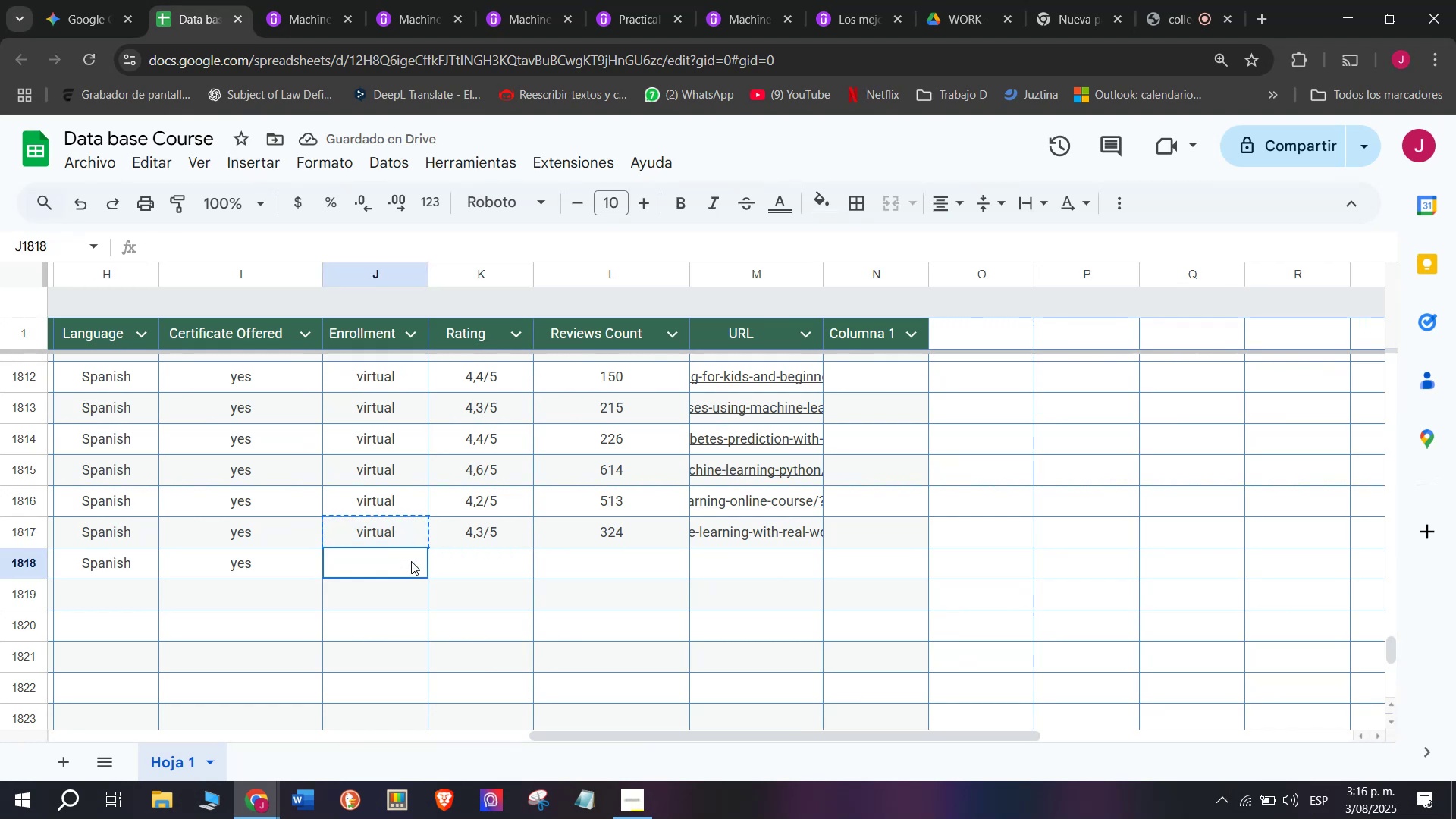 
key(Control+ControlLeft)
 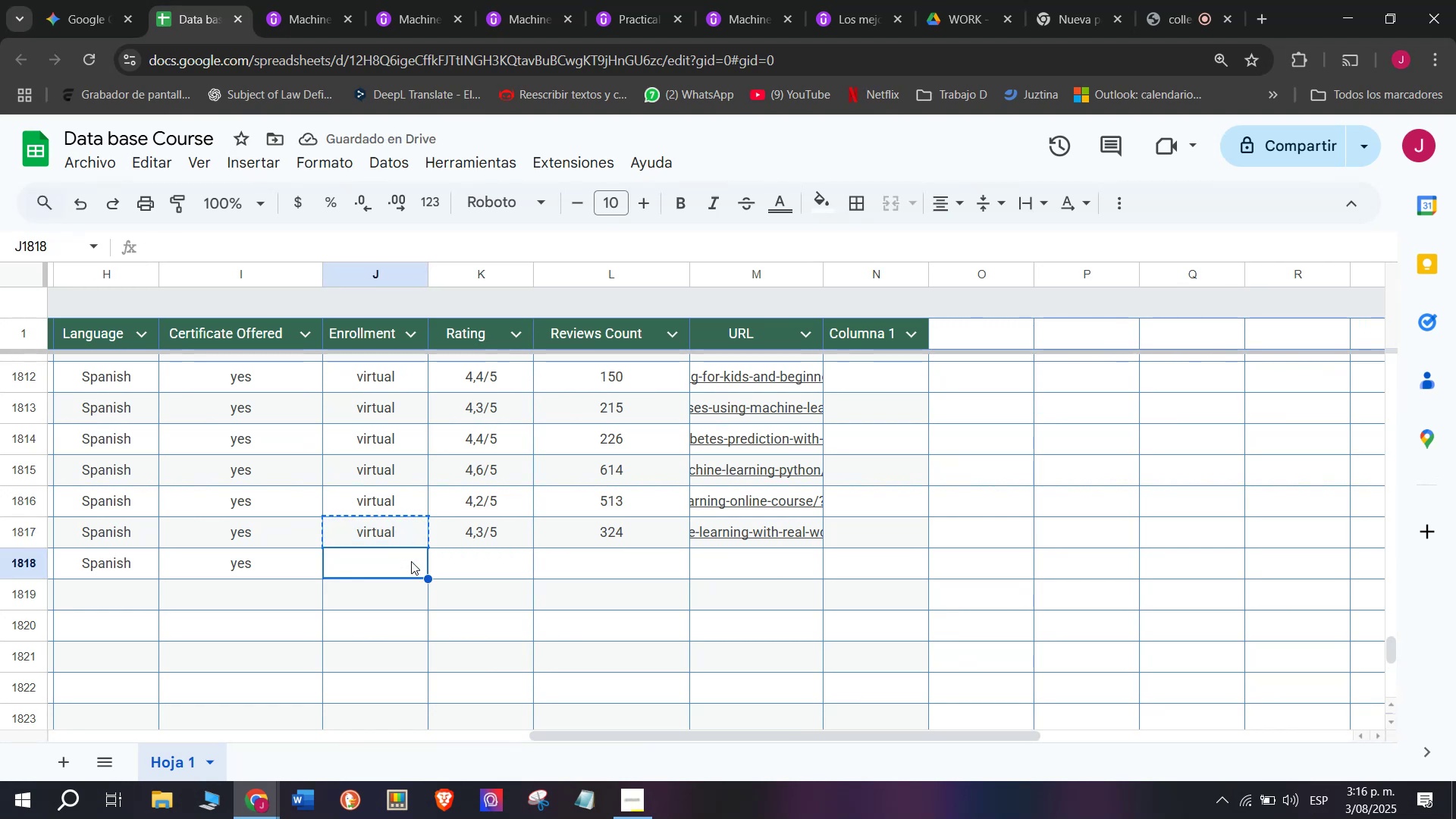 
key(Z)
 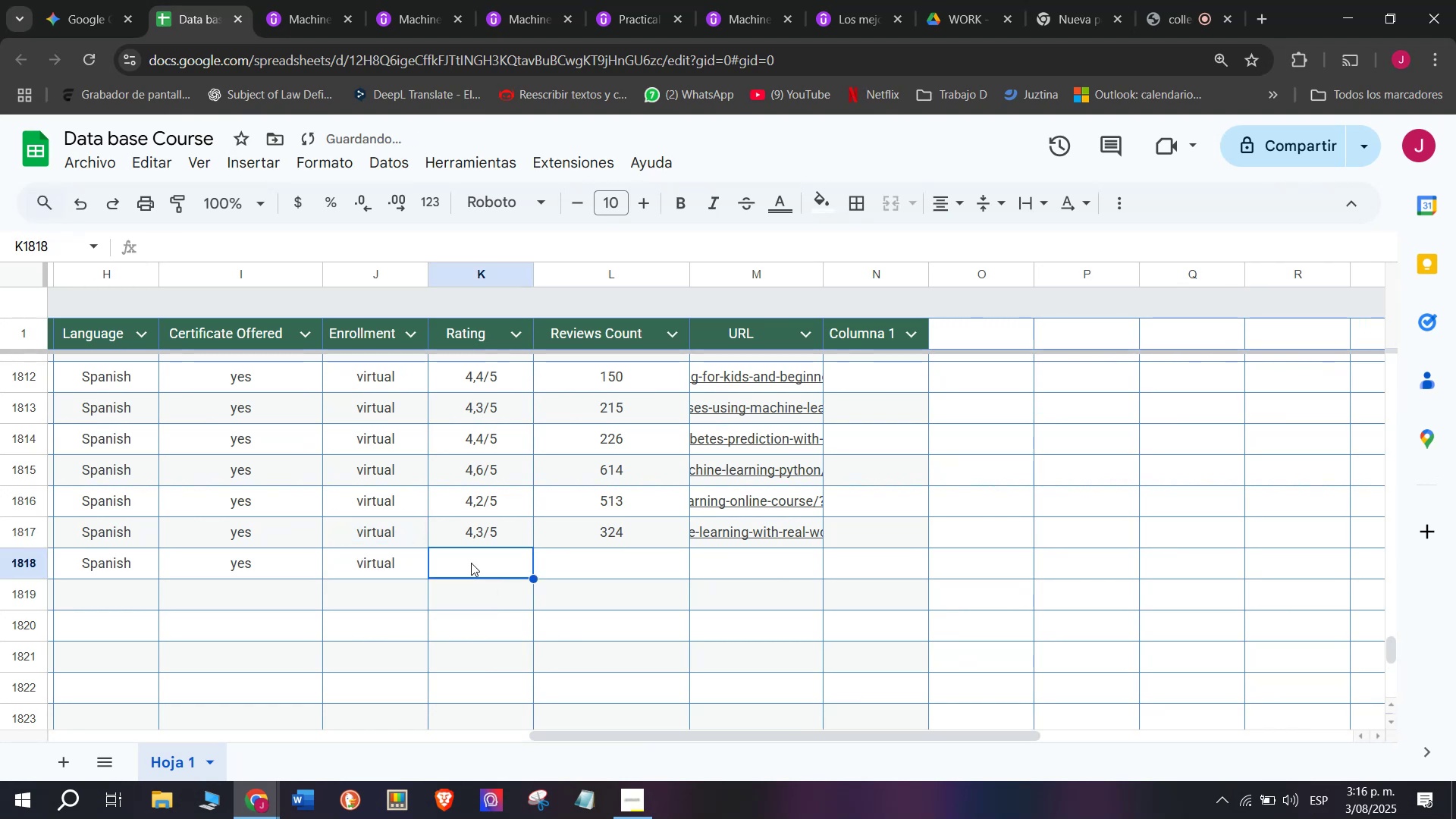 
key(Control+V)
 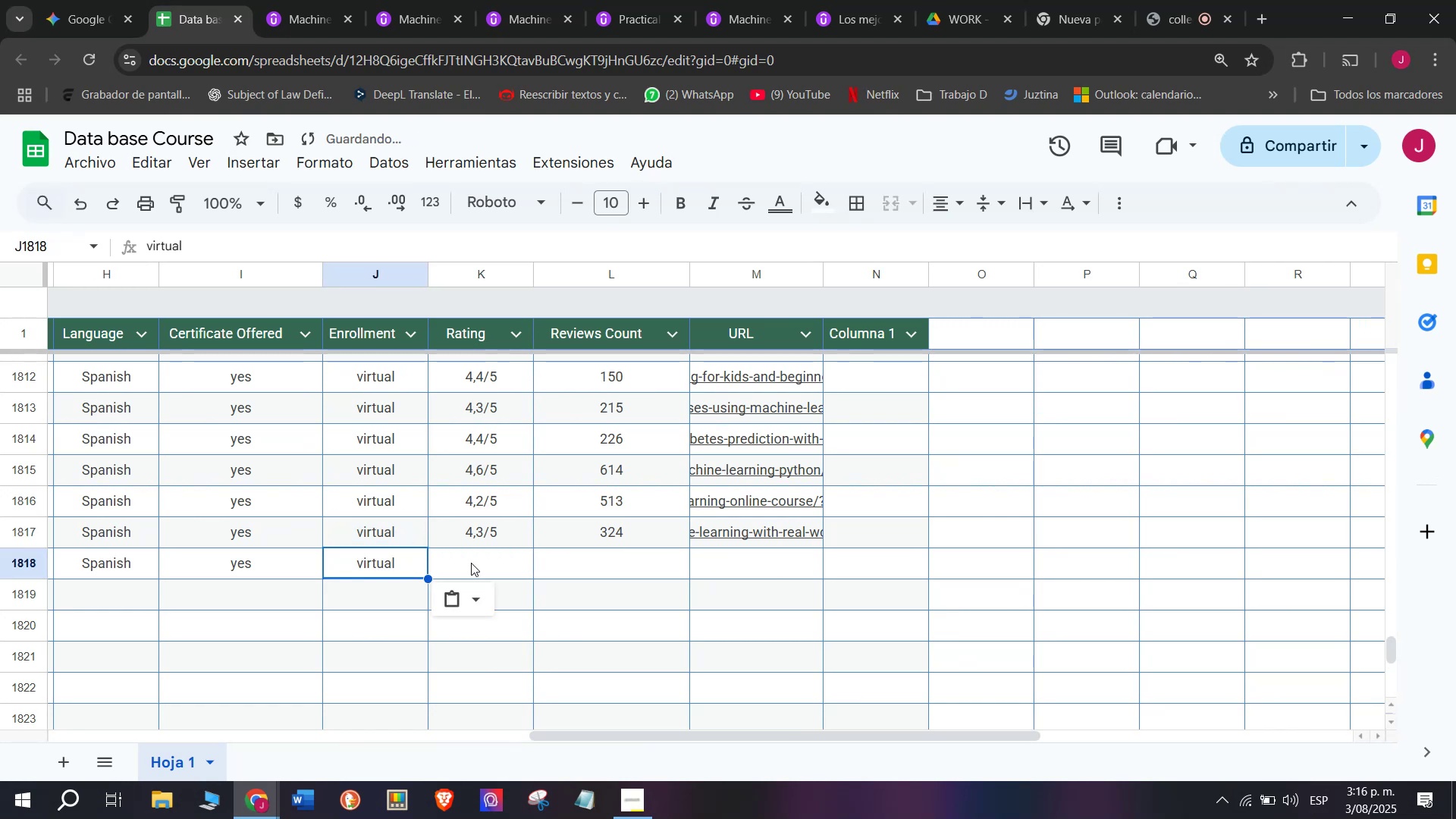 
triple_click([471, 563])
 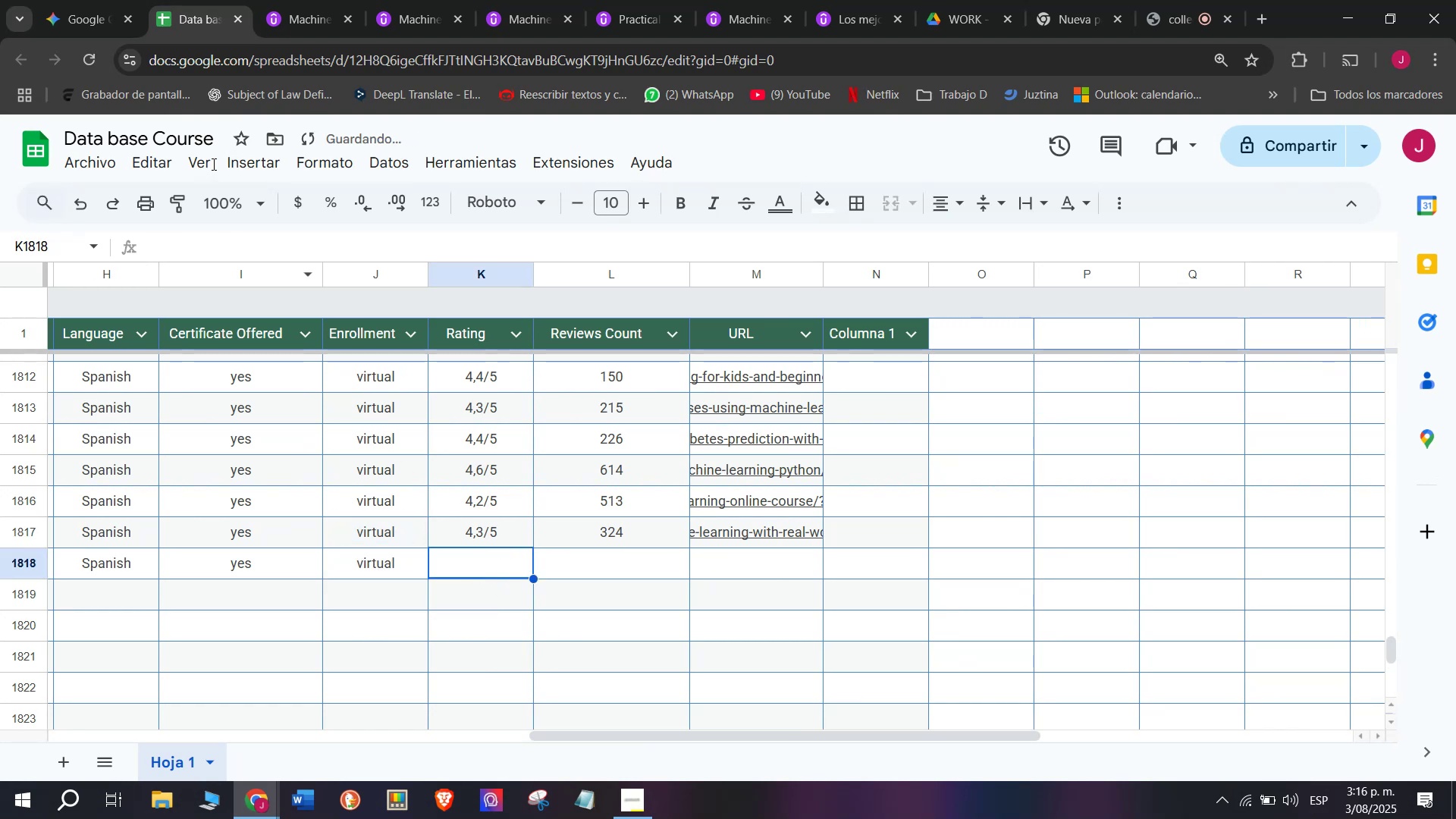 
left_click([291, 0])
 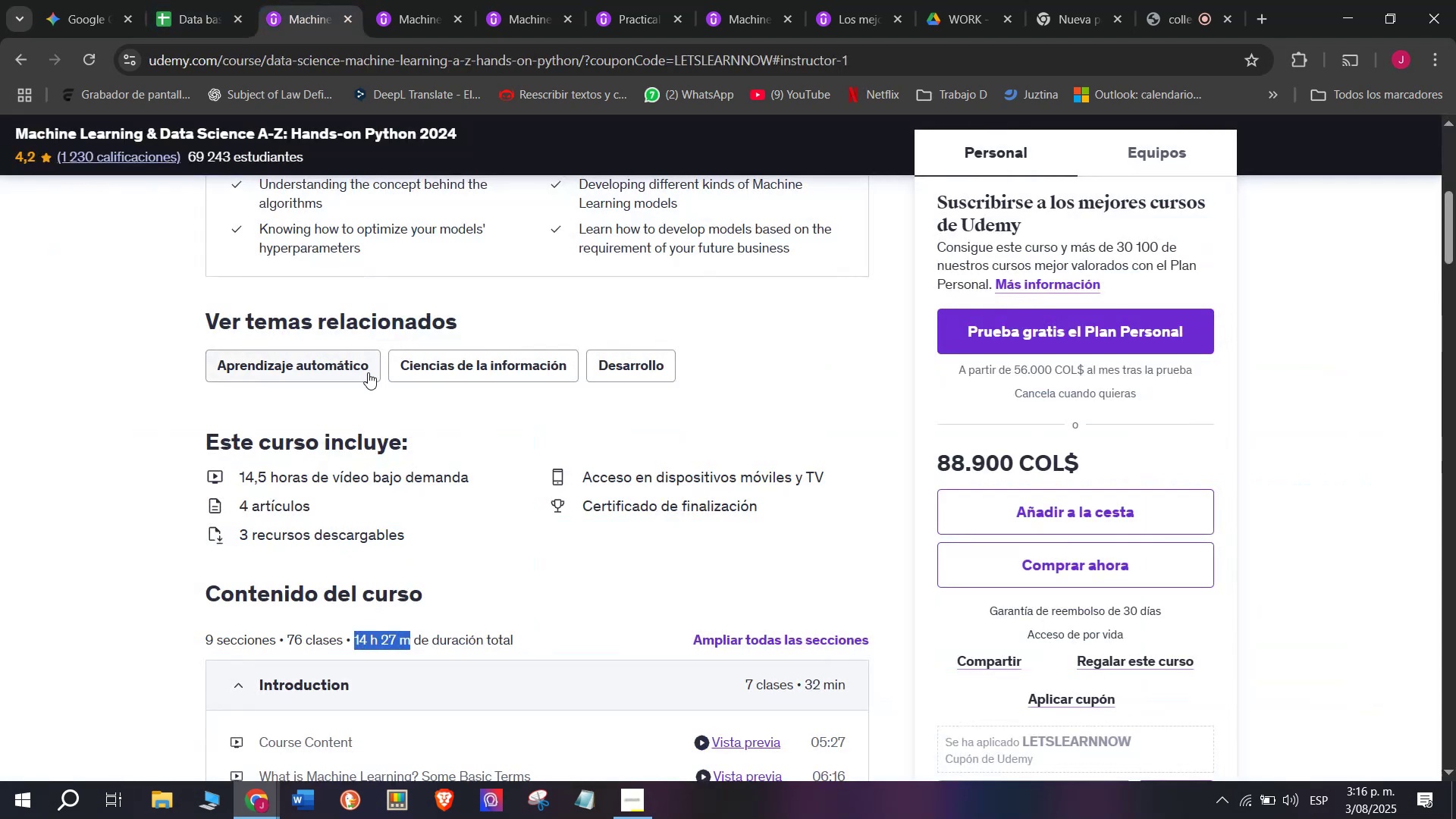 
scroll: coordinate [368, 372], scroll_direction: up, amount: 6.0
 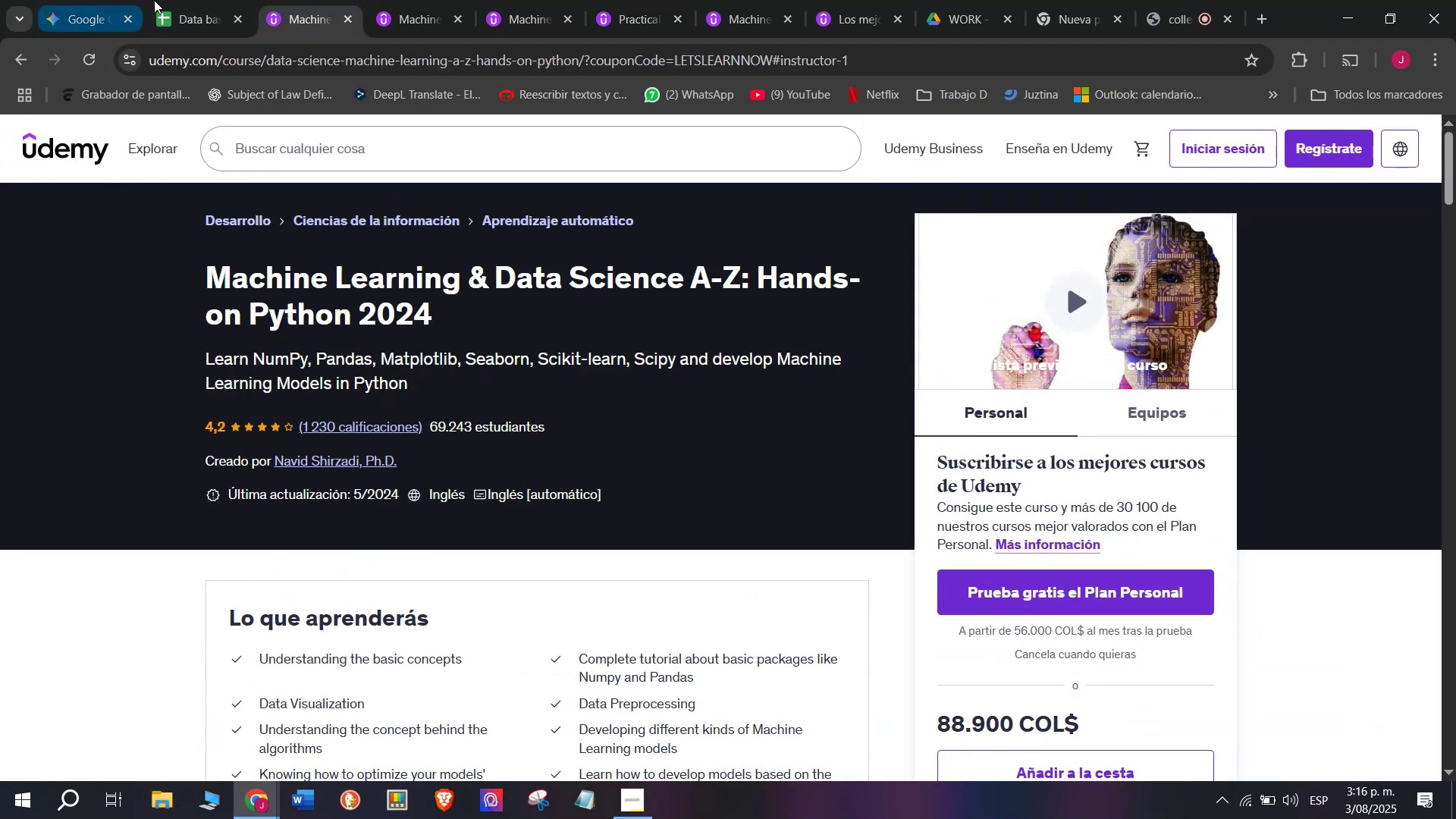 
left_click([158, 0])
 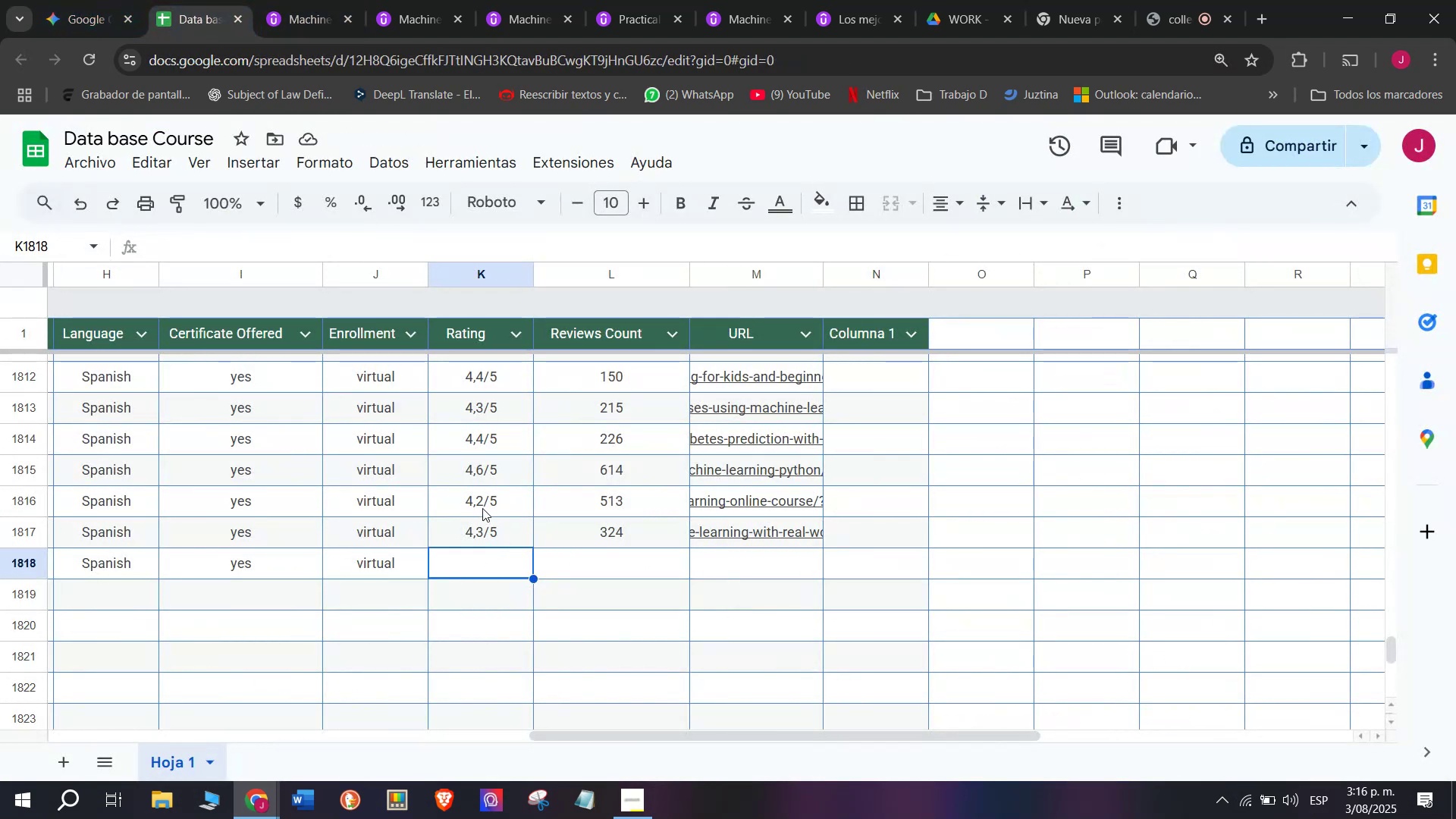 
key(Break)
 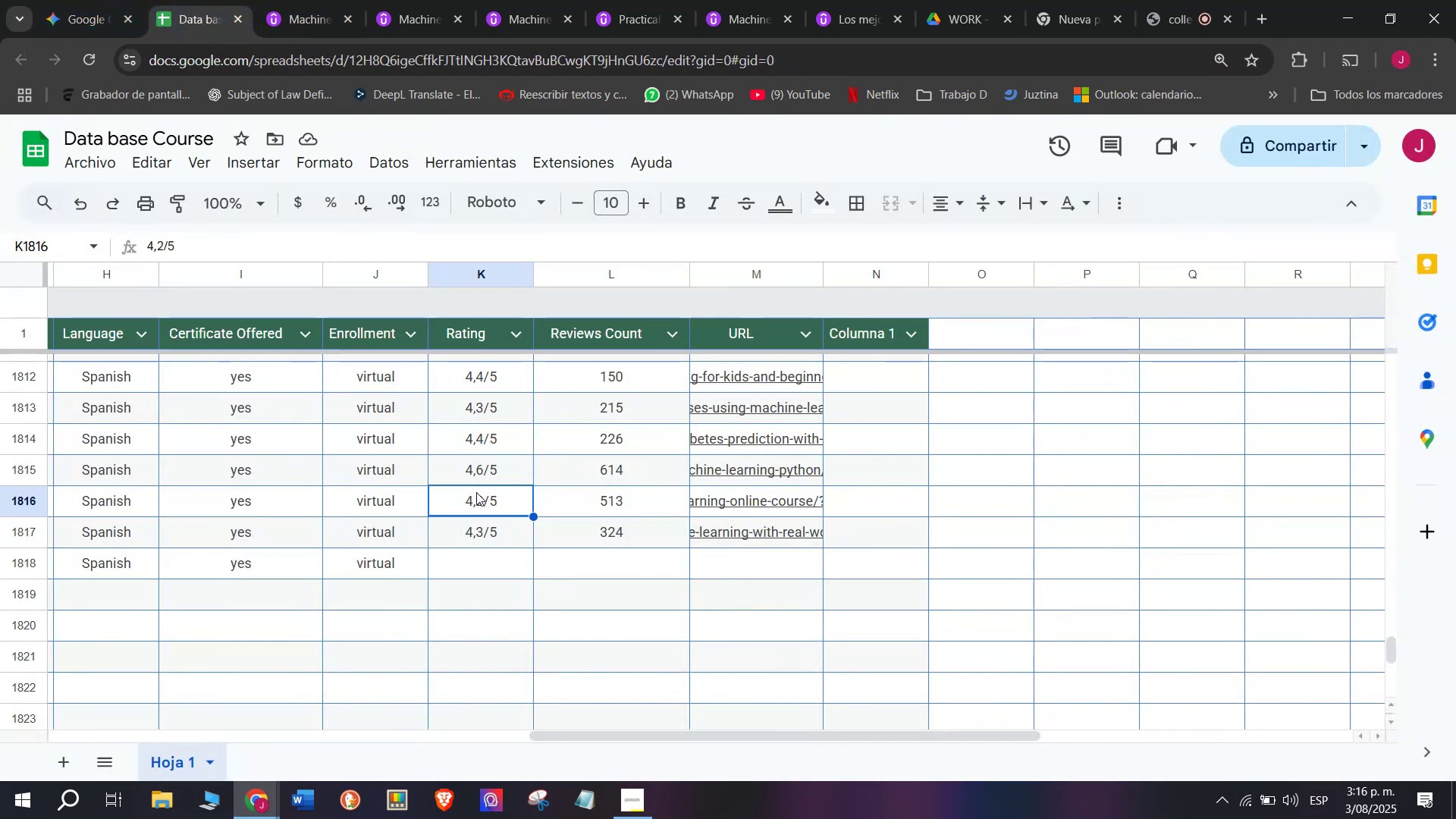 
key(Control+C)
 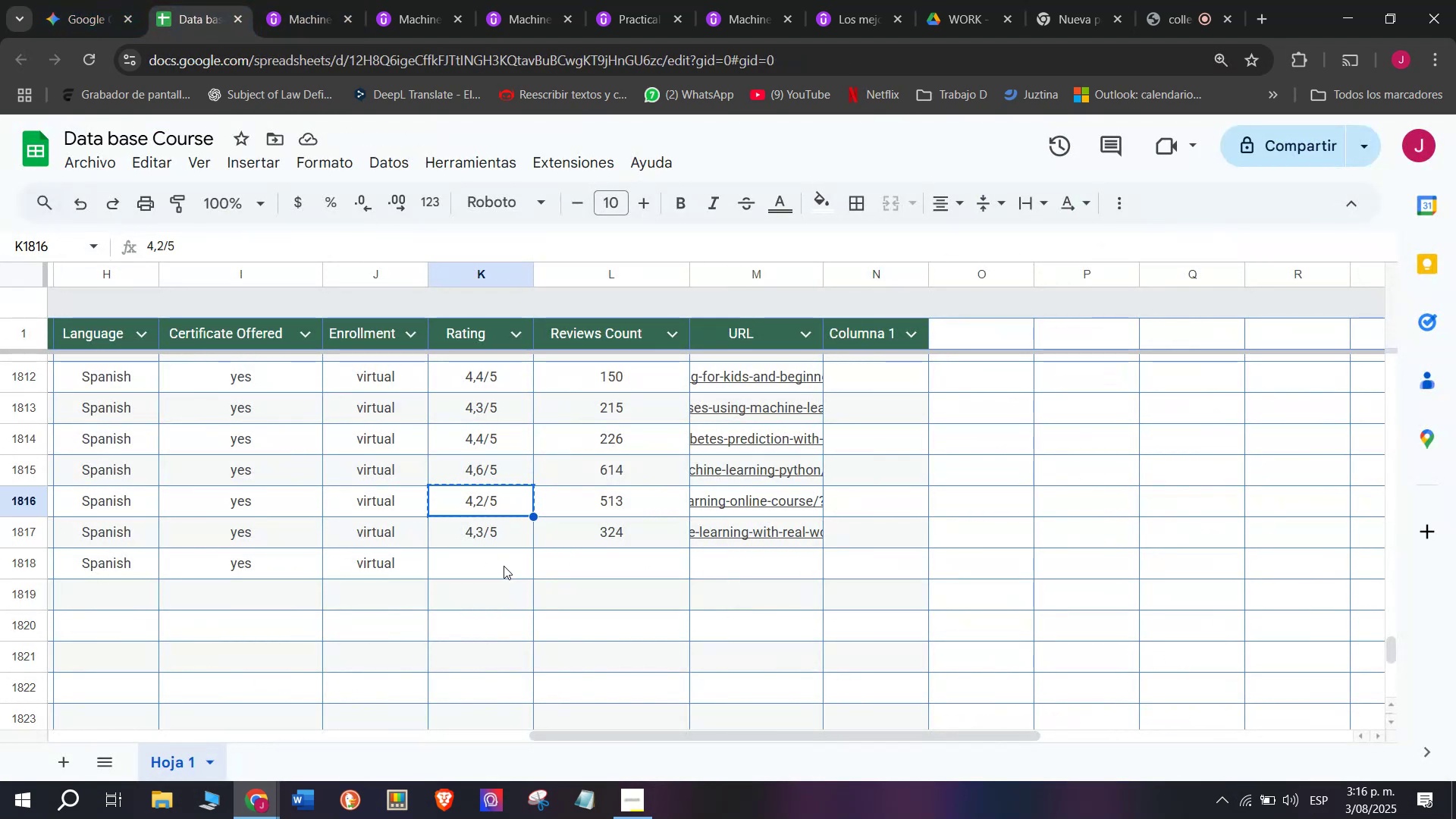 
key(Control+ControlLeft)
 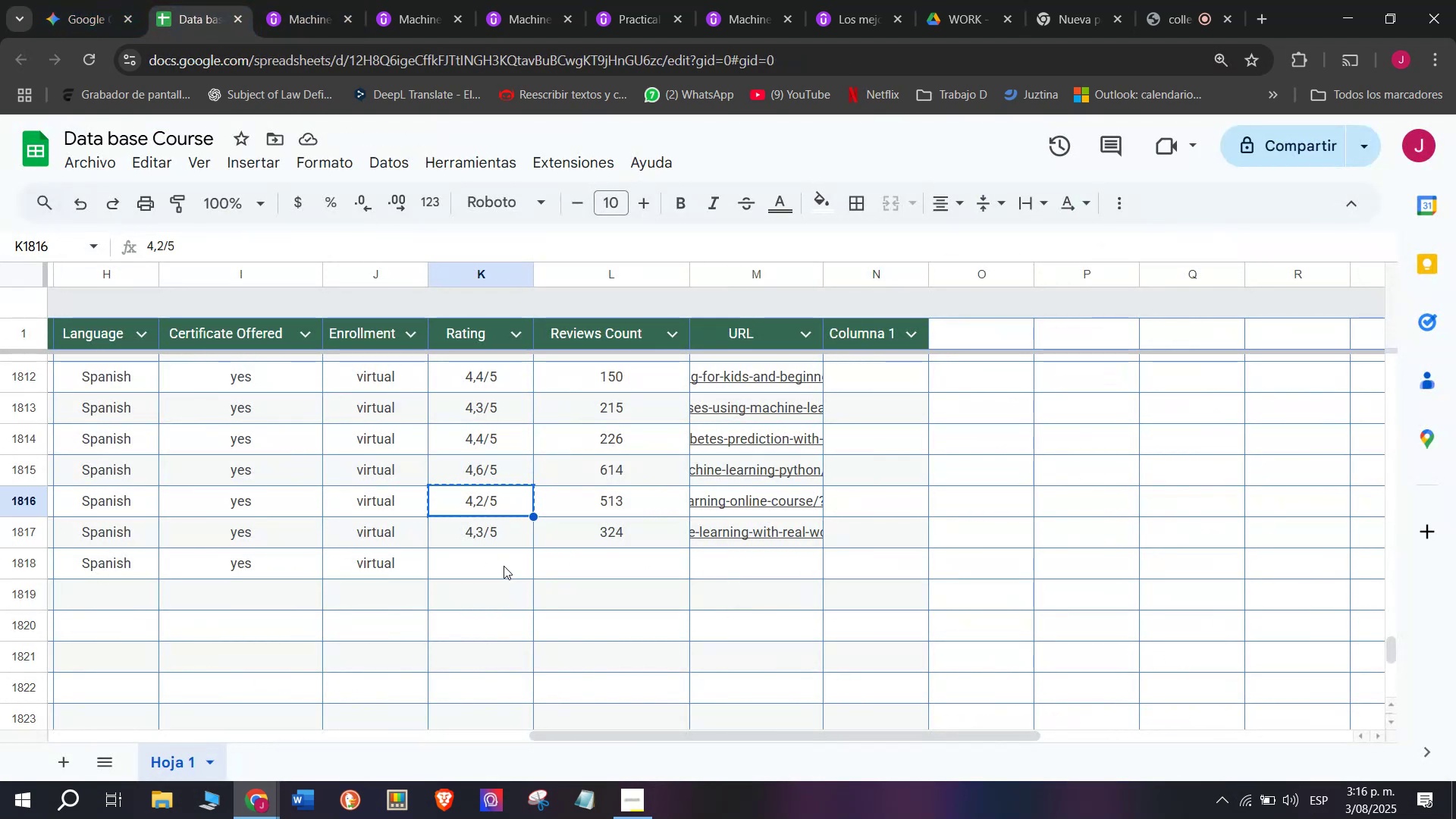 
left_click([504, 566])
 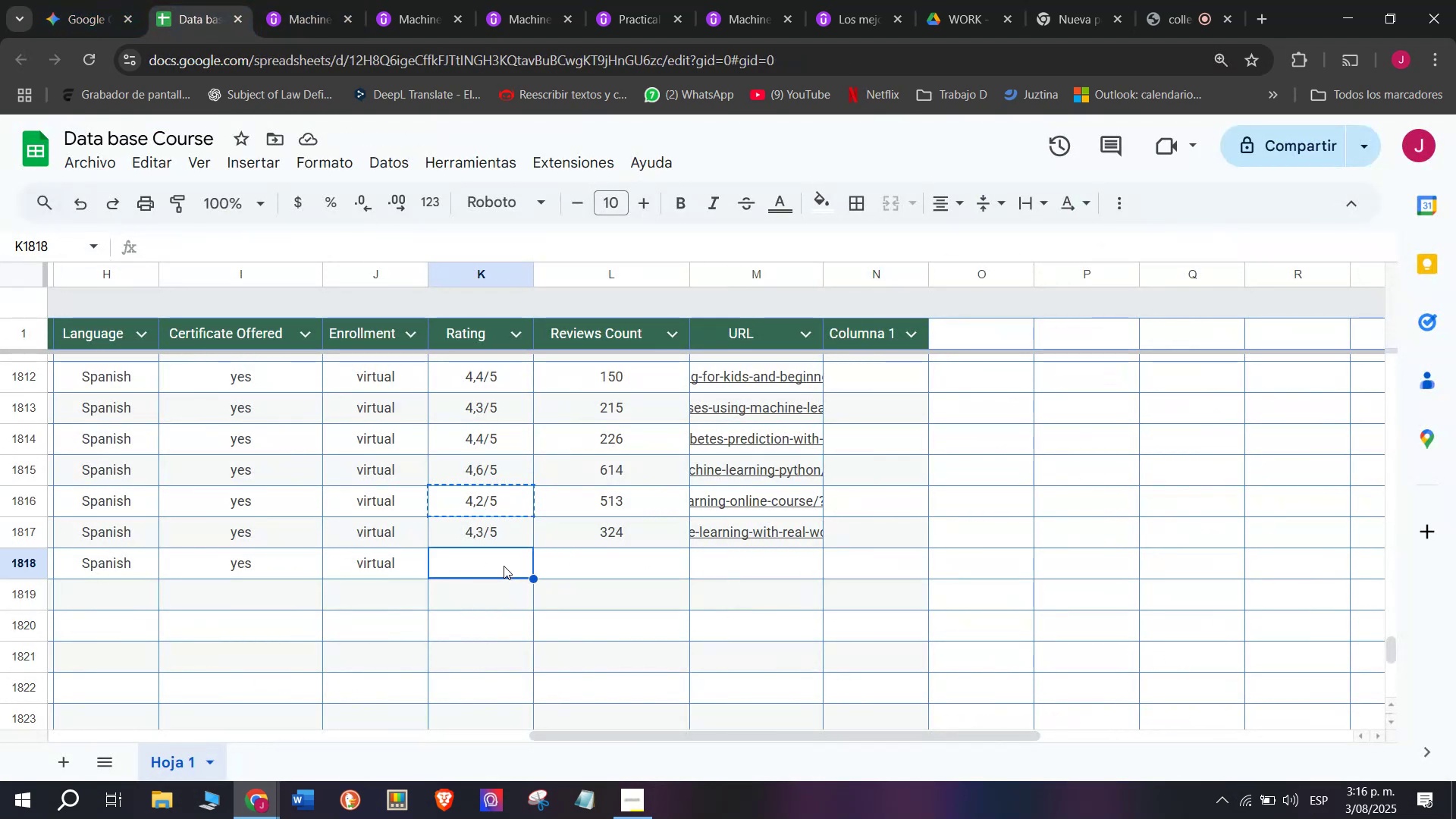 
key(Z)
 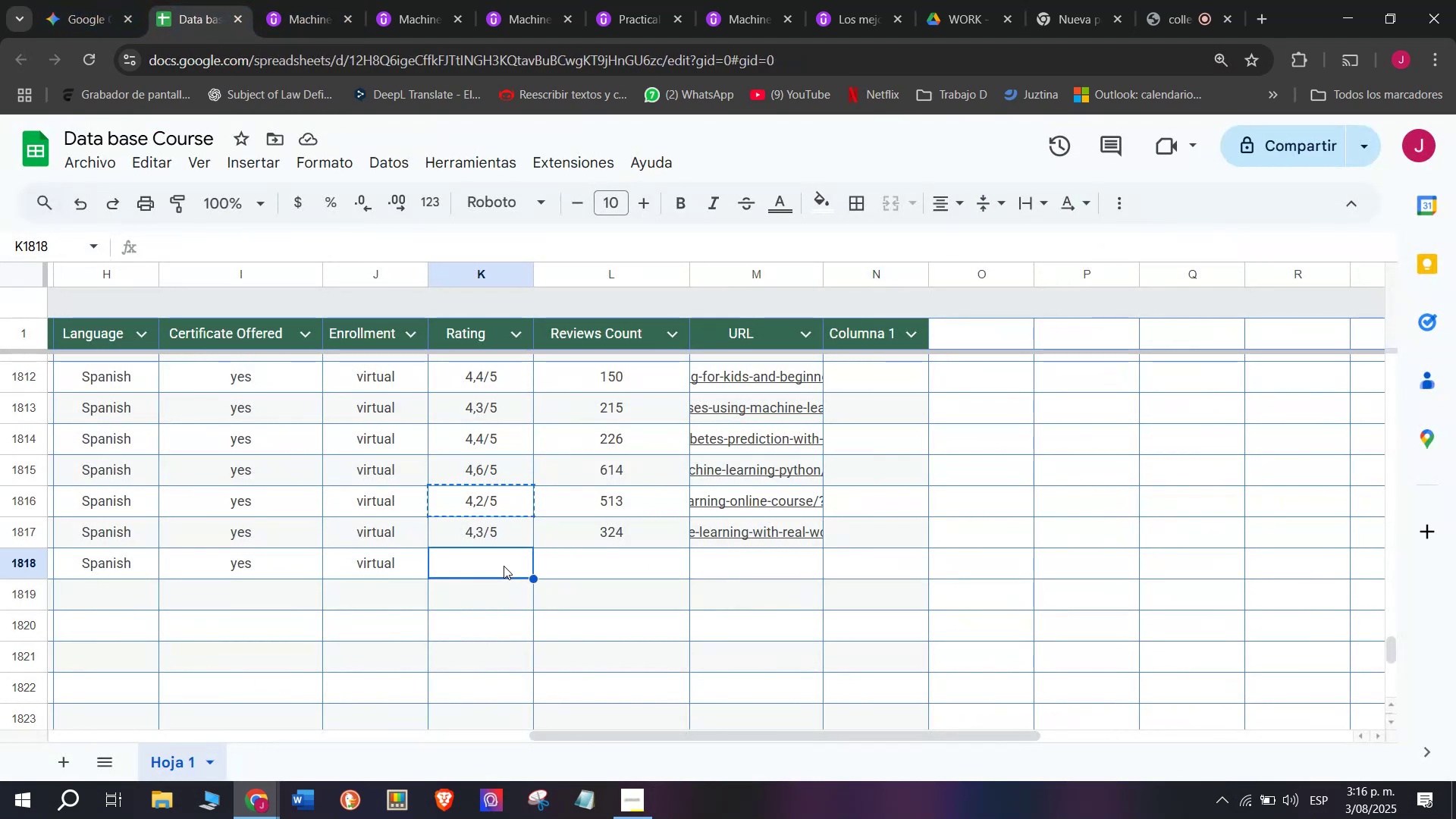 
key(Control+ControlLeft)
 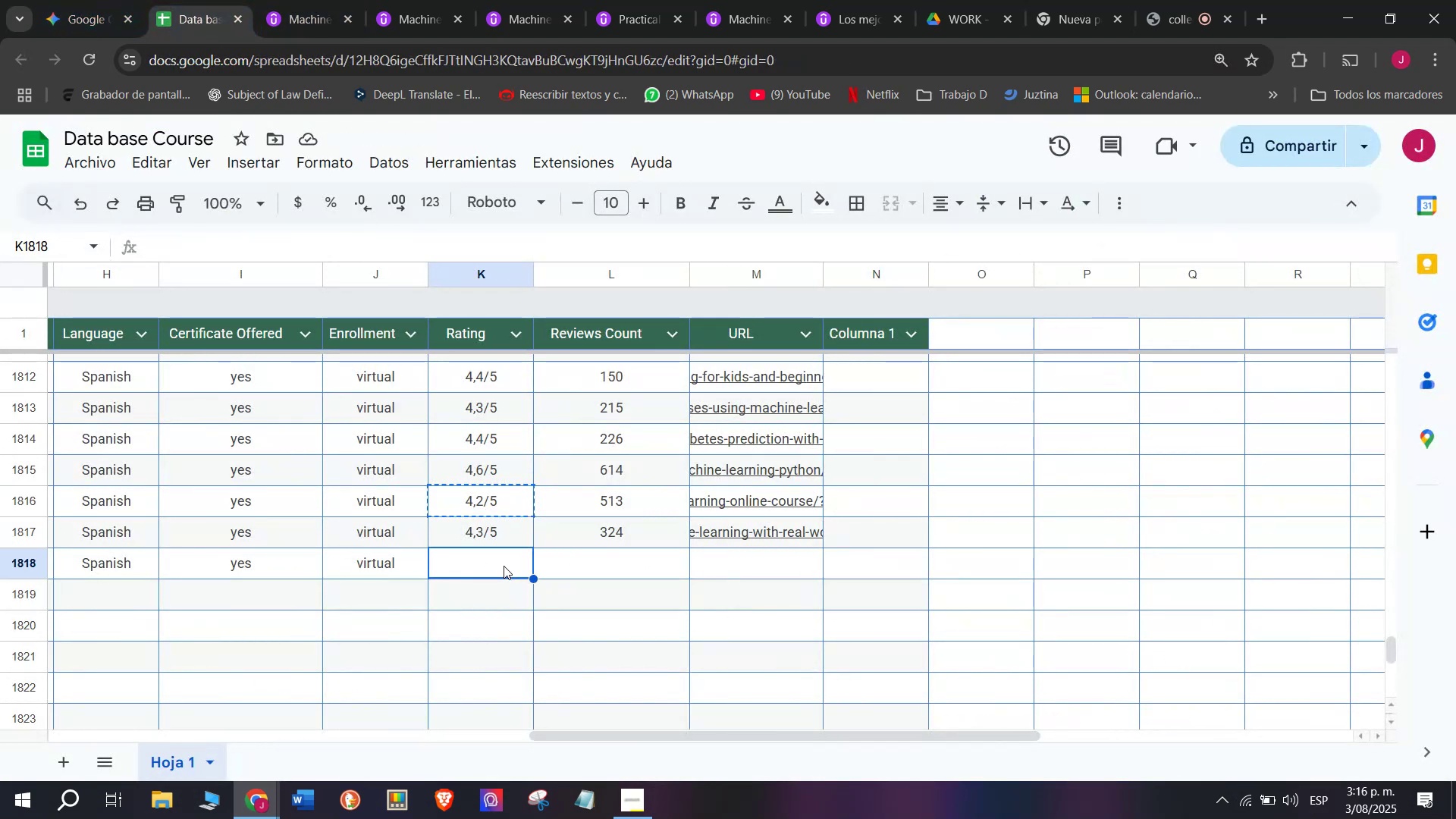 
key(Control+V)
 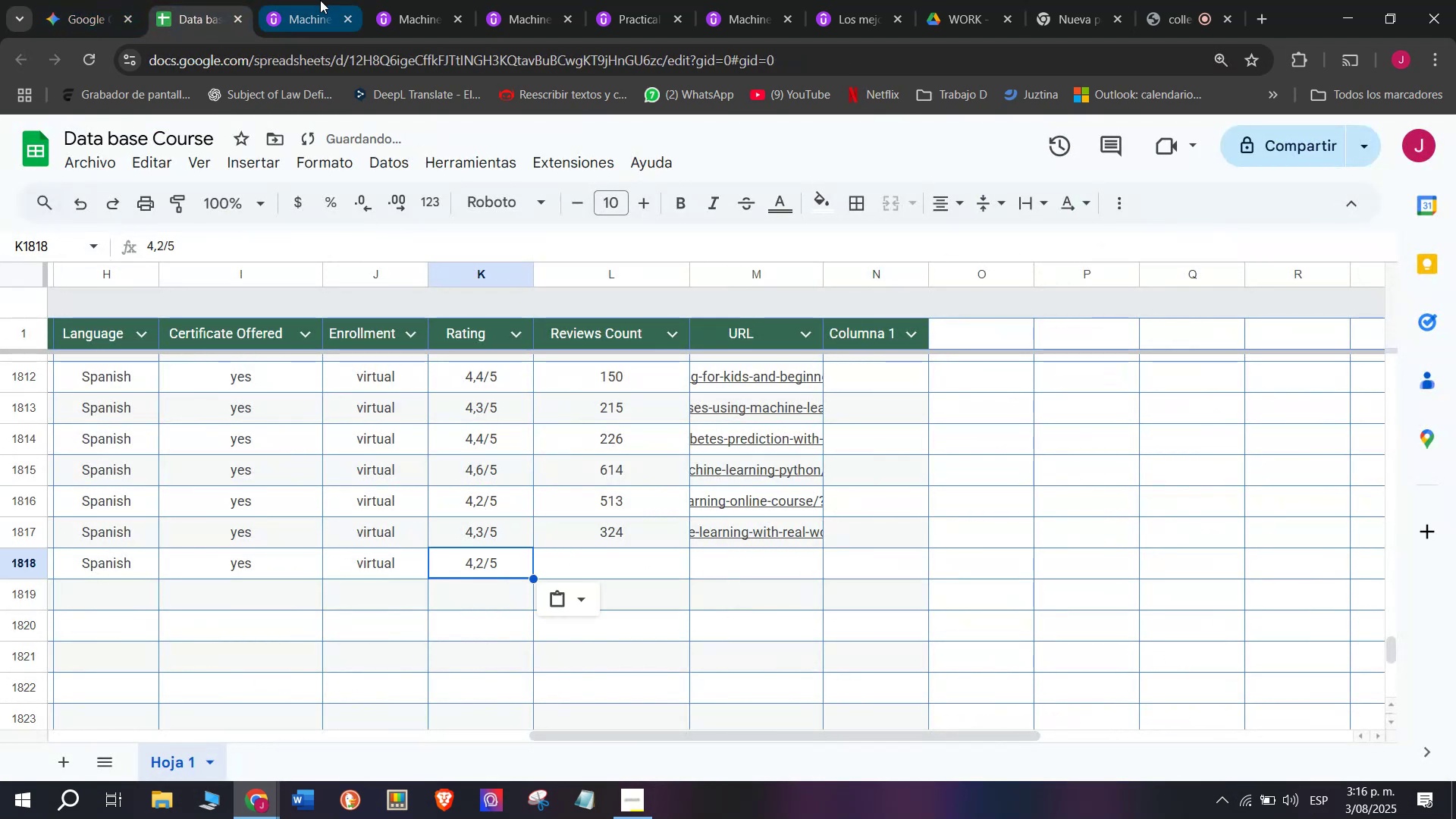 
left_click([320, 0])
 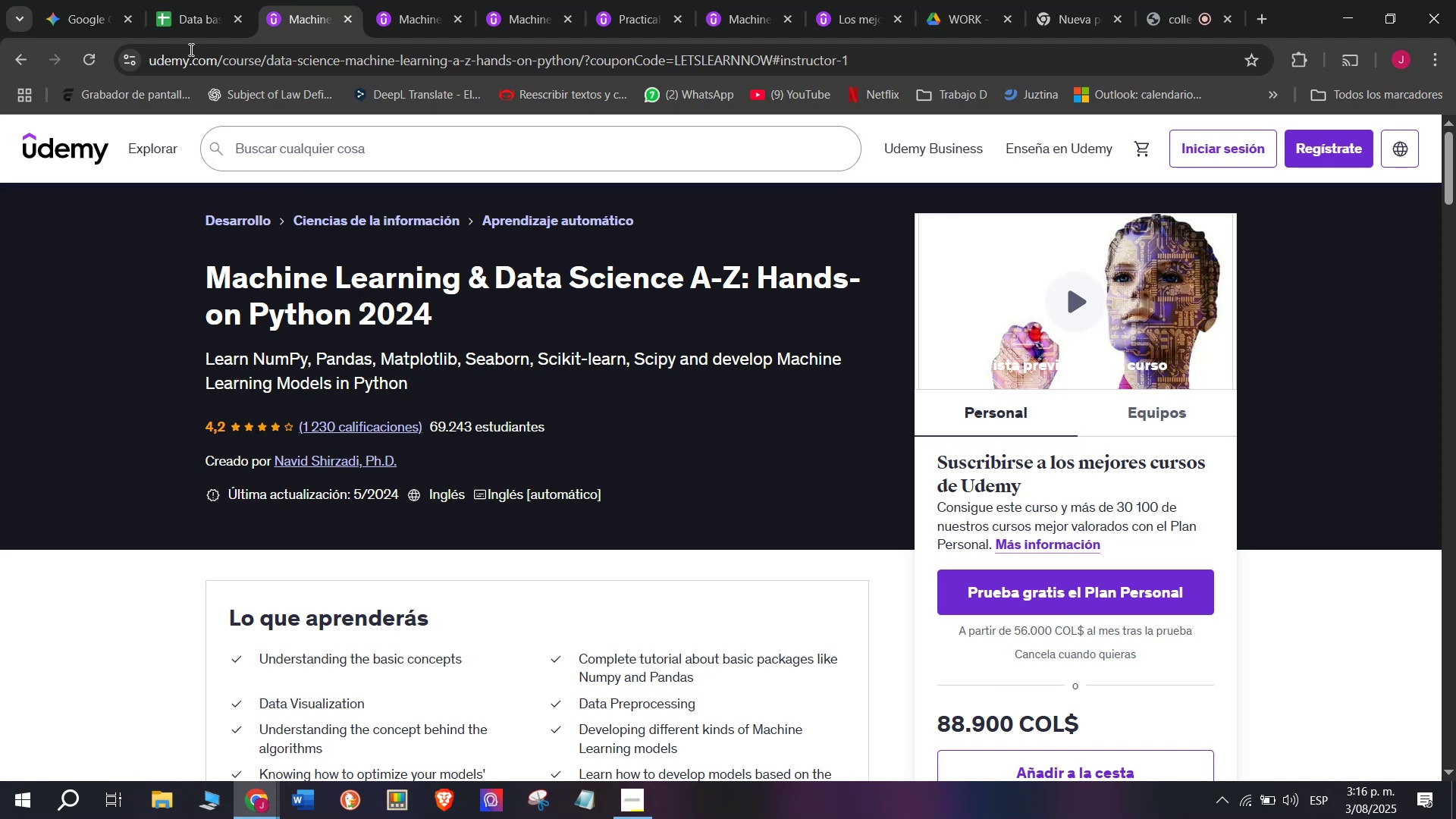 
left_click([149, 0])
 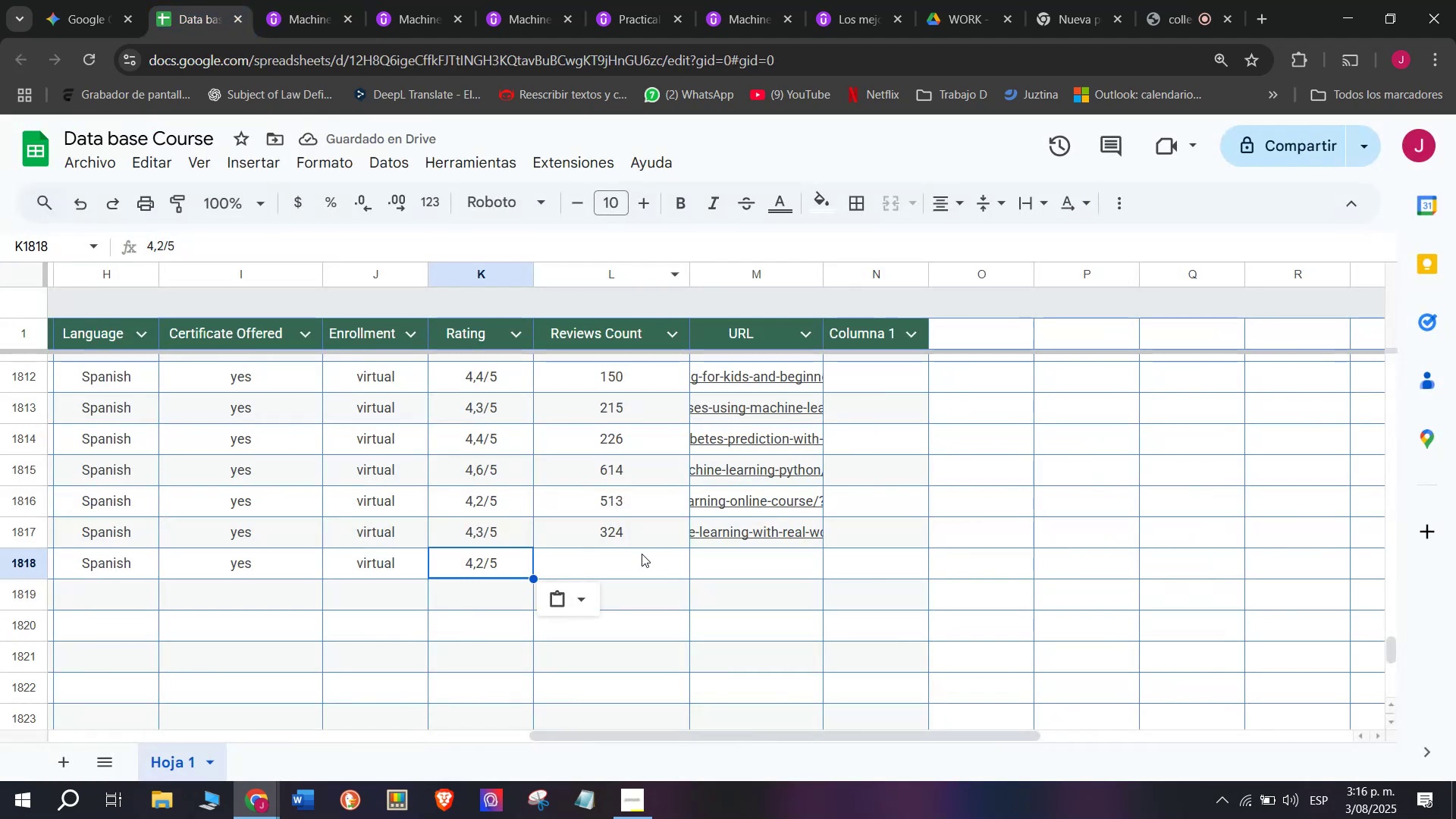 
left_click([640, 560])
 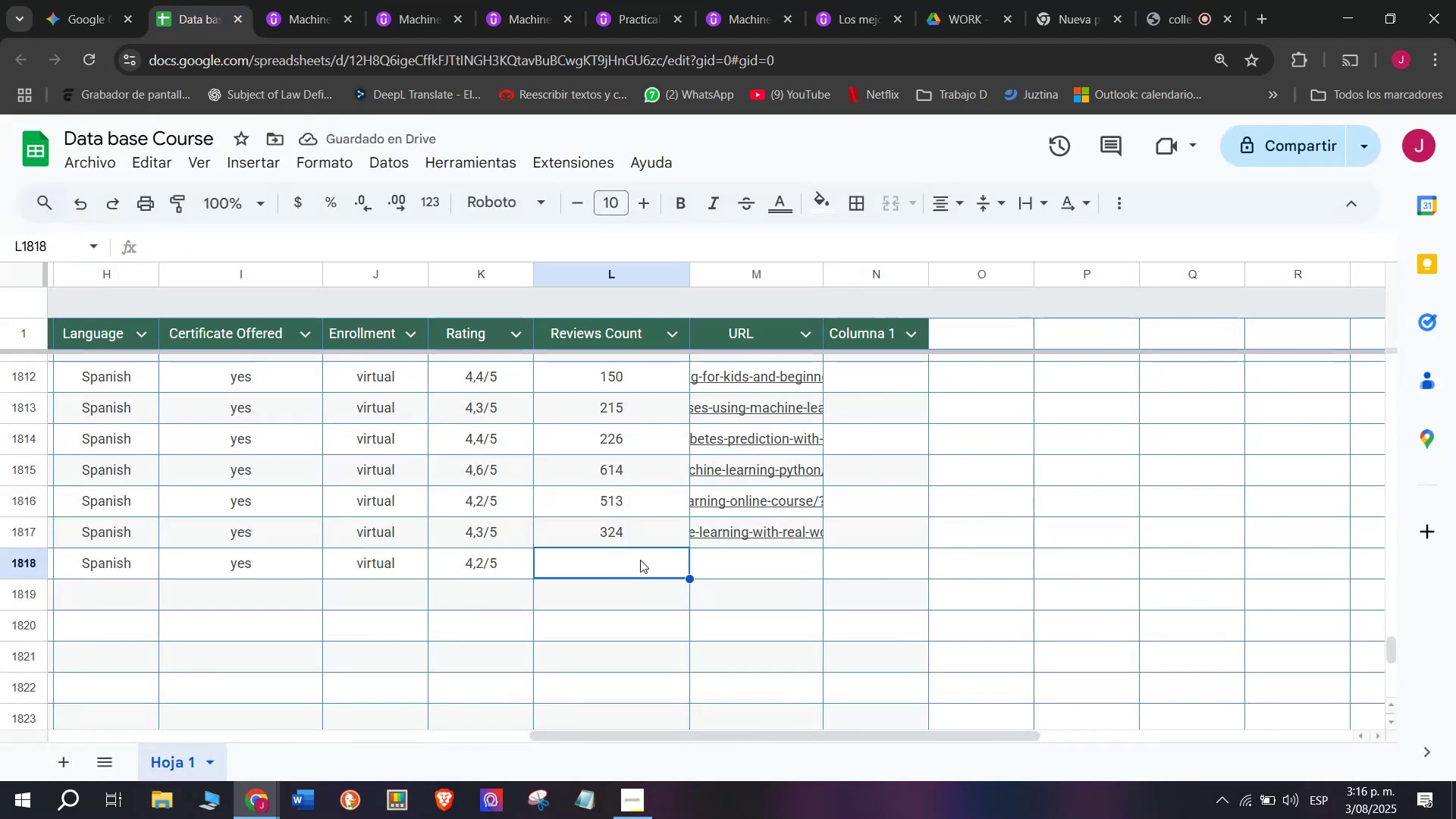 
type(1230)
 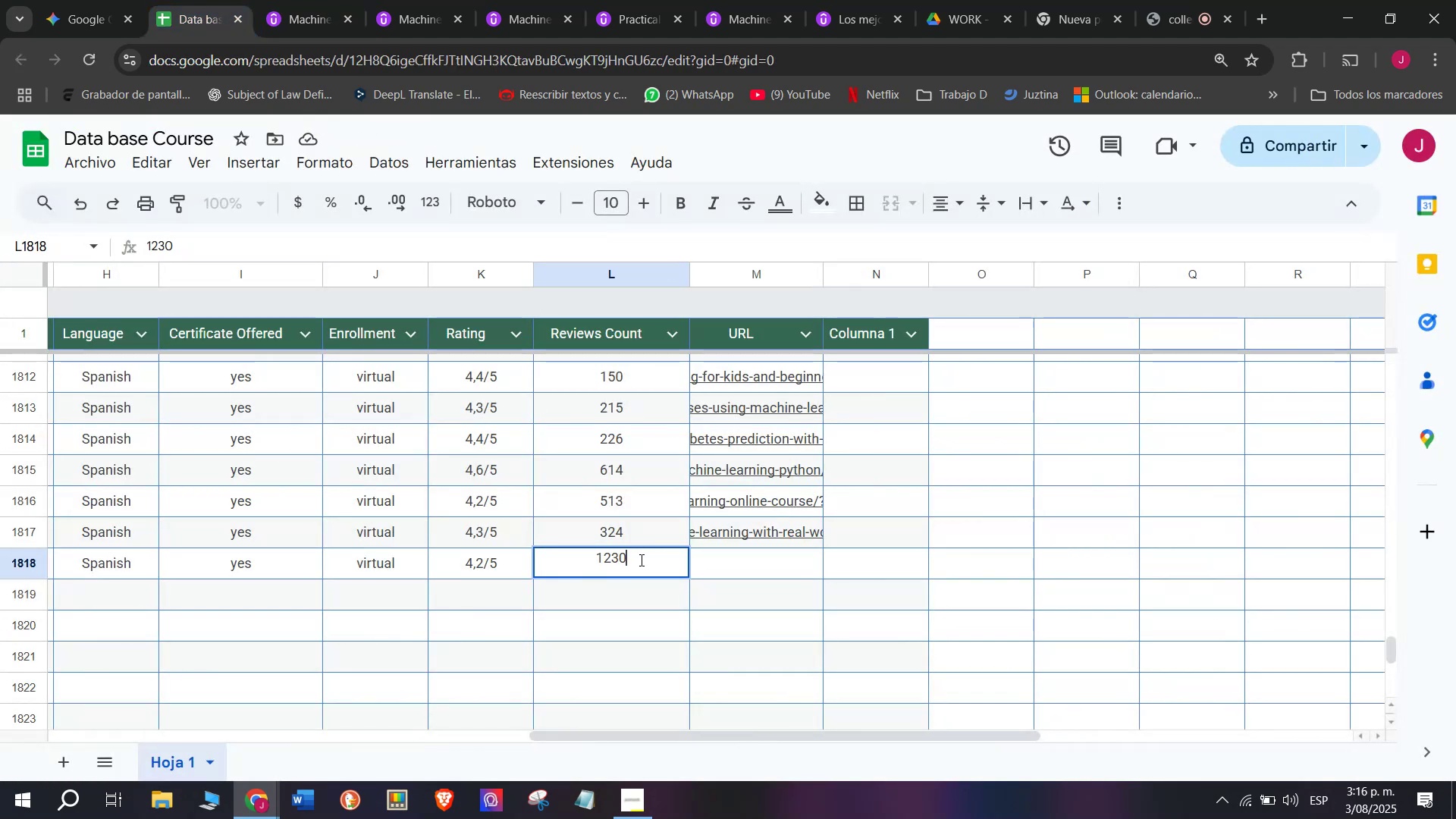 
left_click([766, 566])
 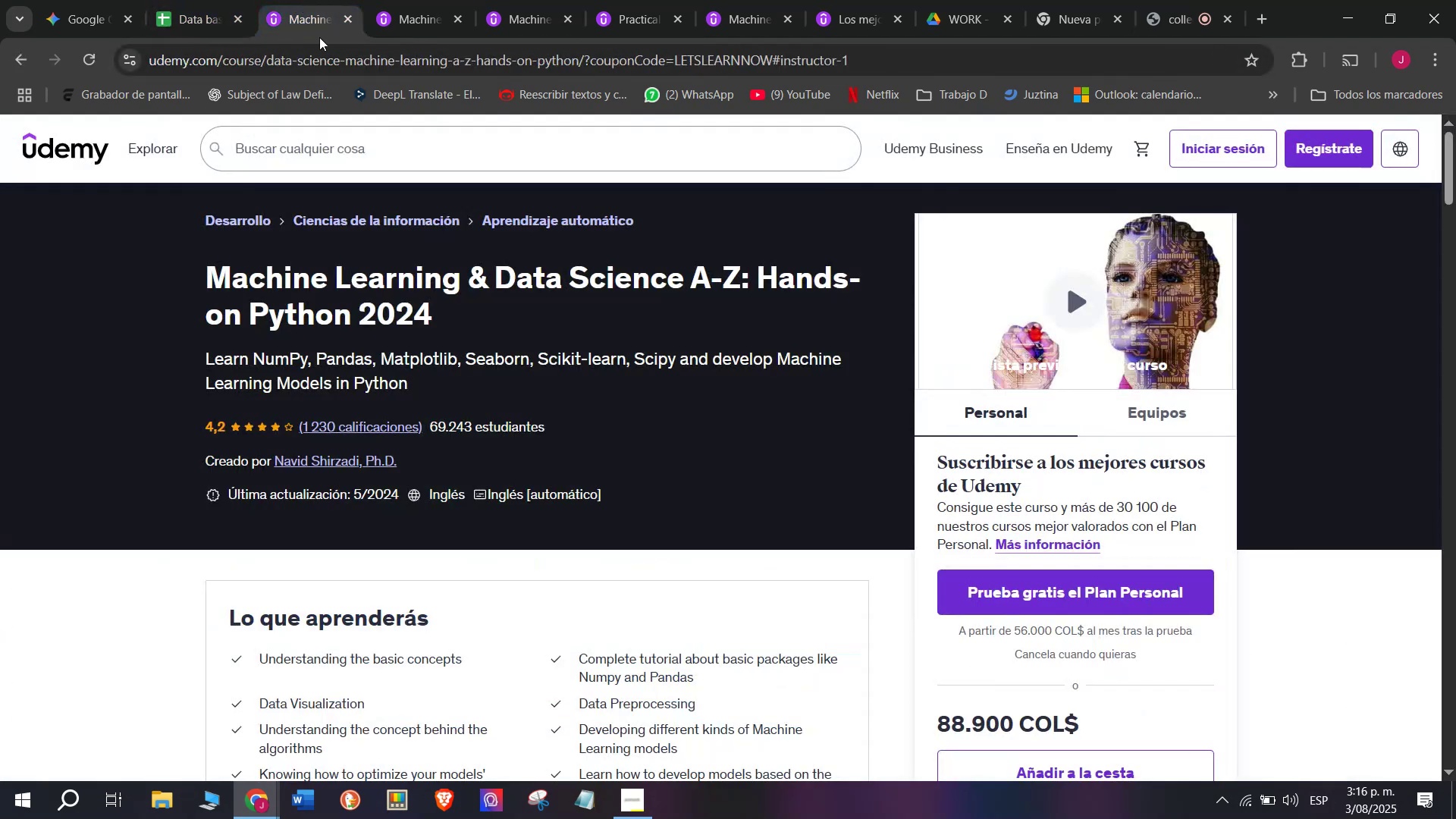 
double_click([331, 57])
 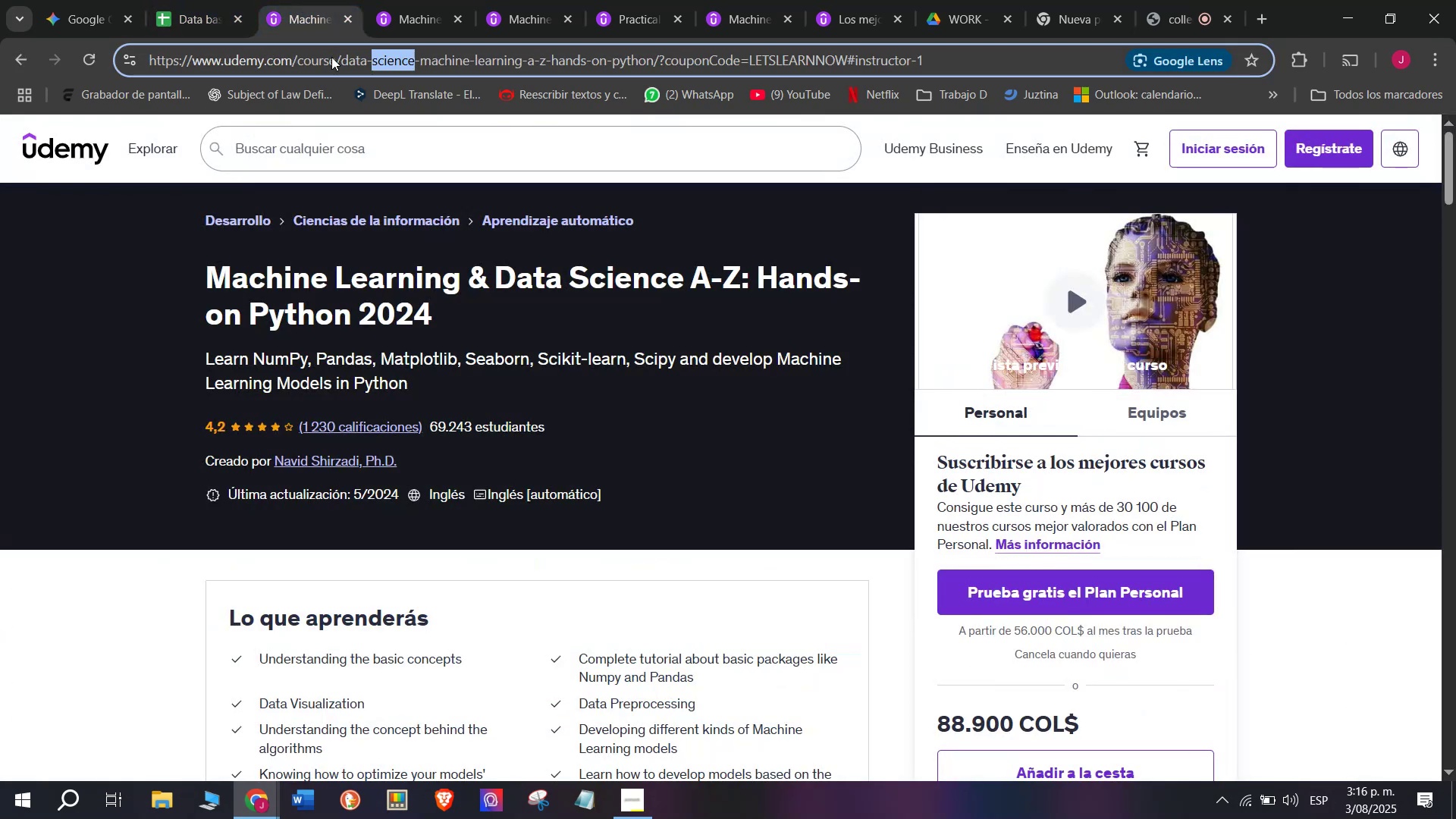 
triple_click([331, 57])
 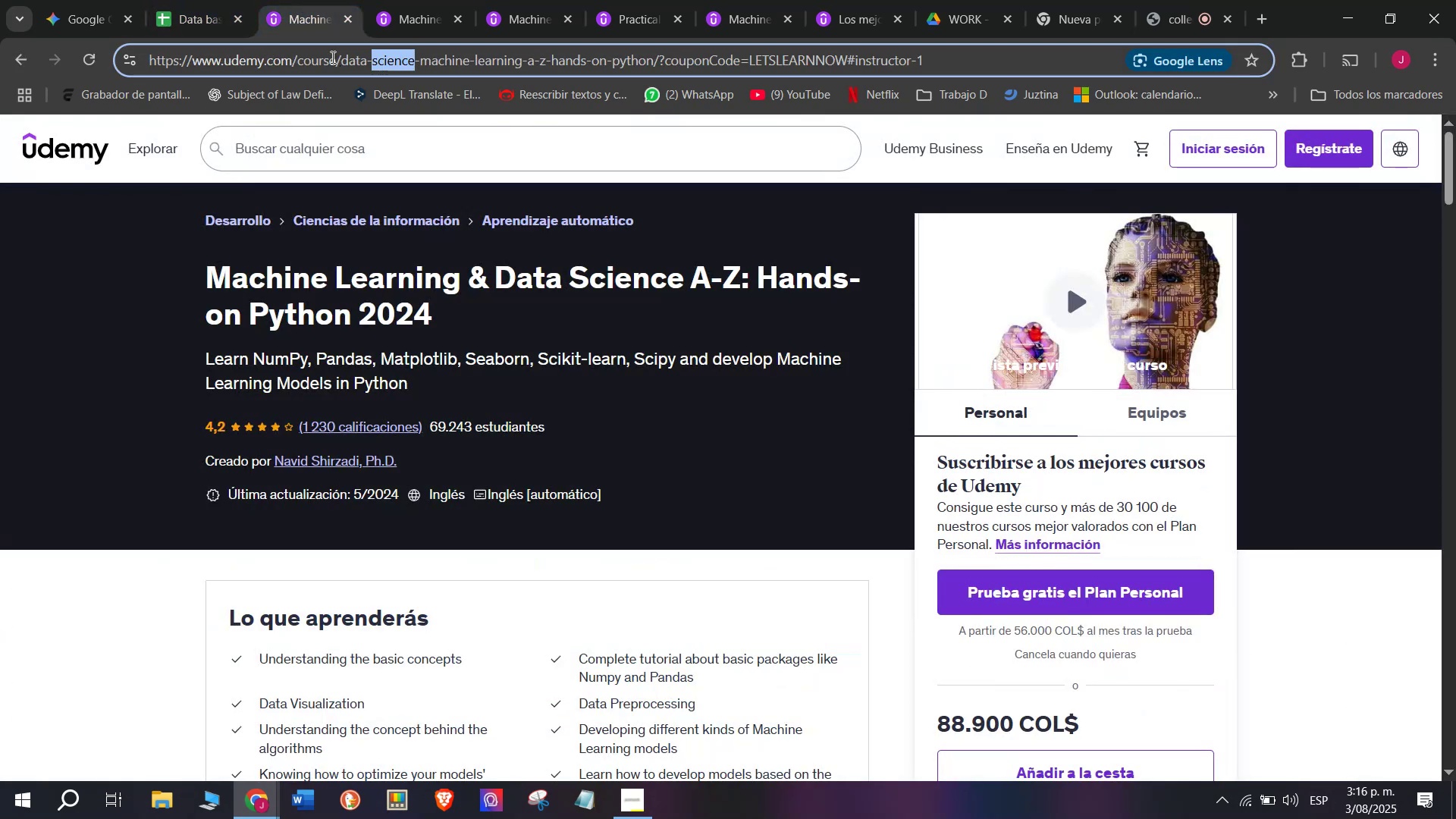 
triple_click([331, 57])
 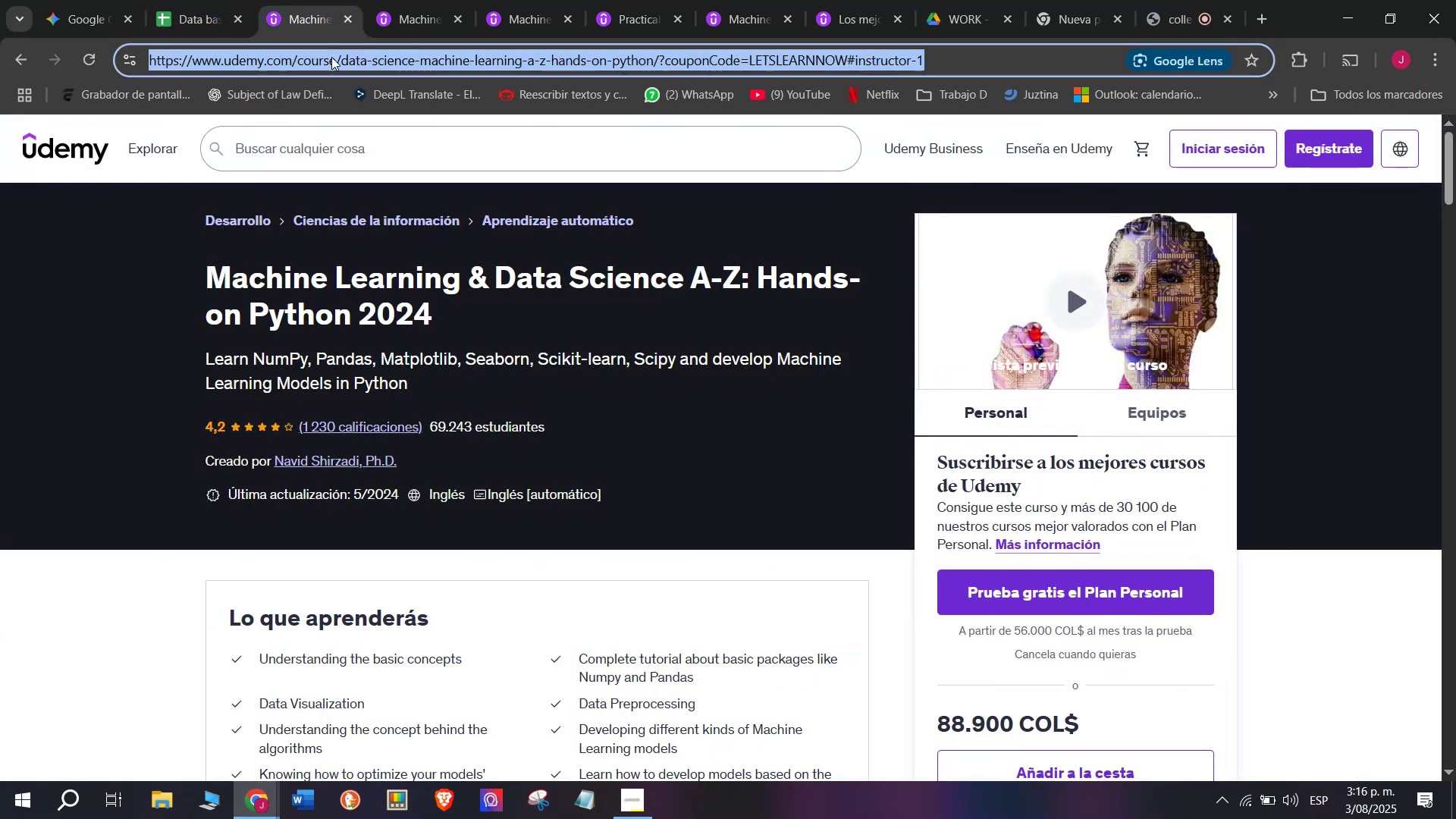 
key(Break)
 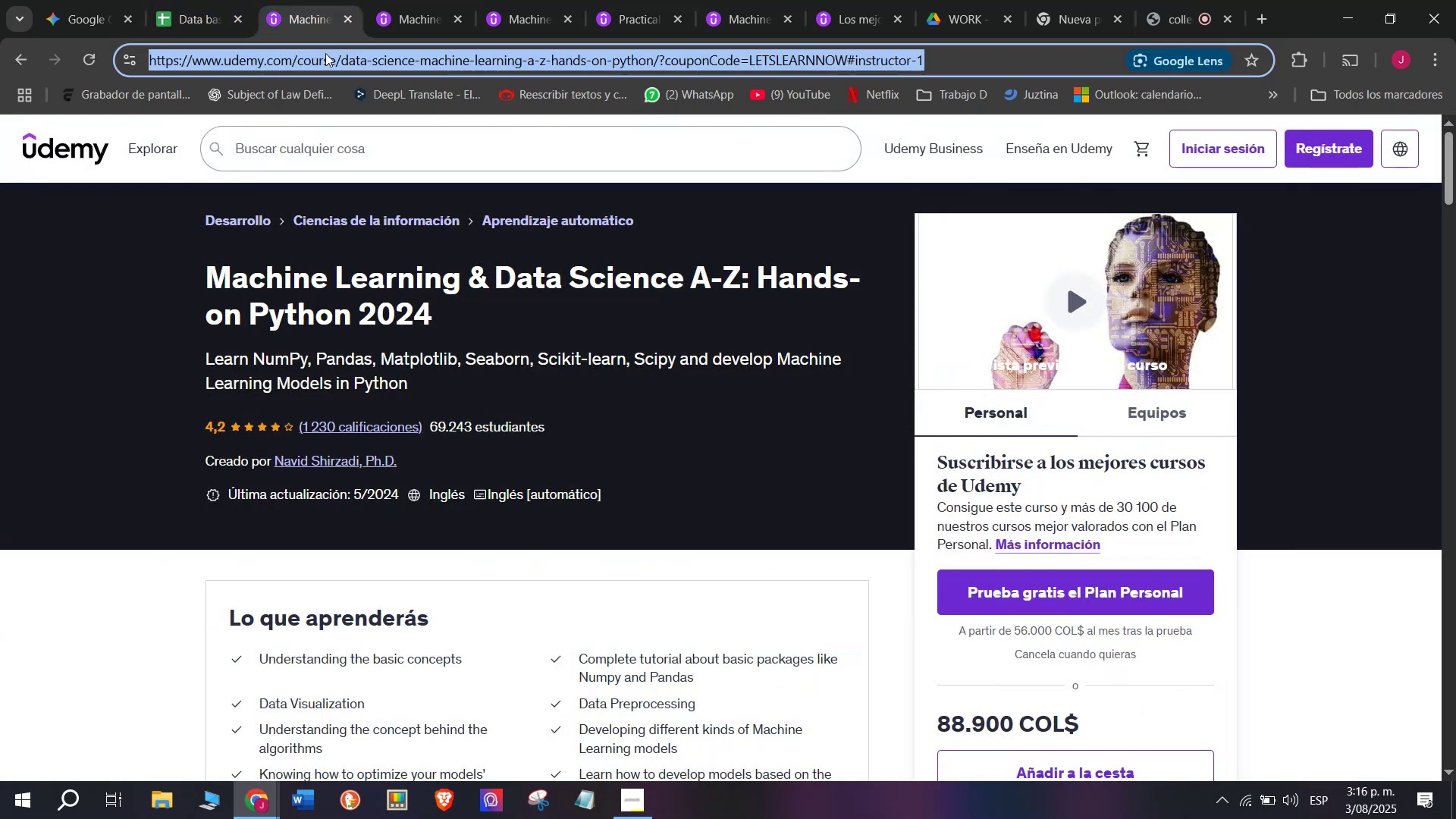 
key(Control+ControlLeft)
 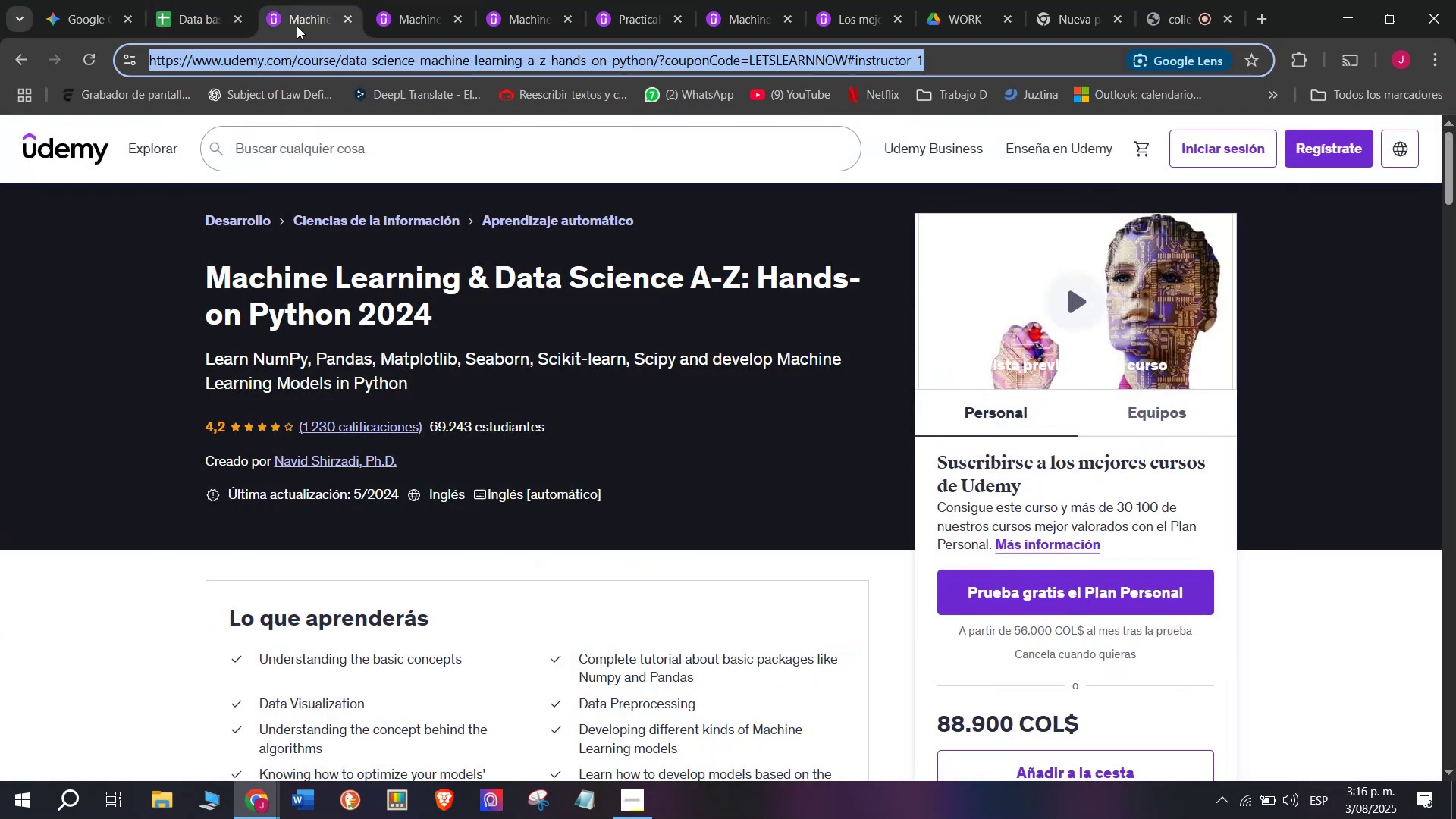 
key(Control+C)
 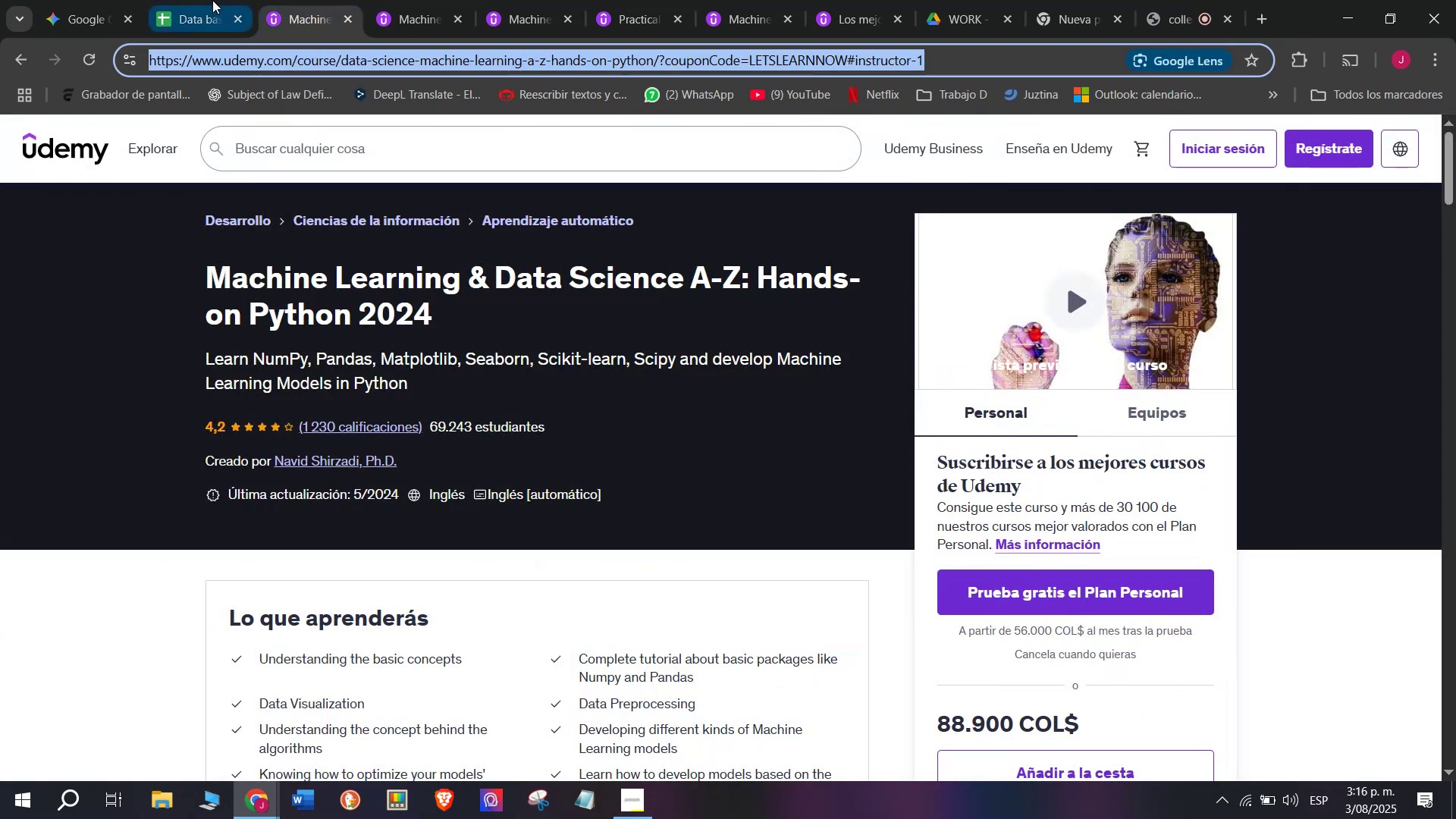 
triple_click([212, 0])
 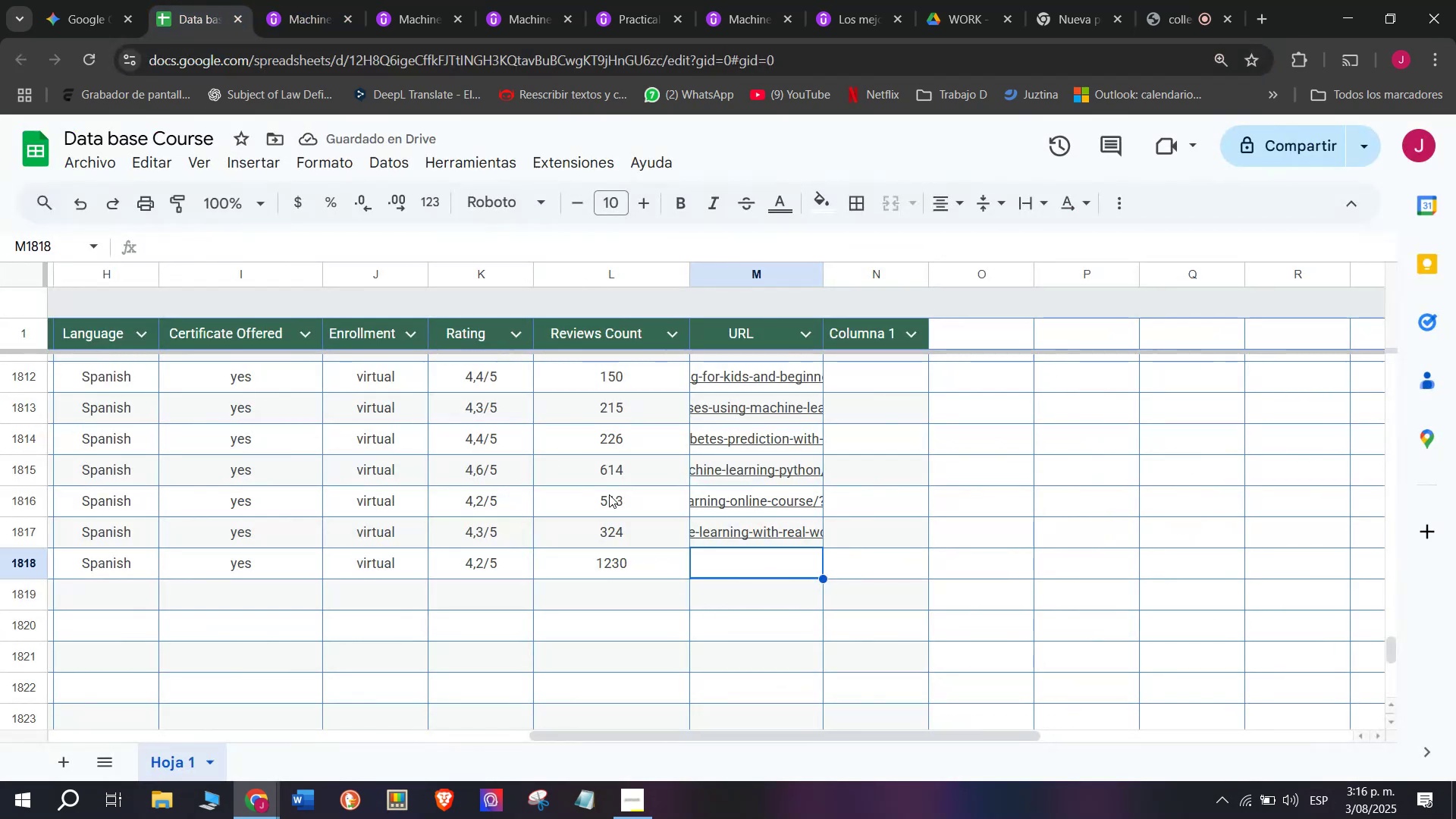 
key(Z)
 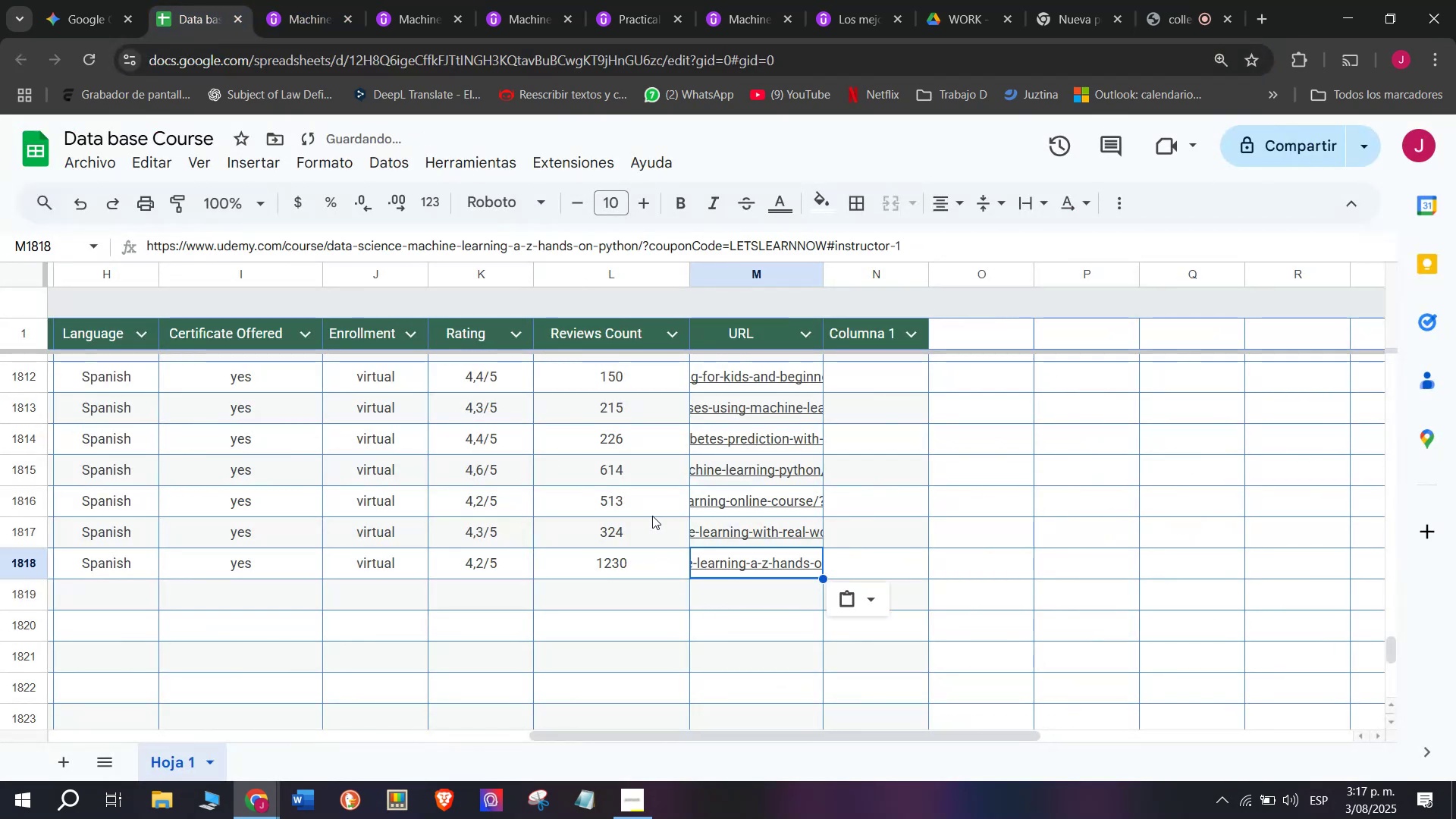 
key(Control+ControlLeft)
 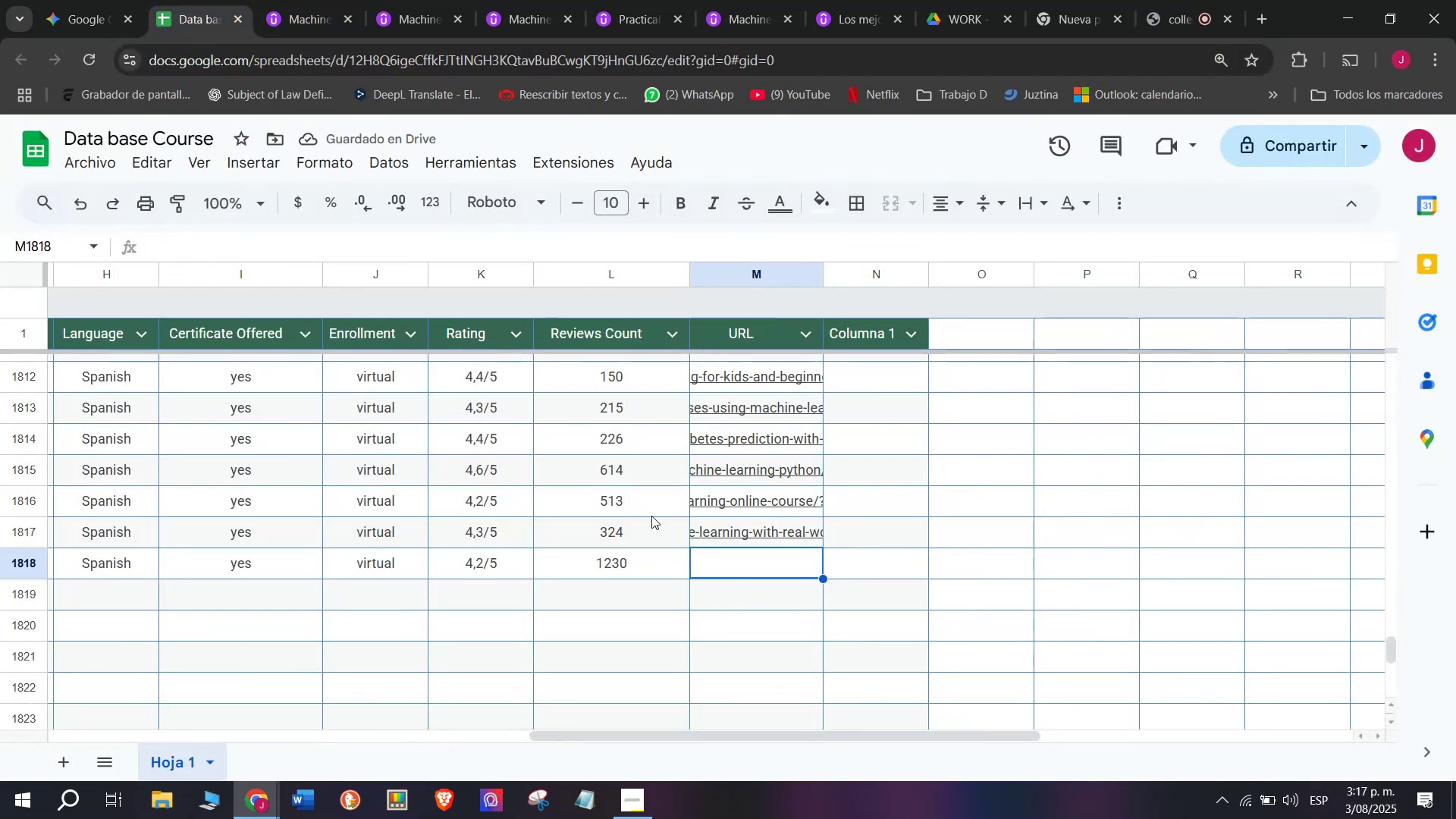 
key(Control+V)
 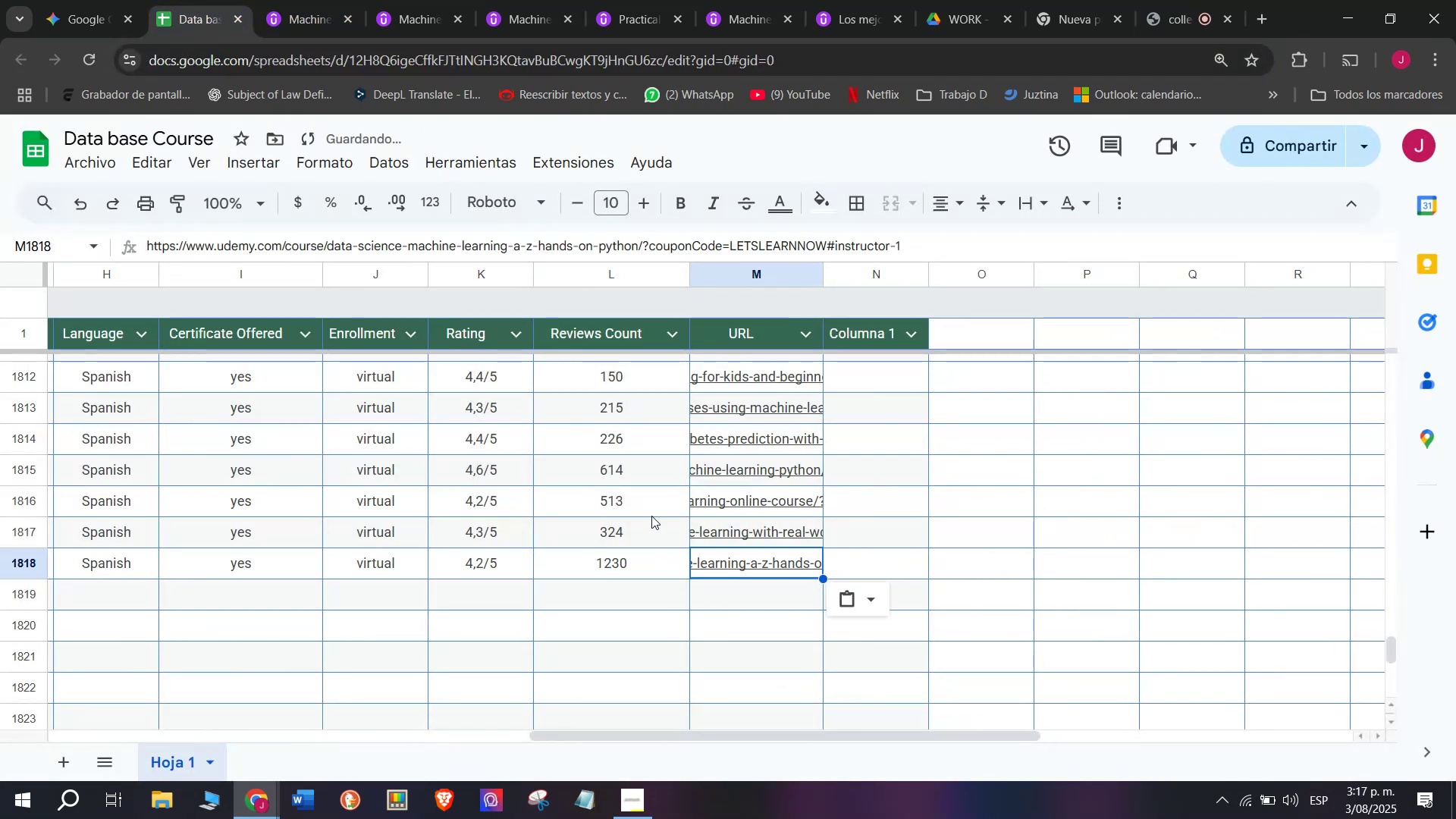 
scroll: coordinate [655, 518], scroll_direction: up, amount: 7.0
 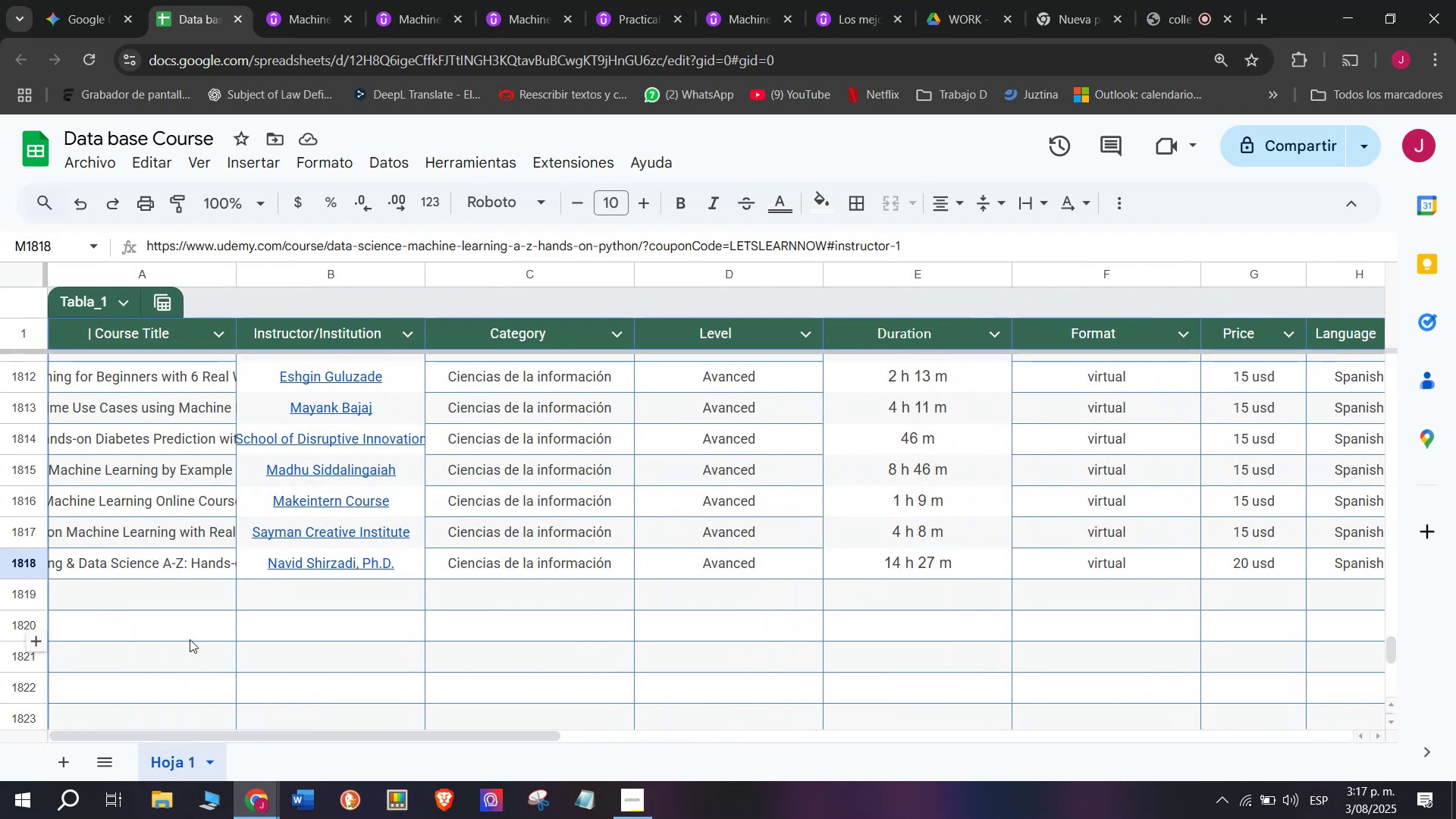 
wait(6.14)
 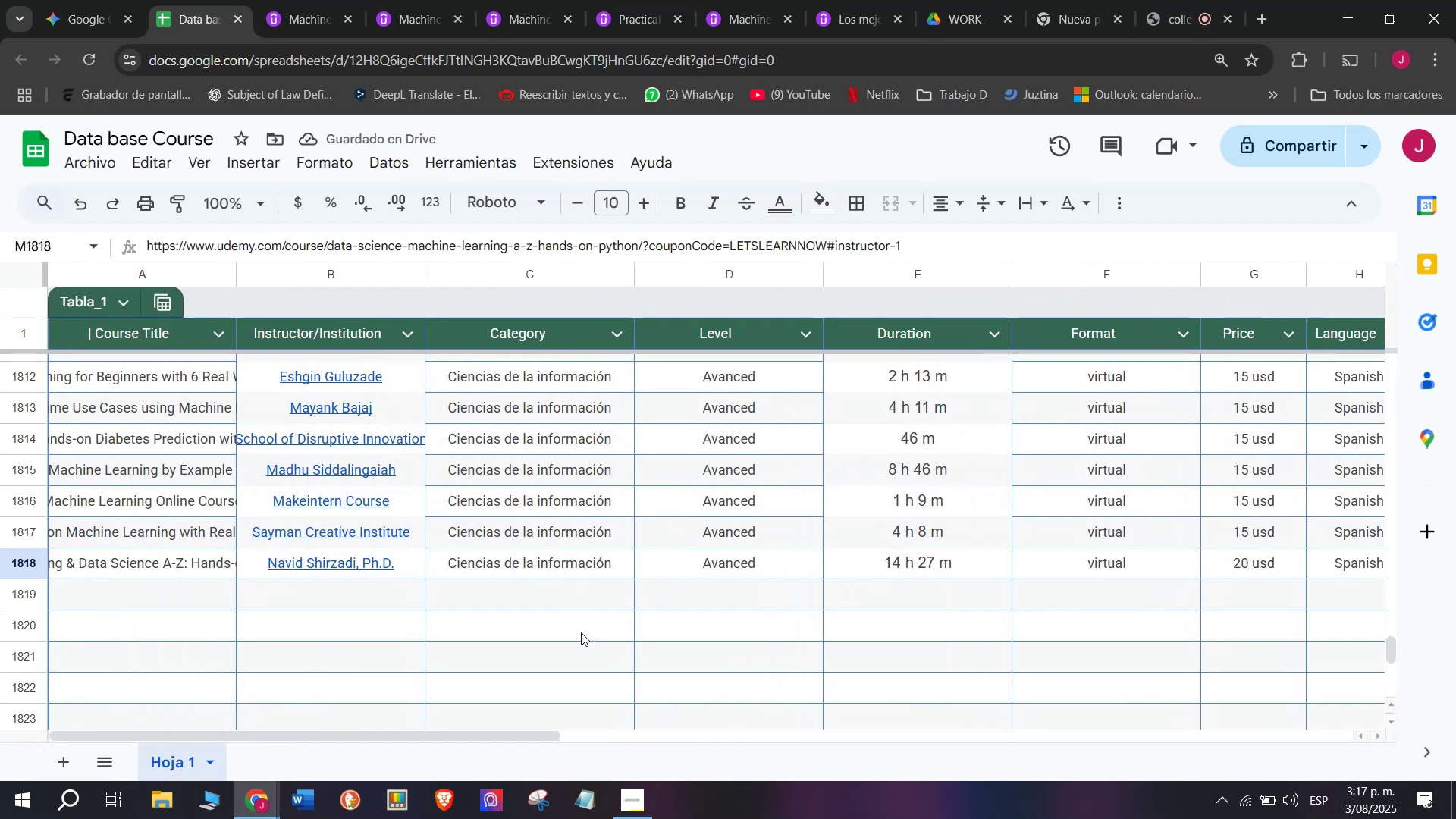 
left_click([346, 0])
 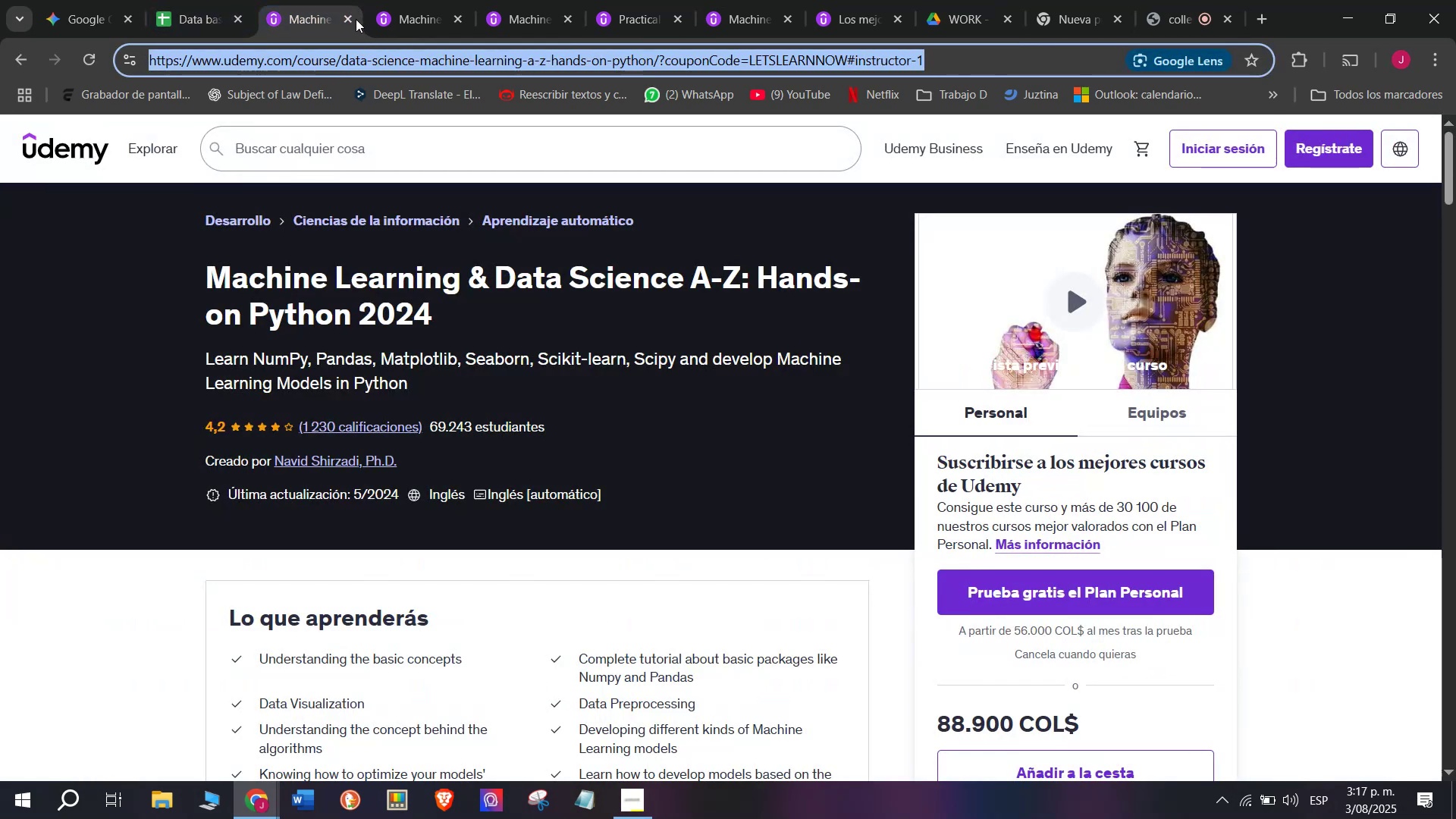 
left_click([355, 18])
 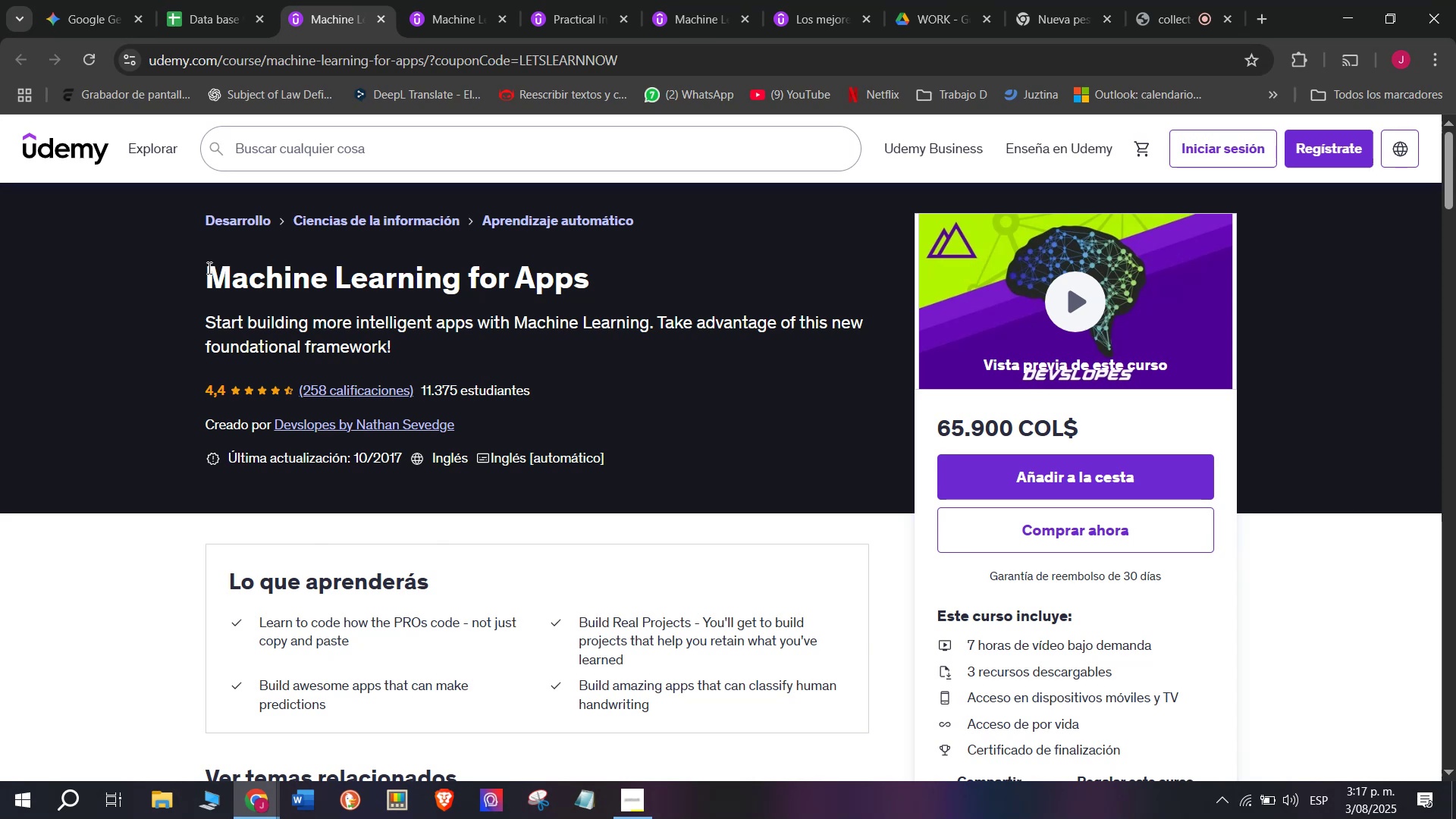 
left_click_drag(start_coordinate=[192, 260], to_coordinate=[681, 273])
 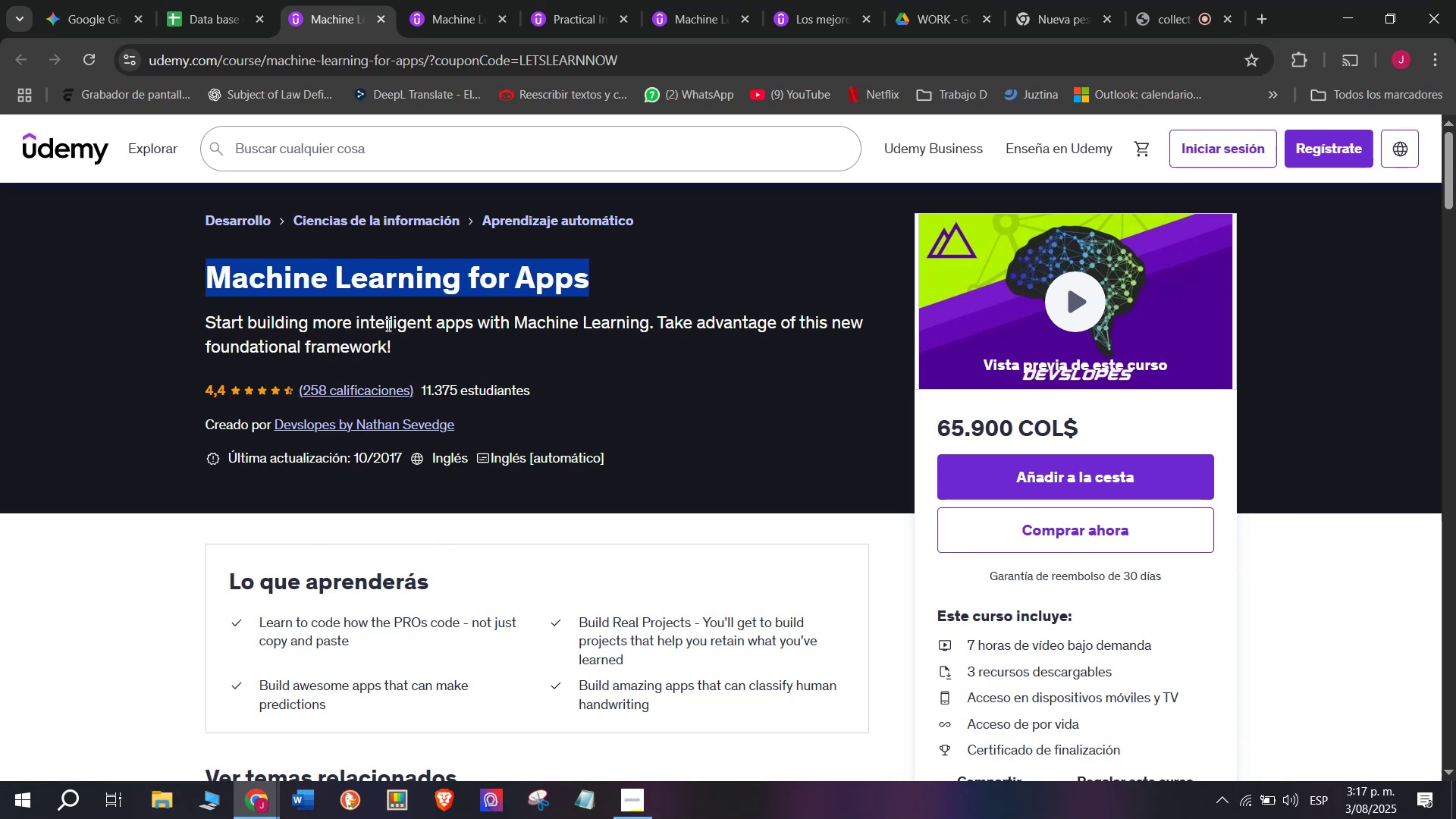 
key(Control+ControlLeft)
 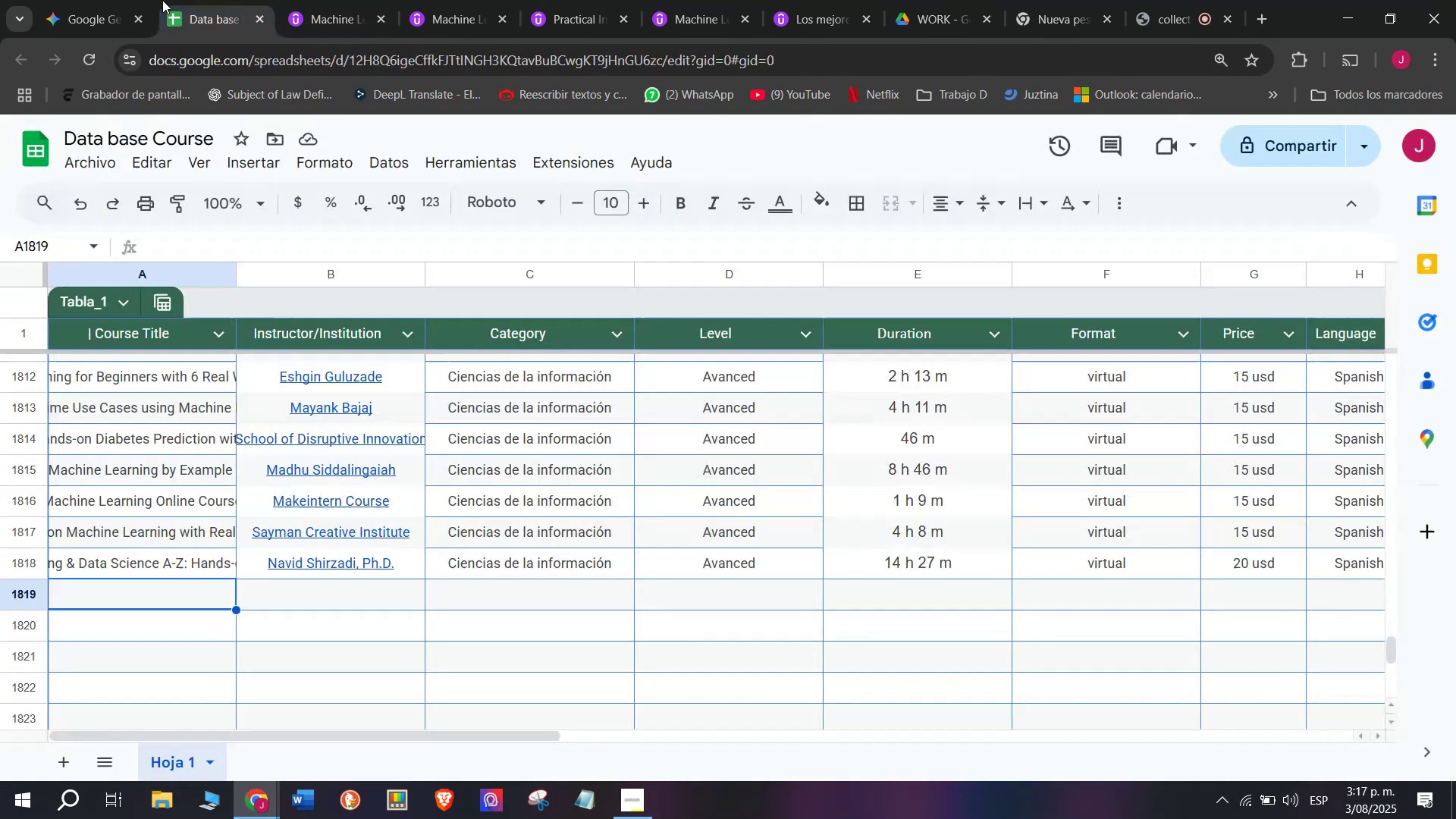 
hold_key(key=Break, duration=12.06)
 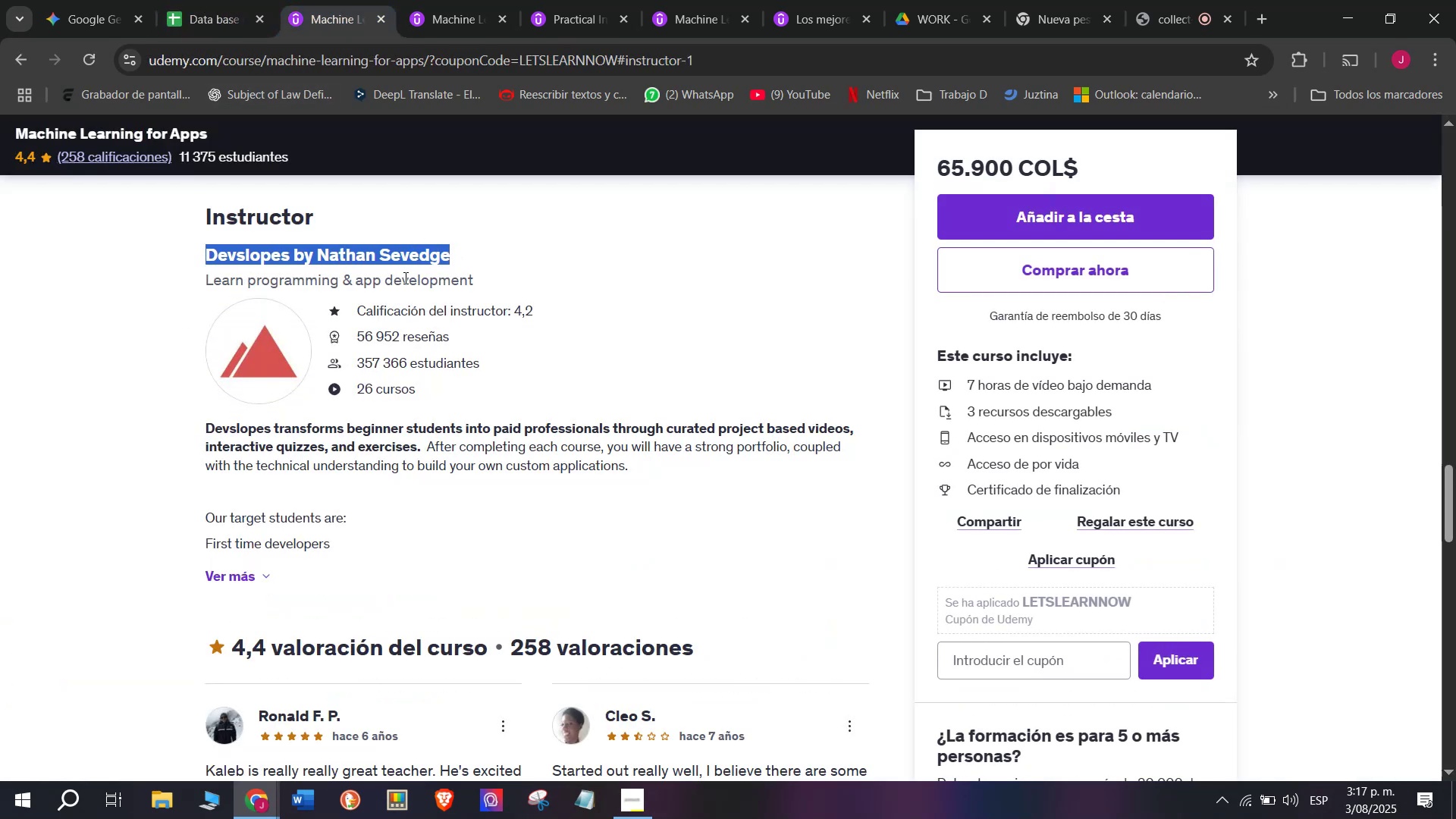 
key(Control+C)
 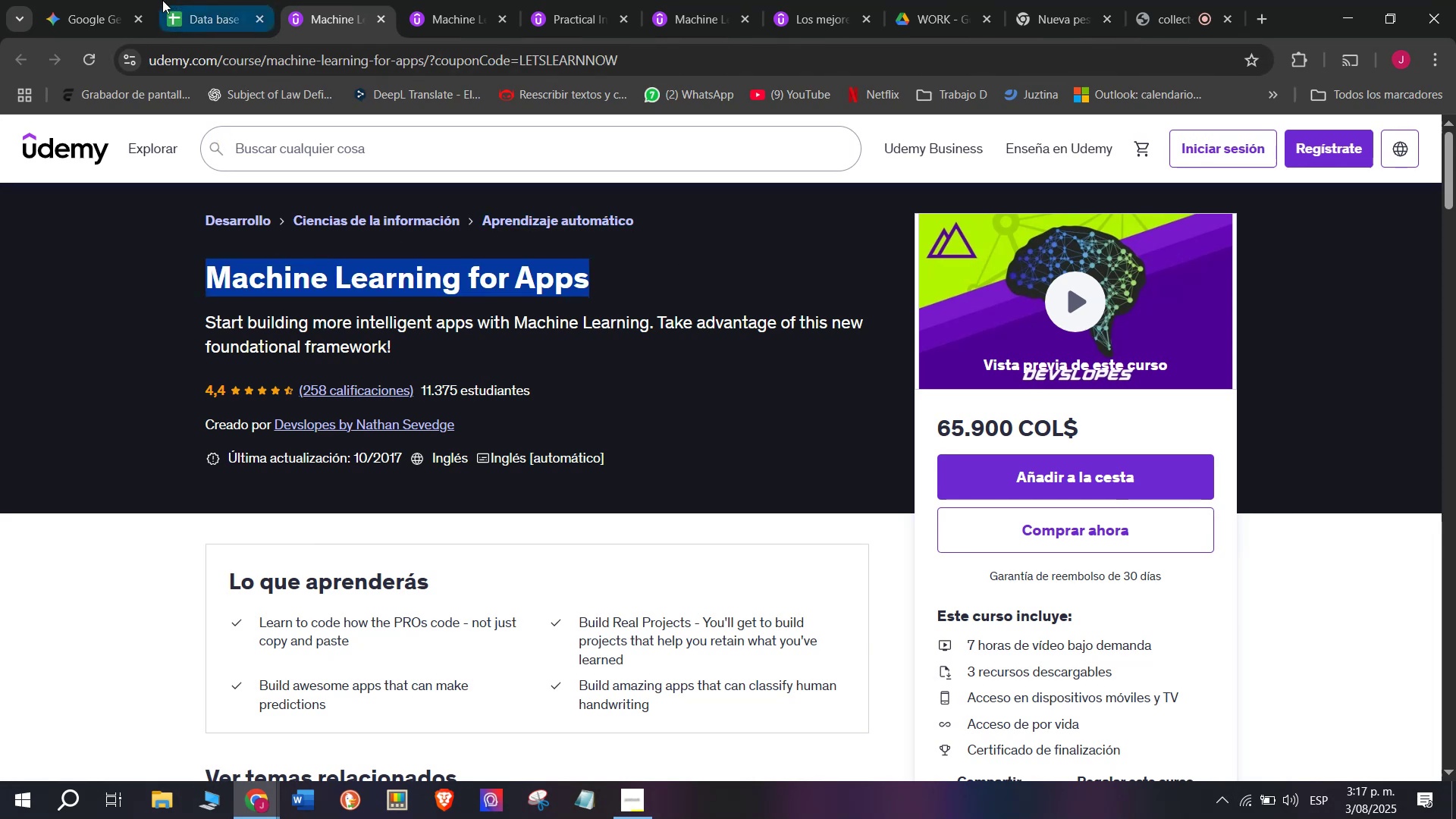 
left_click([162, 0])
 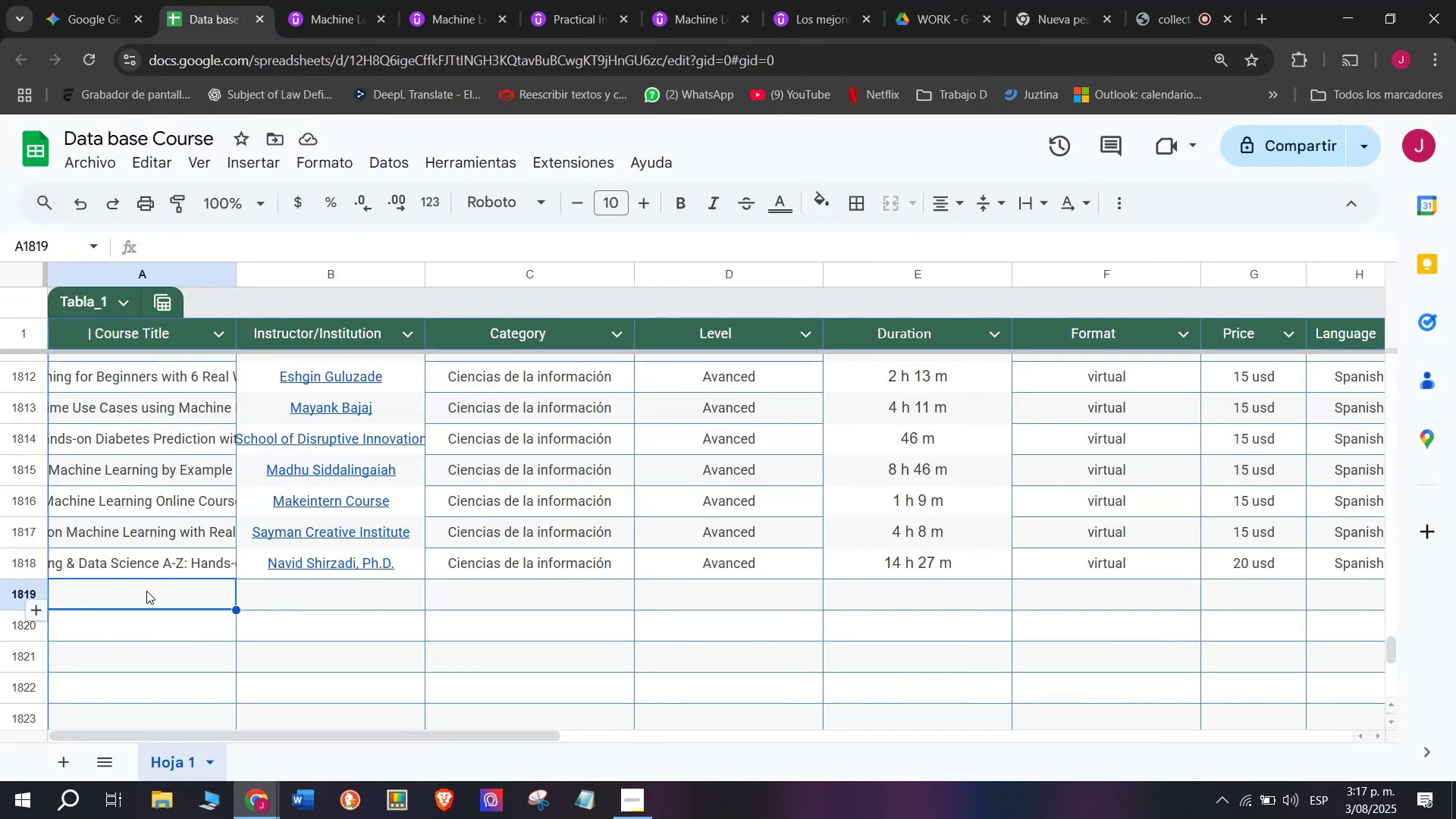 
double_click([146, 590])
 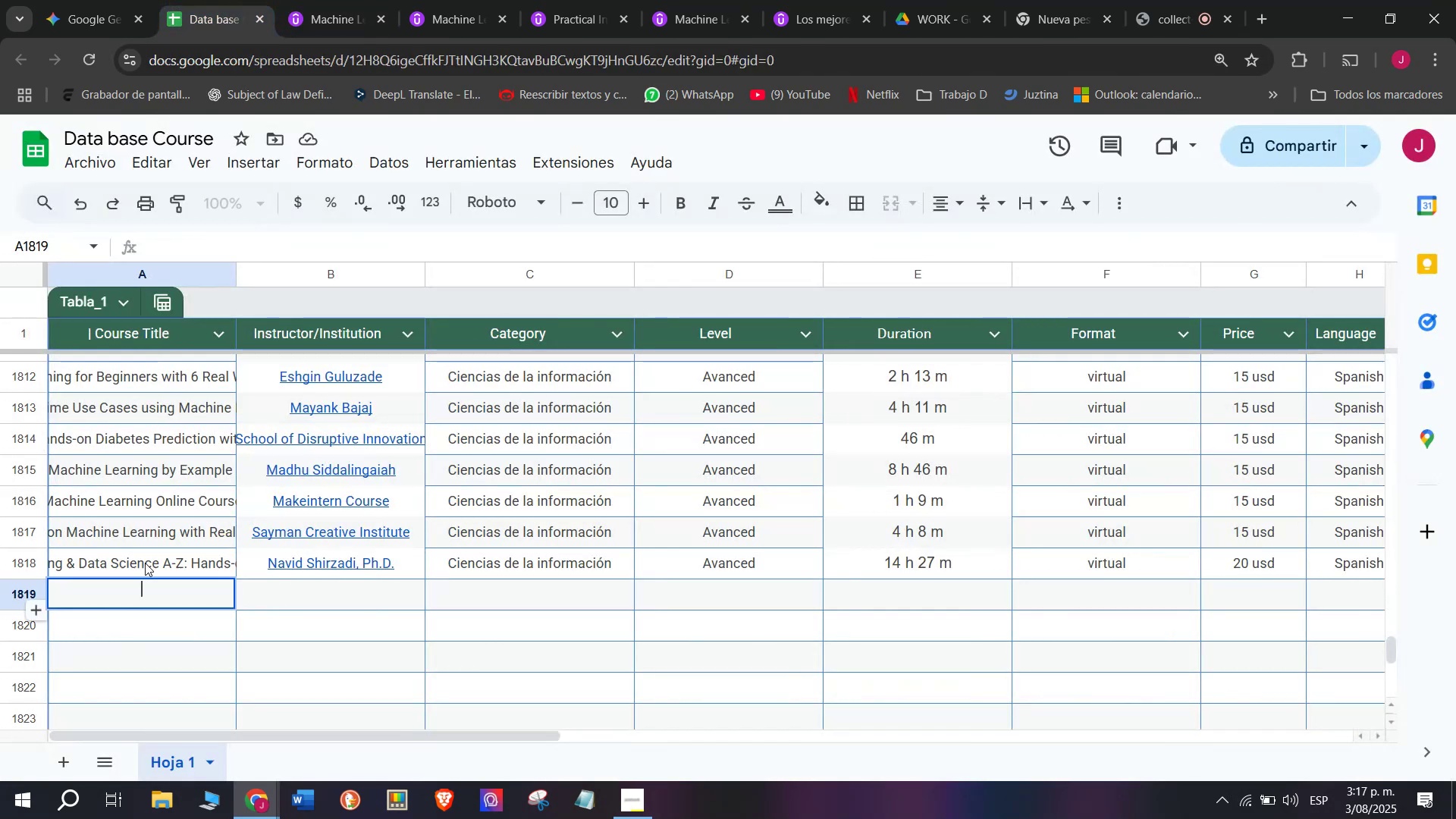 
key(Control+ControlLeft)
 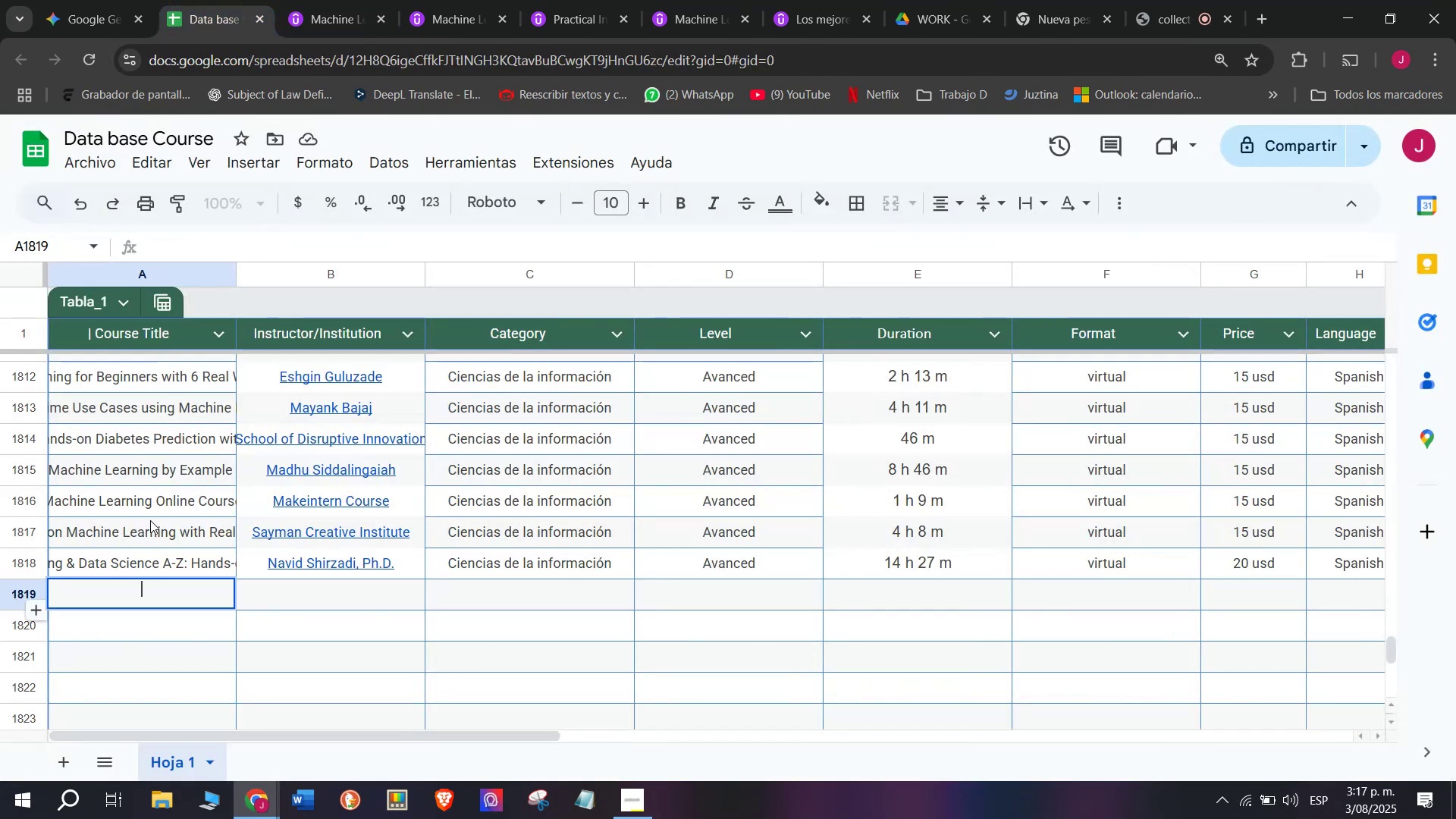 
key(Z)
 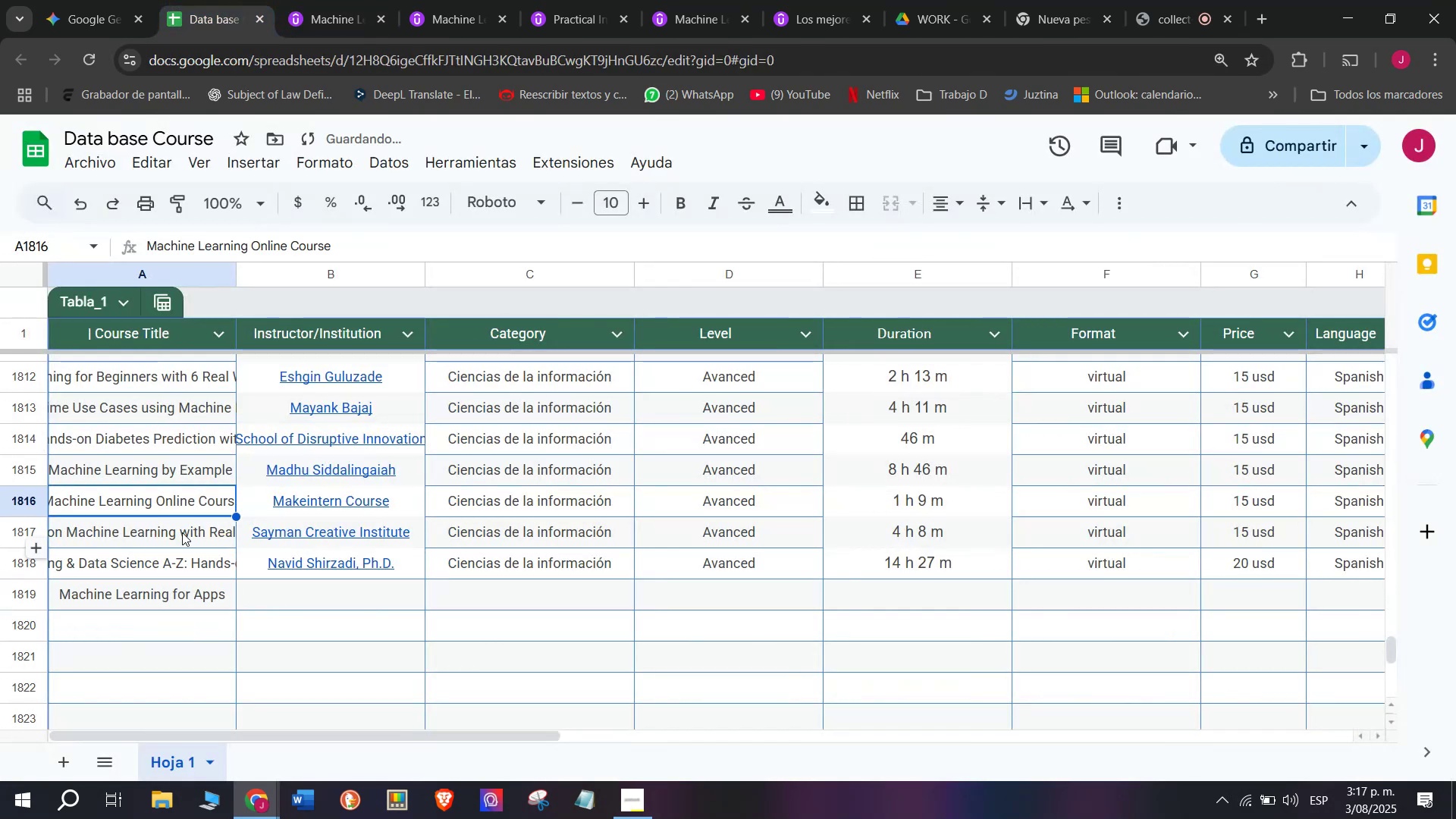 
key(Control+V)
 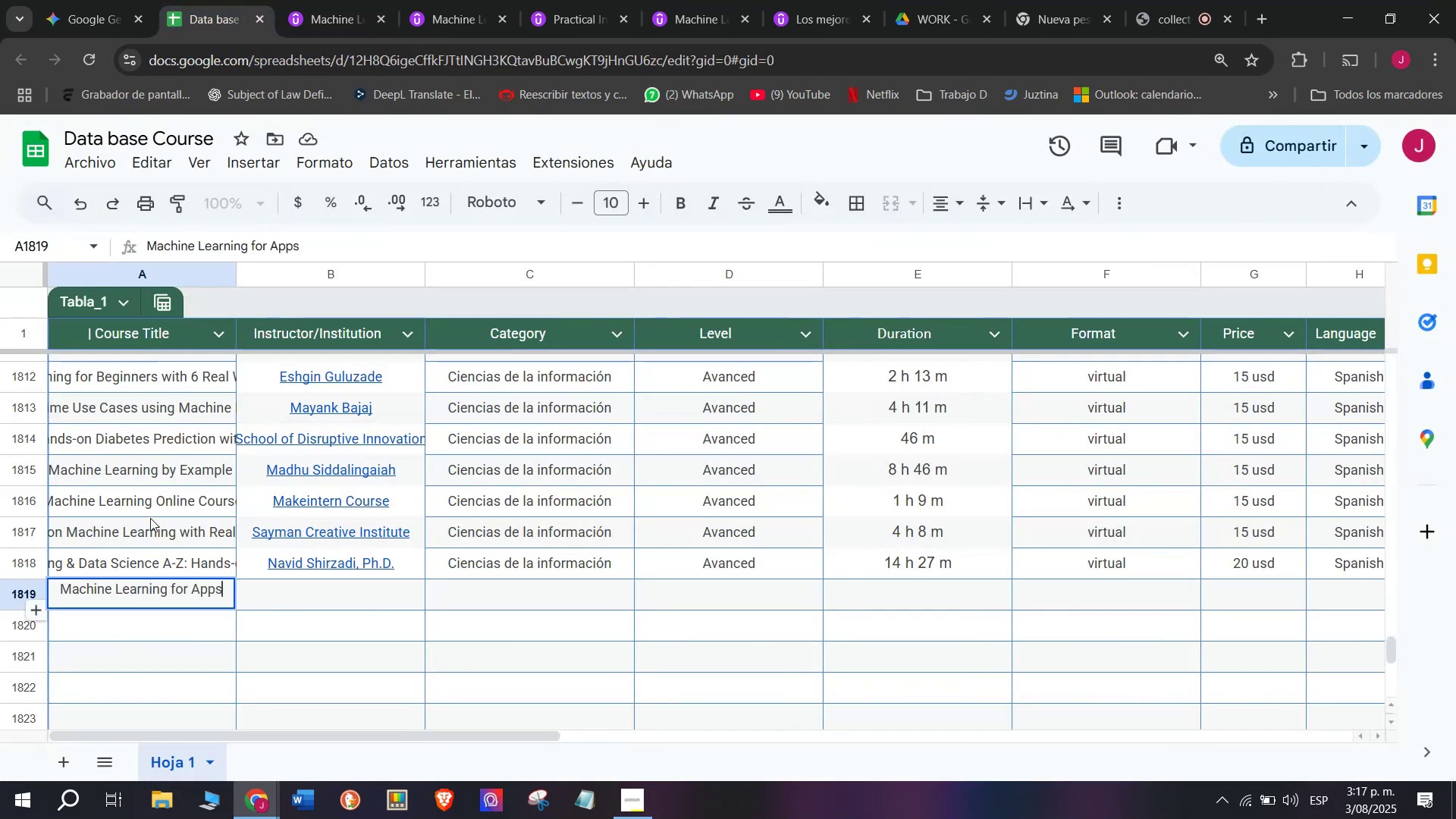 
triple_click([150, 518])
 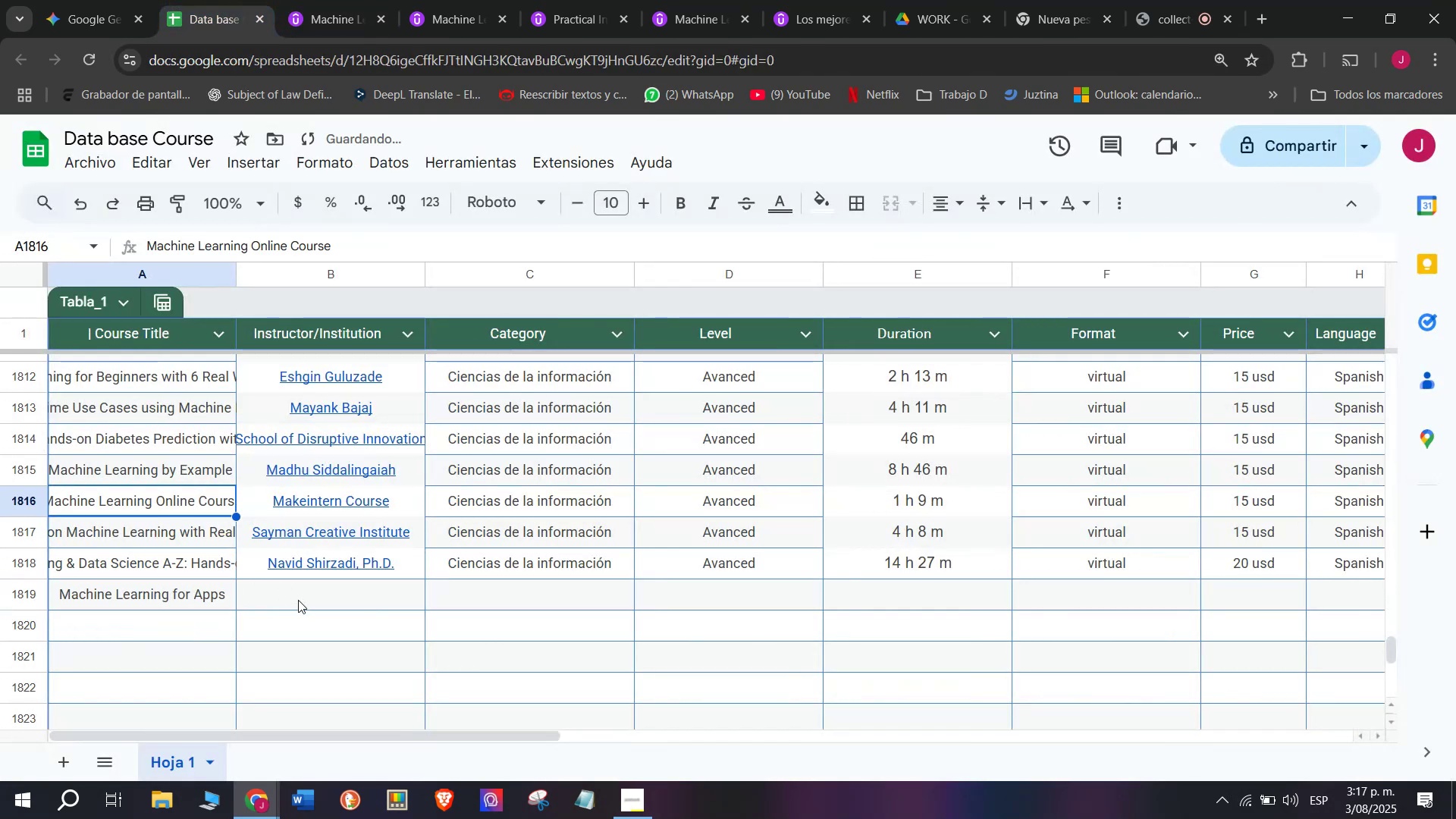 
left_click([300, 600])
 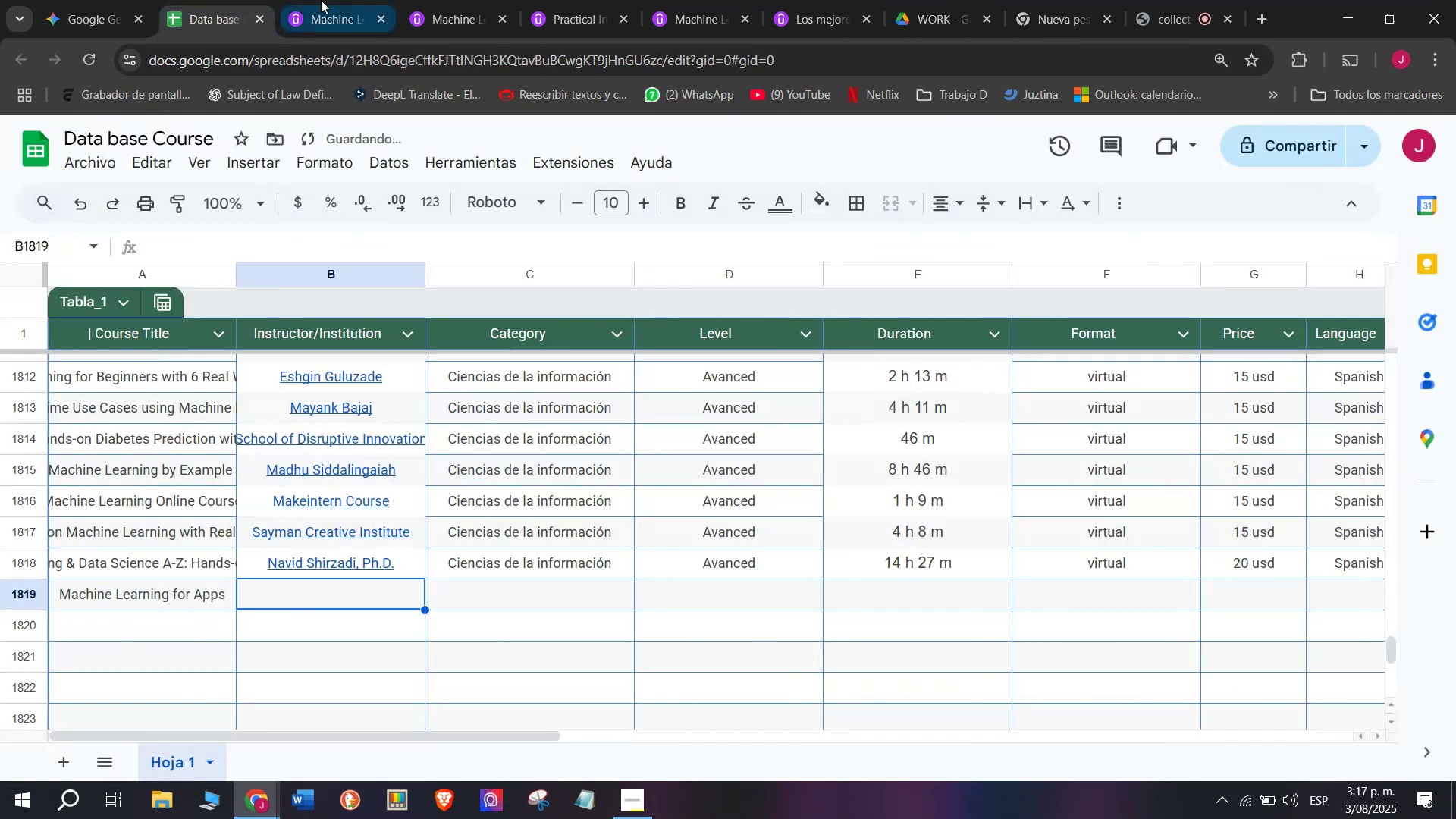 
left_click([321, 0])
 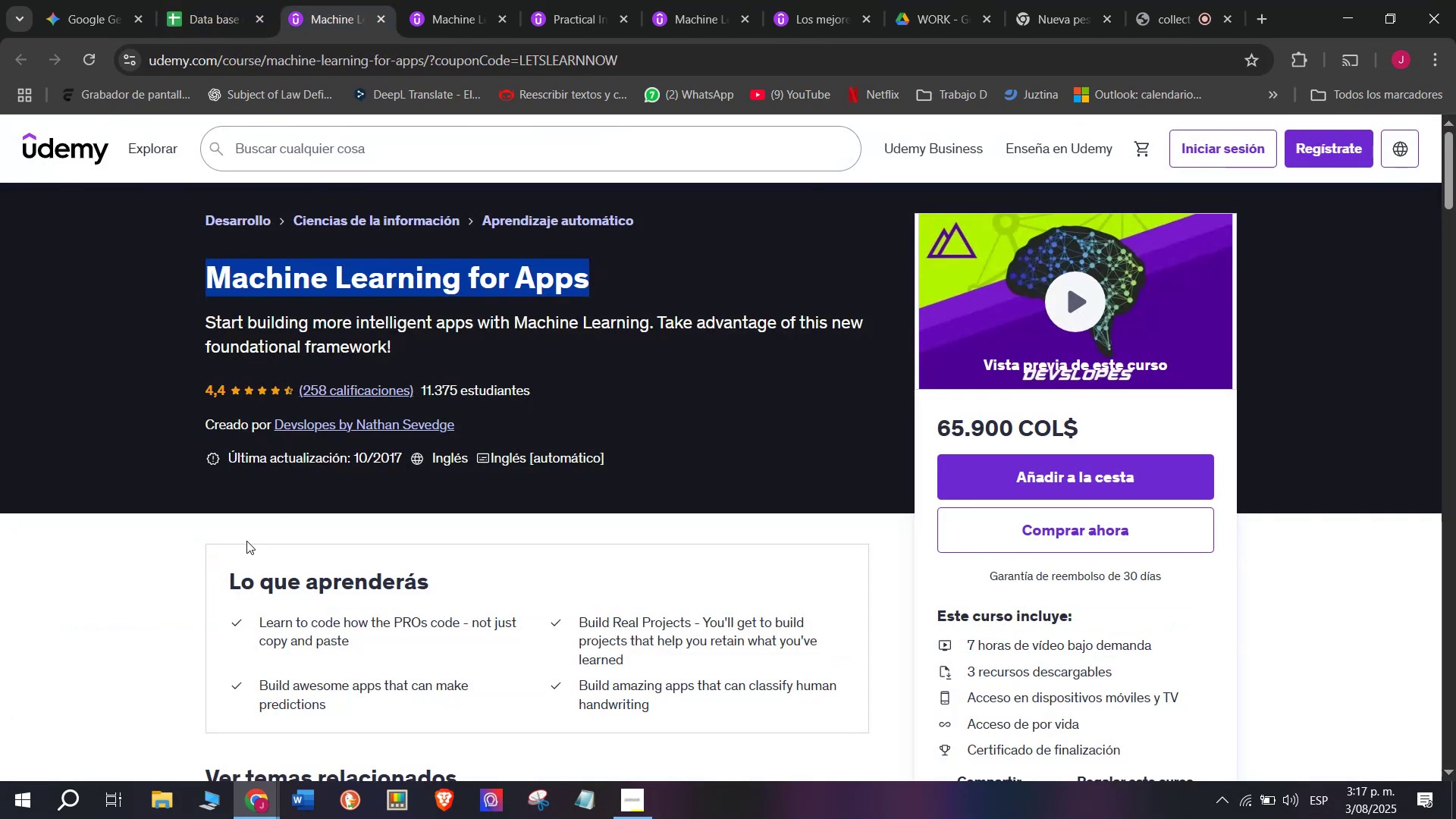 
left_click([203, 0])
 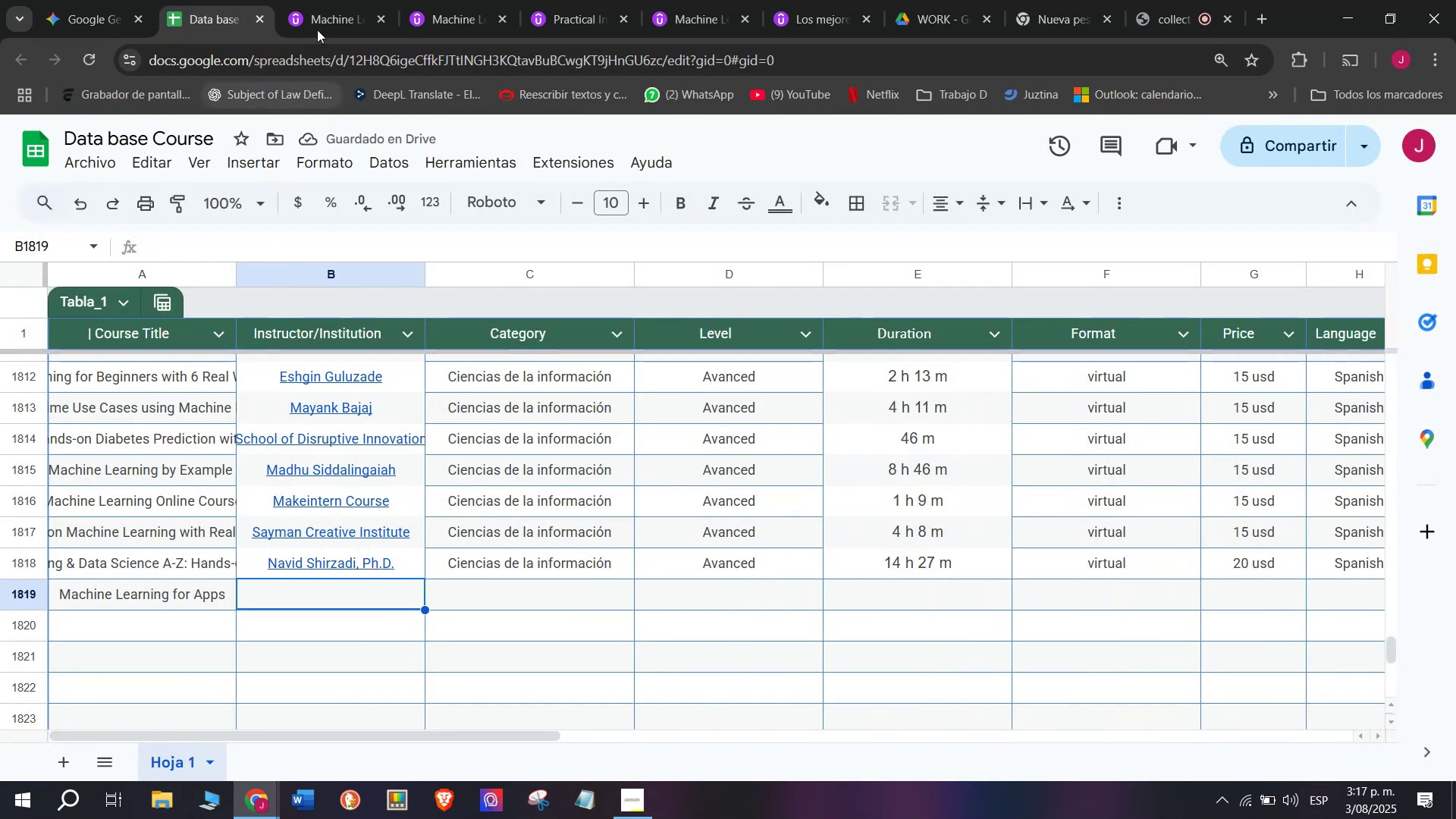 
left_click([331, 0])
 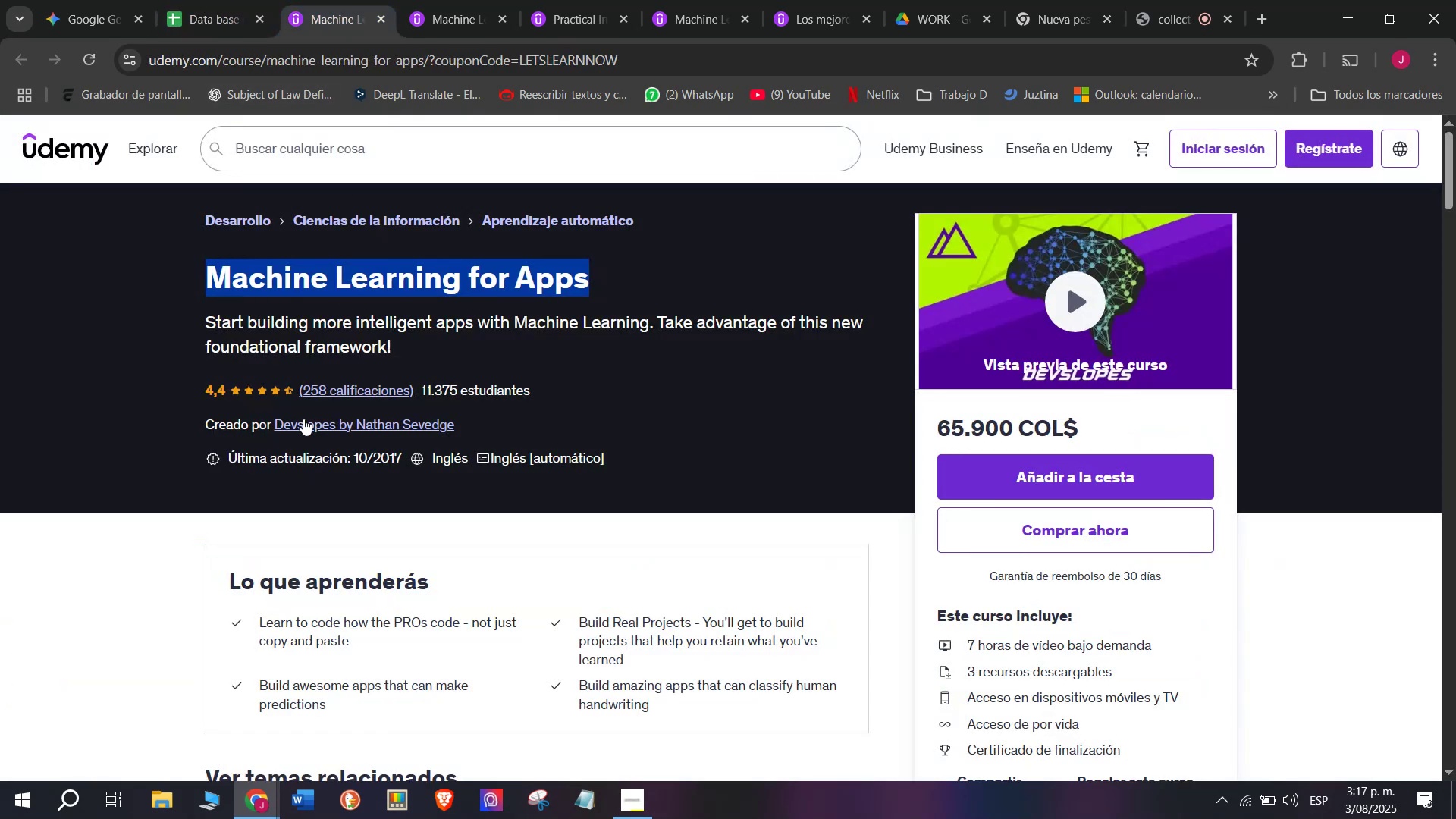 
left_click([303, 420])
 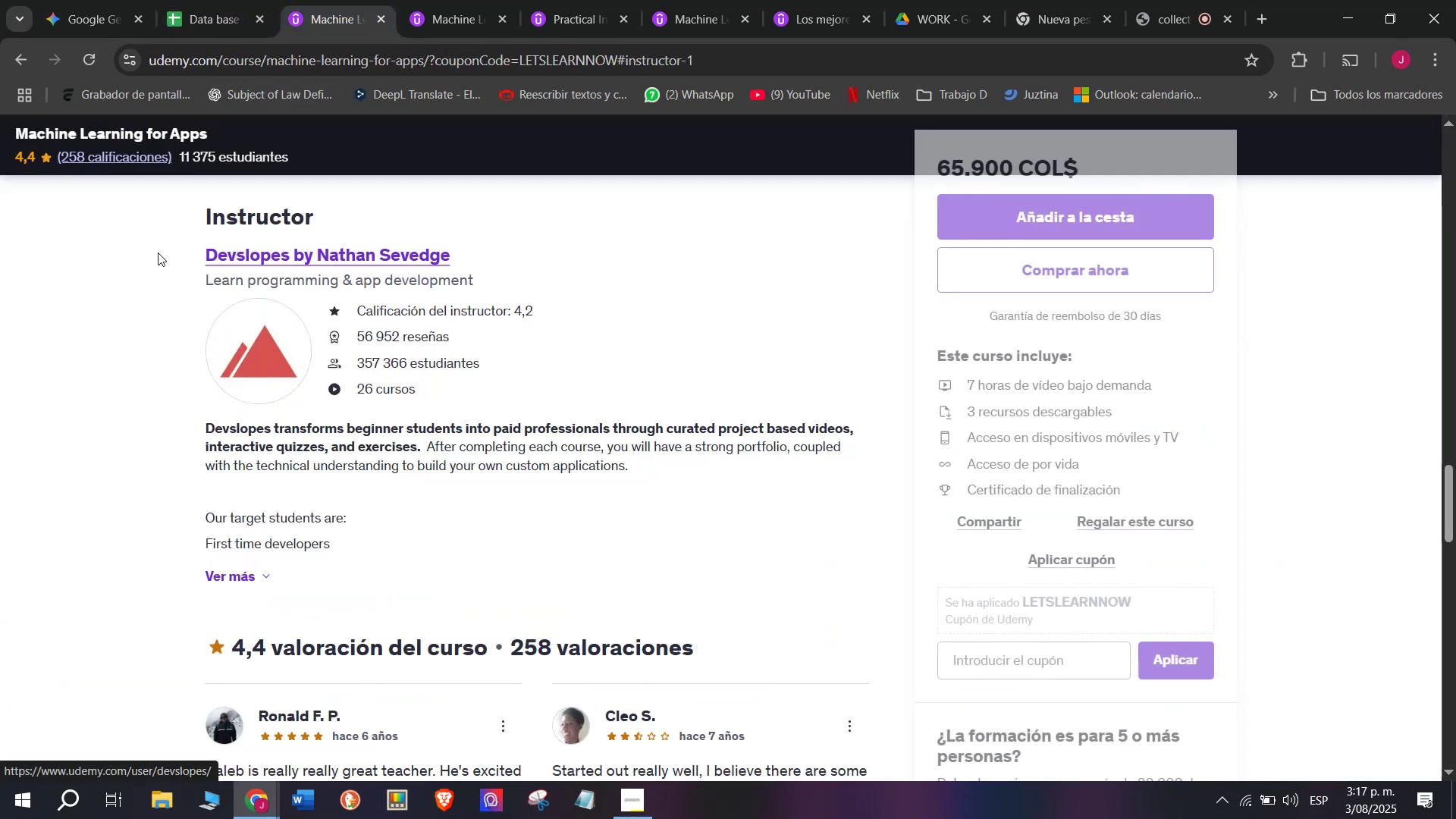 
left_click_drag(start_coordinate=[169, 255], to_coordinate=[466, 241])
 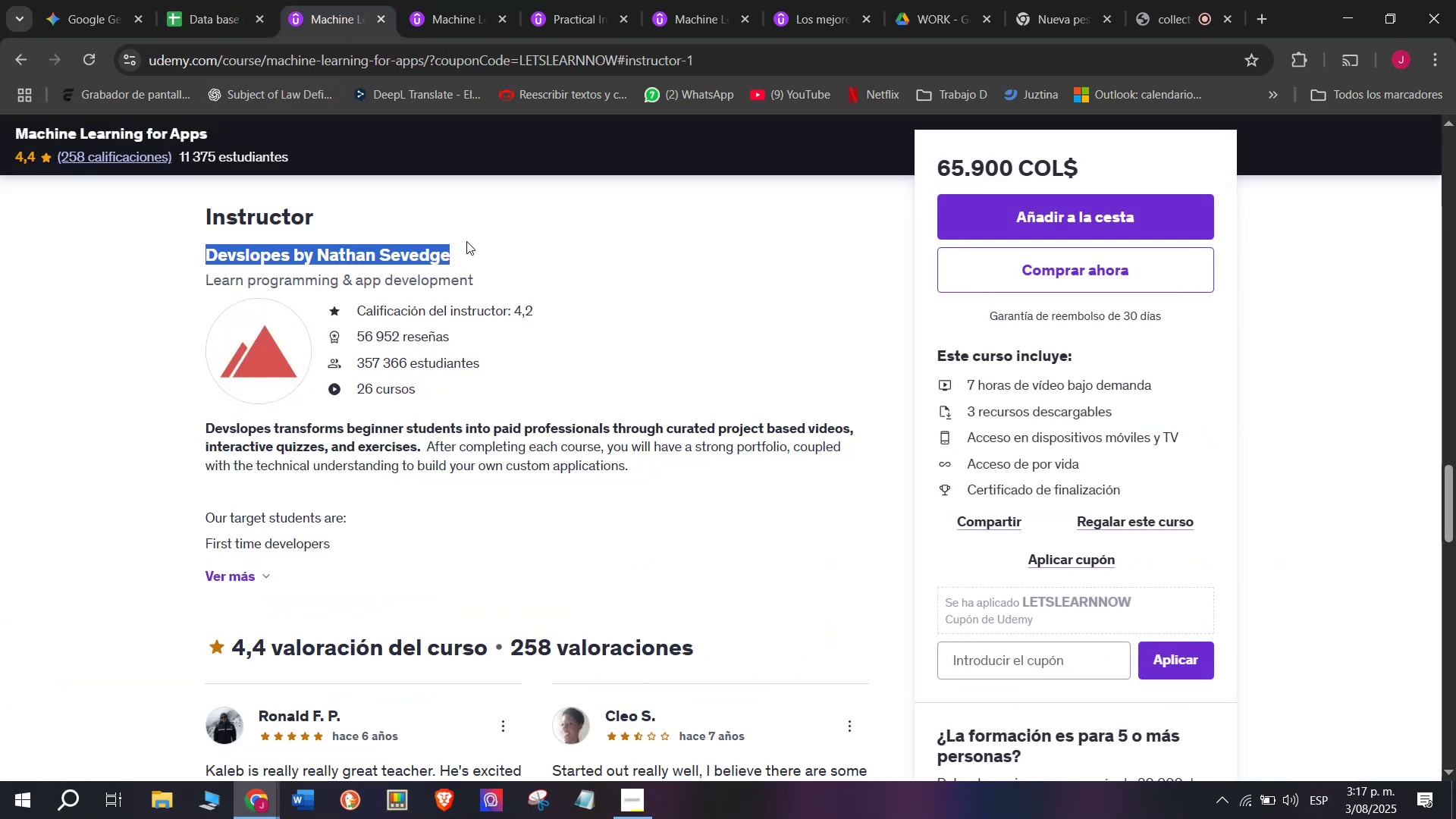 
key(Control+ControlLeft)
 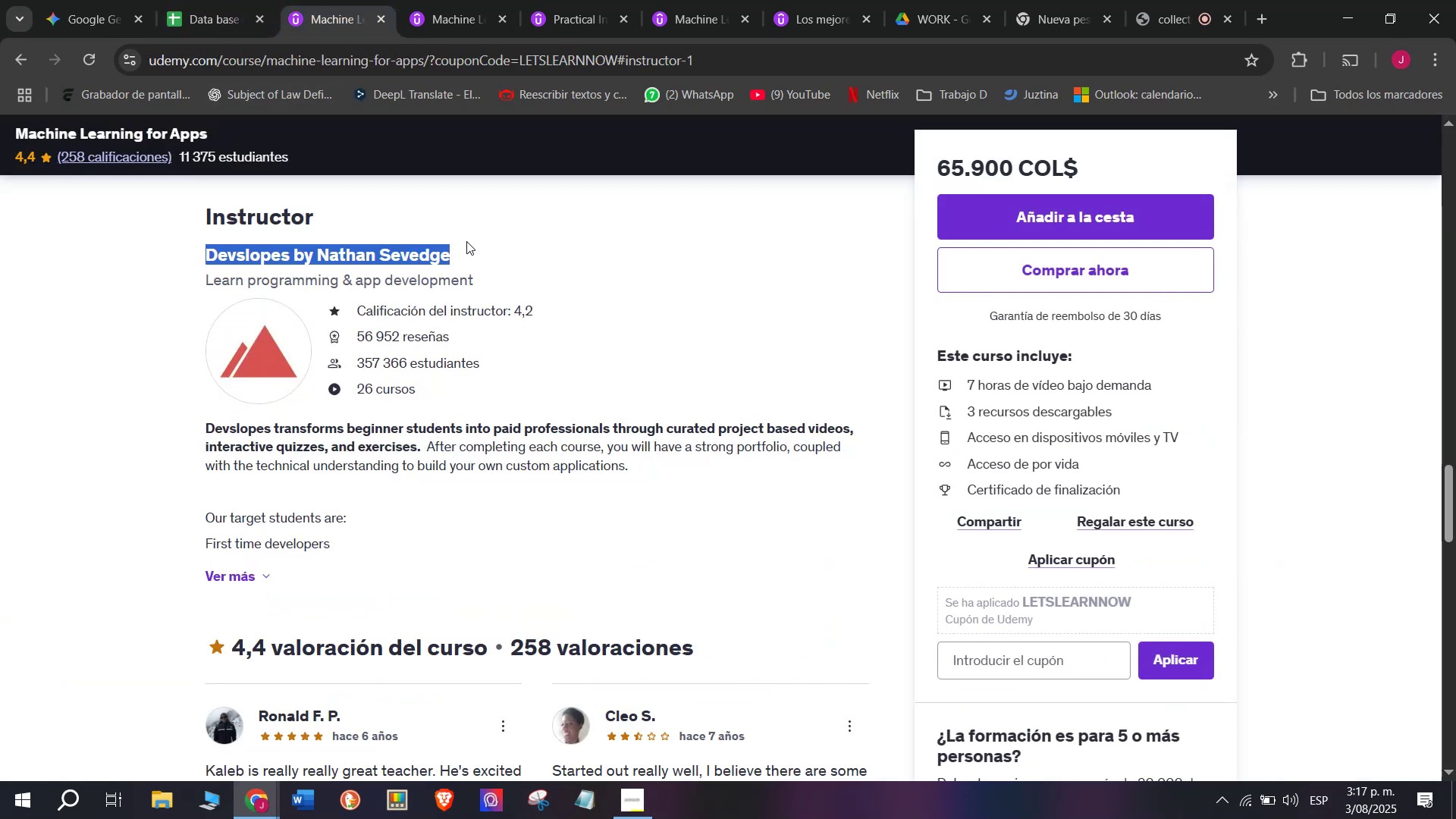 
key(Control+C)
 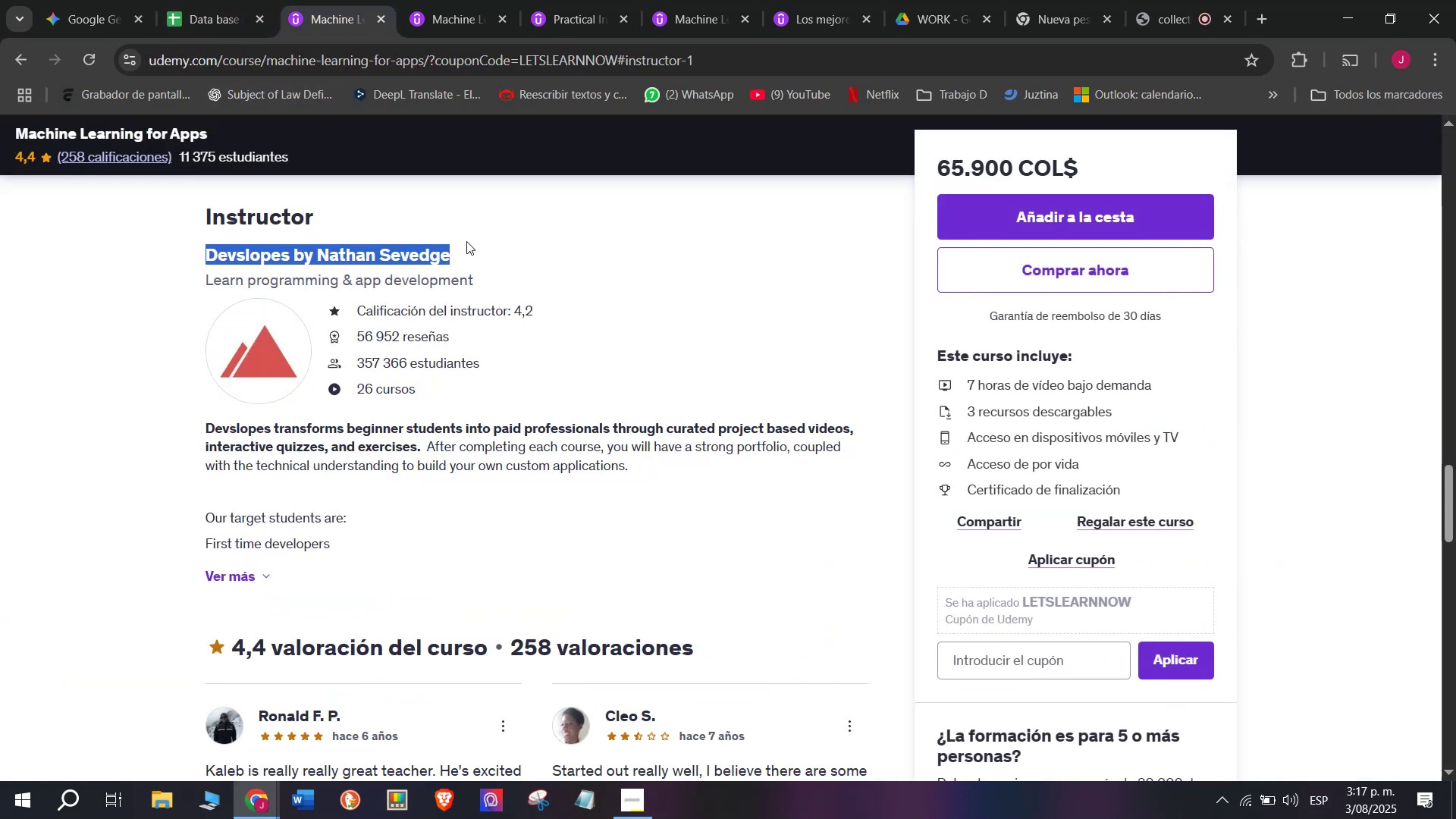 
key(Break)
 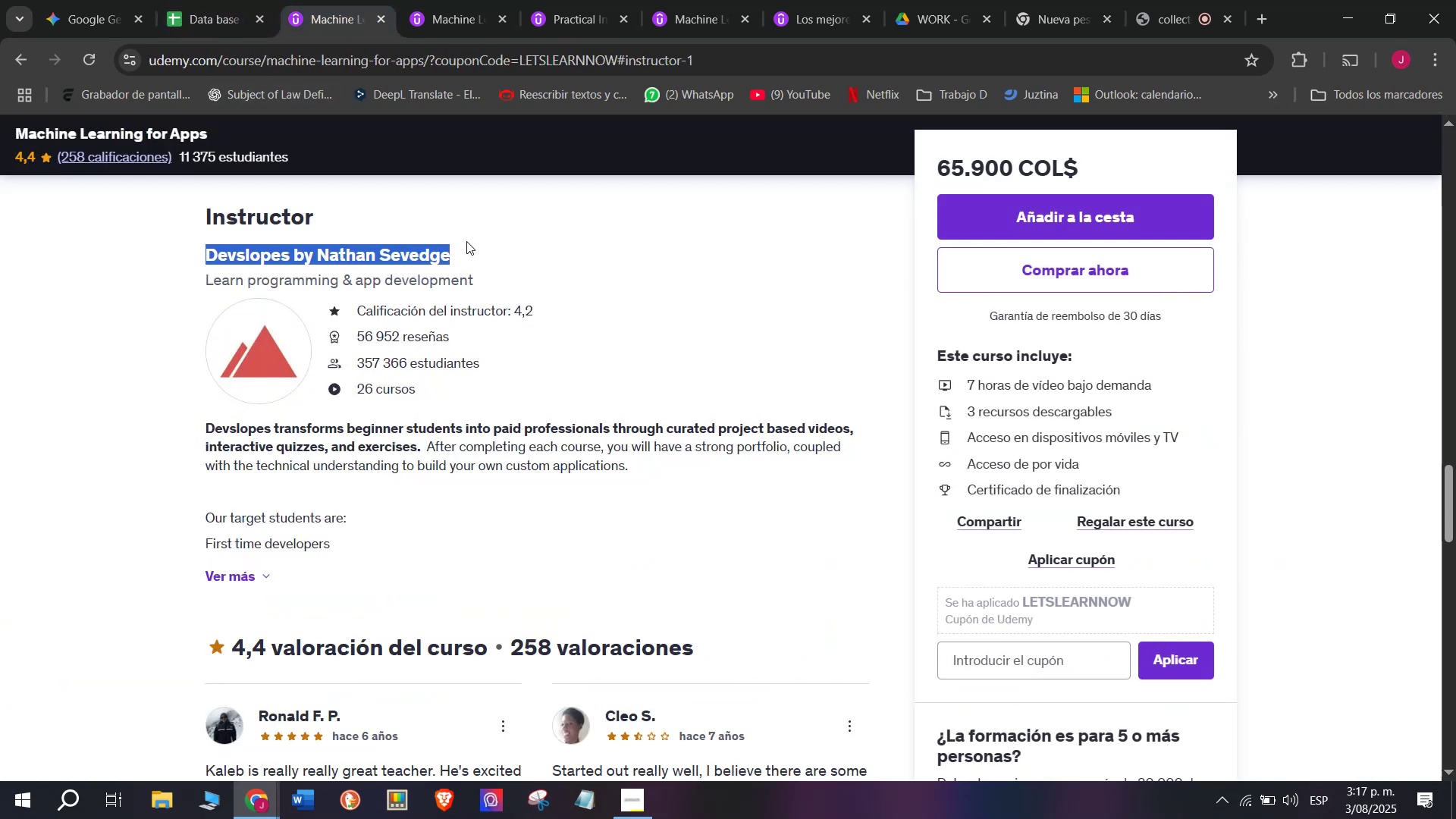 
key(Control+ControlLeft)
 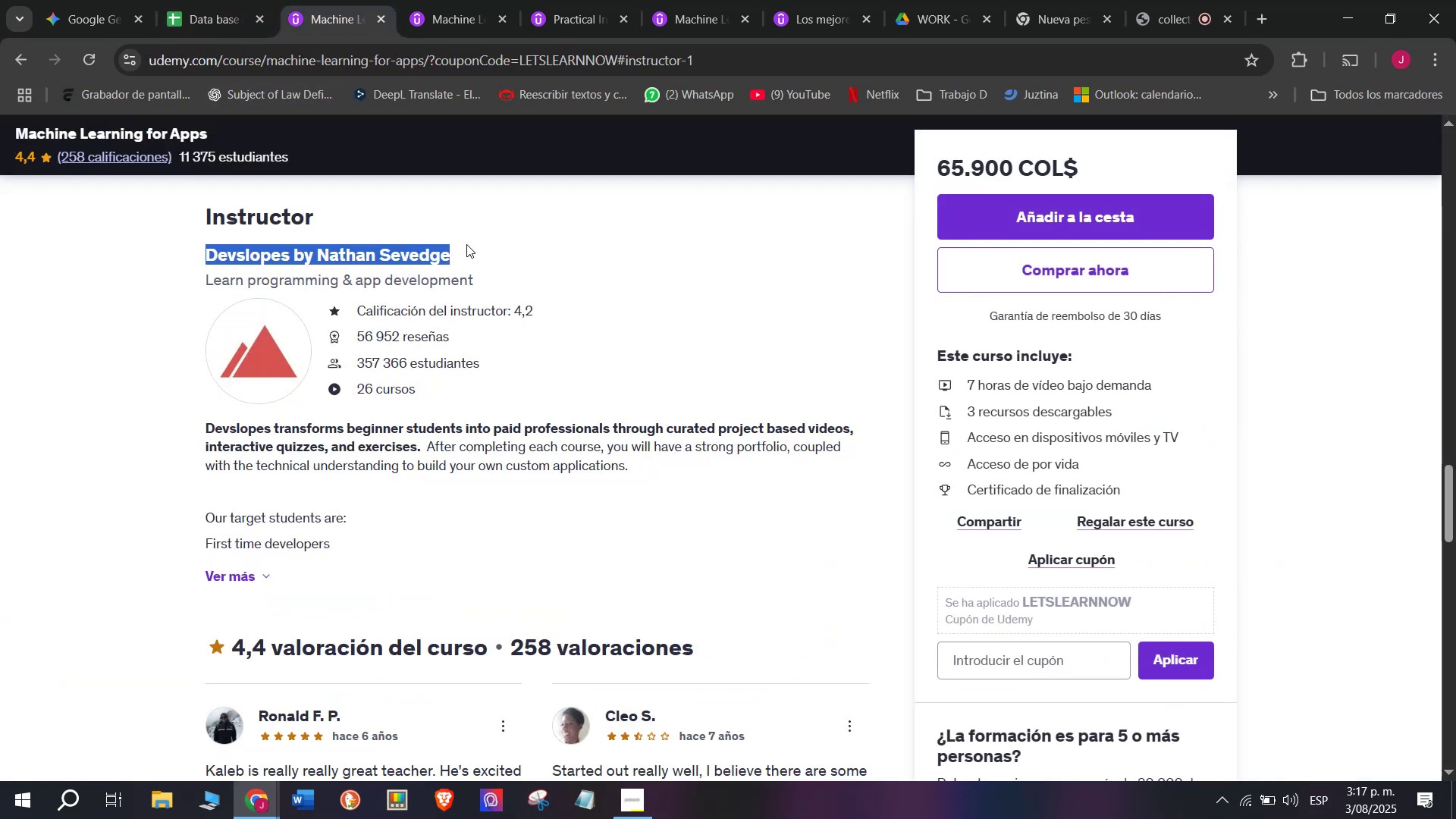 
key(Control+C)
 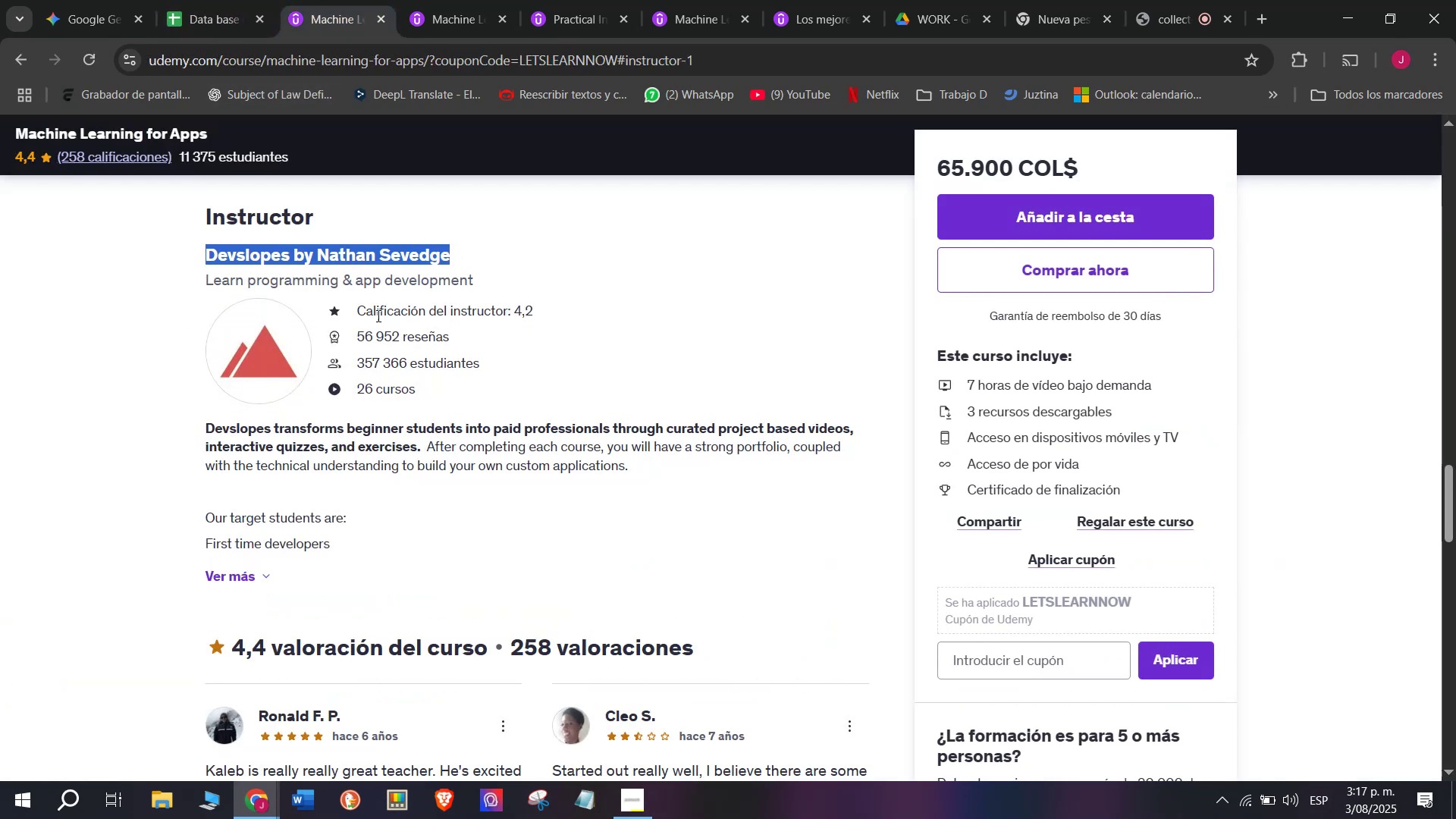 
left_click([203, 0])
 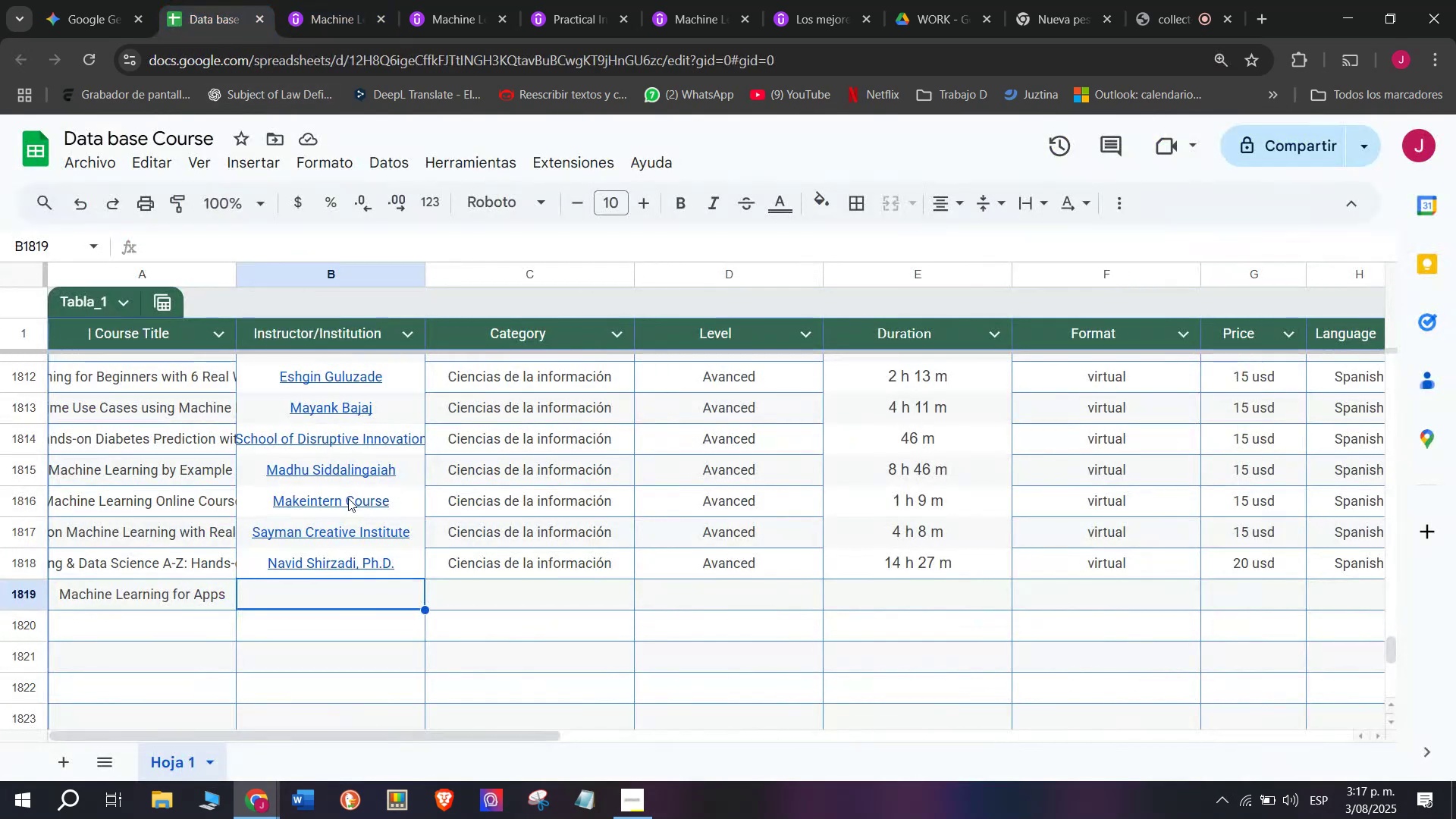 
key(Z)
 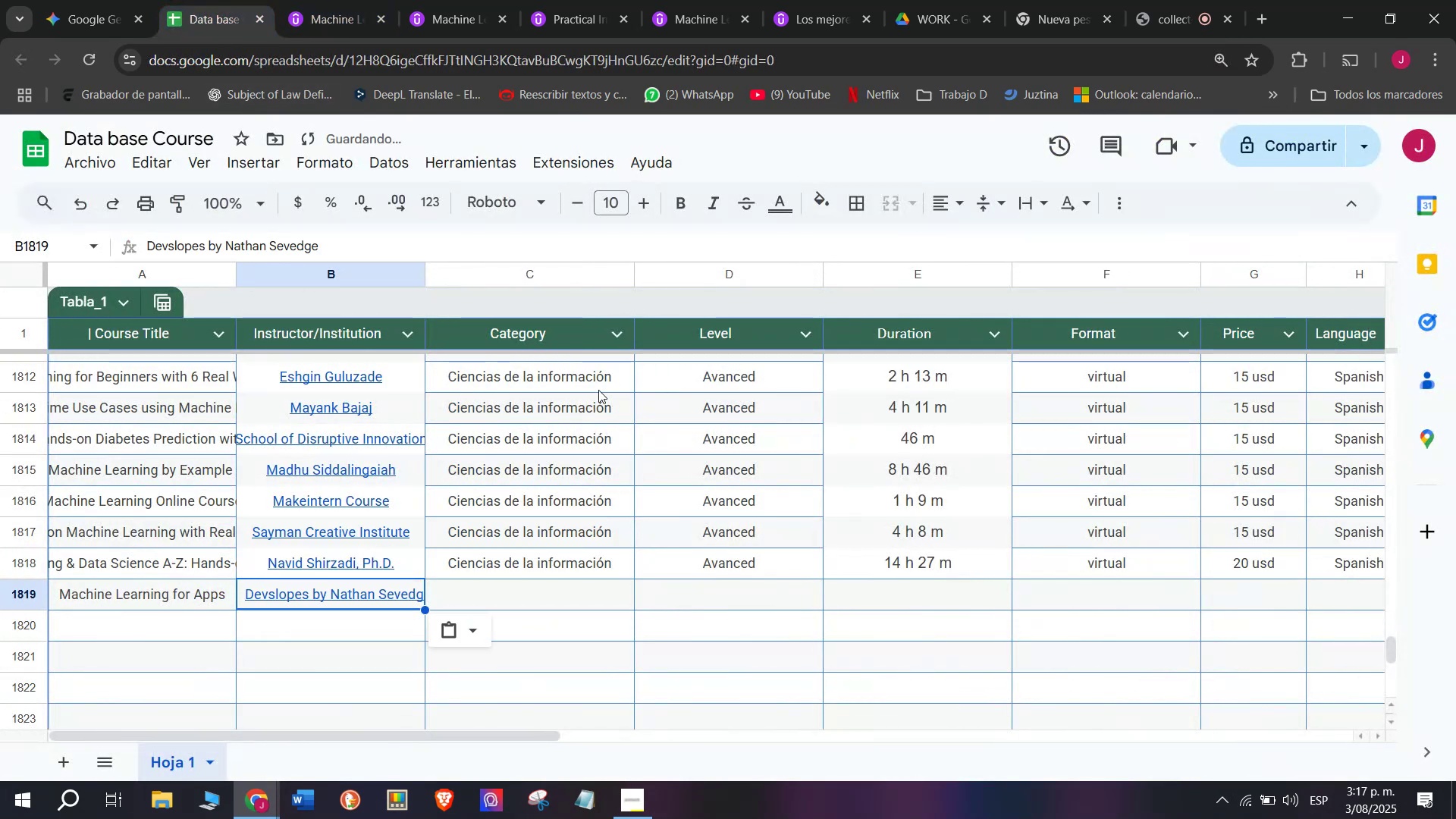 
key(Control+ControlLeft)
 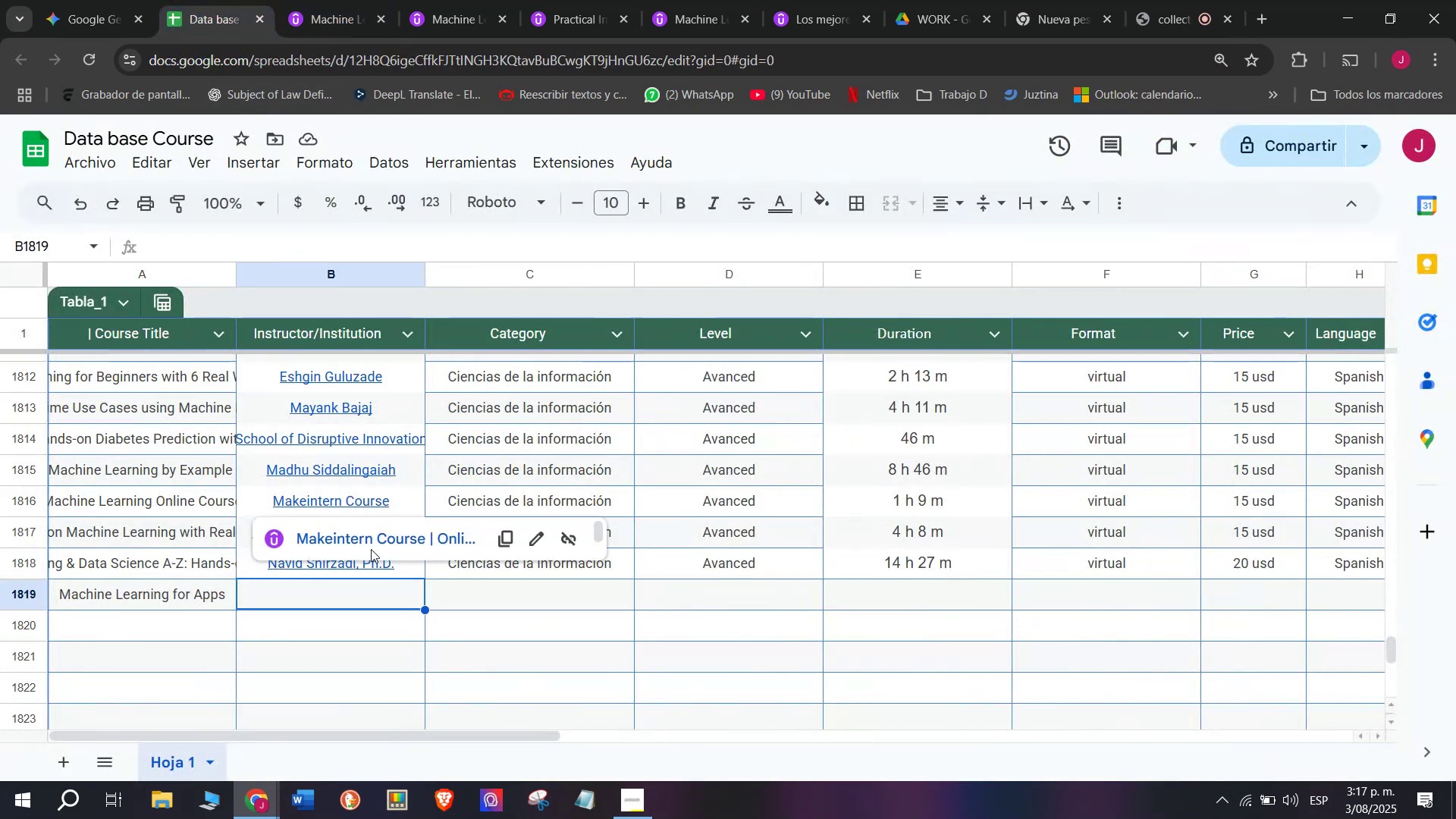 
key(Control+V)
 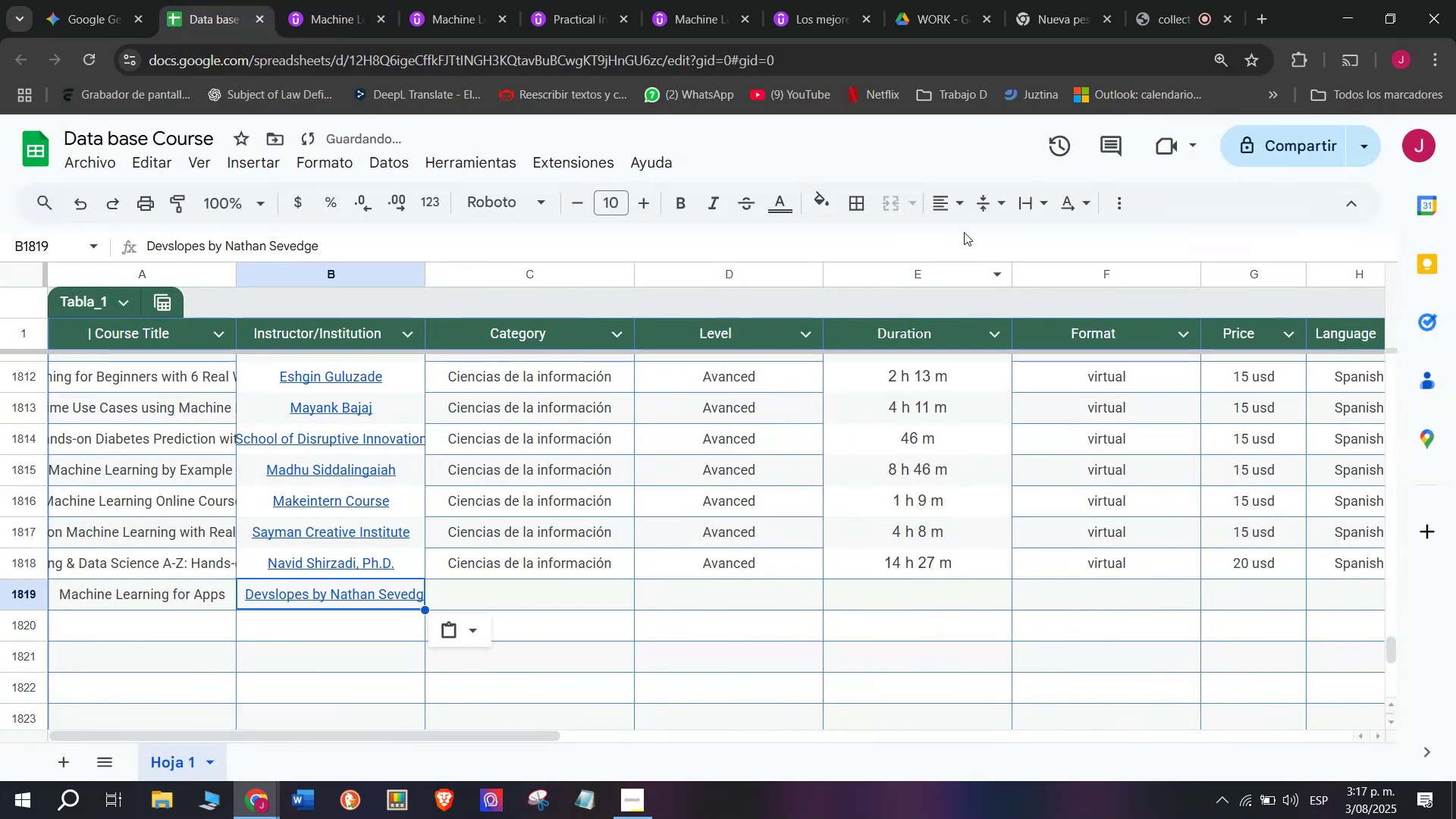 
left_click([964, 198])
 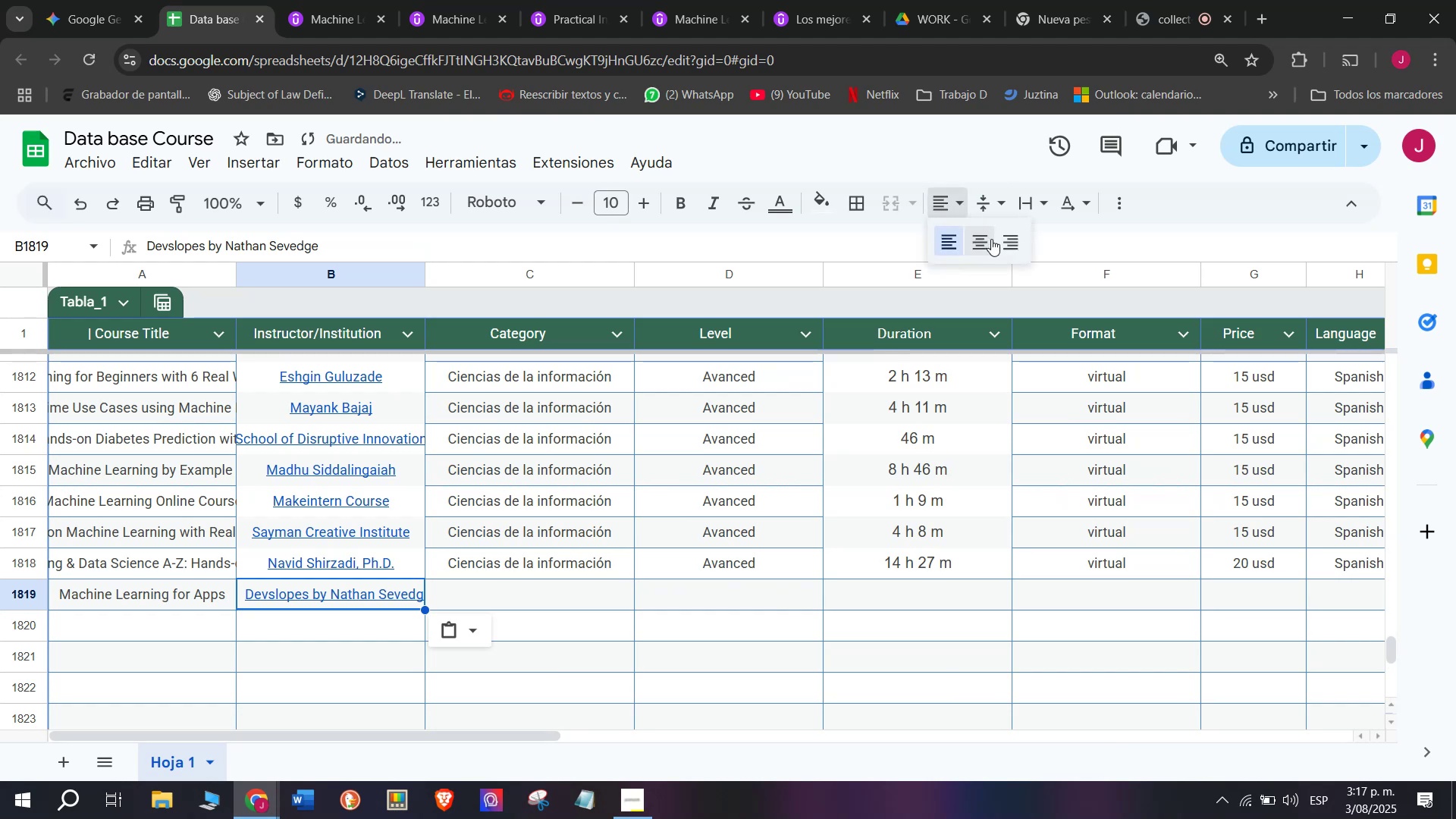 
left_click([991, 243])
 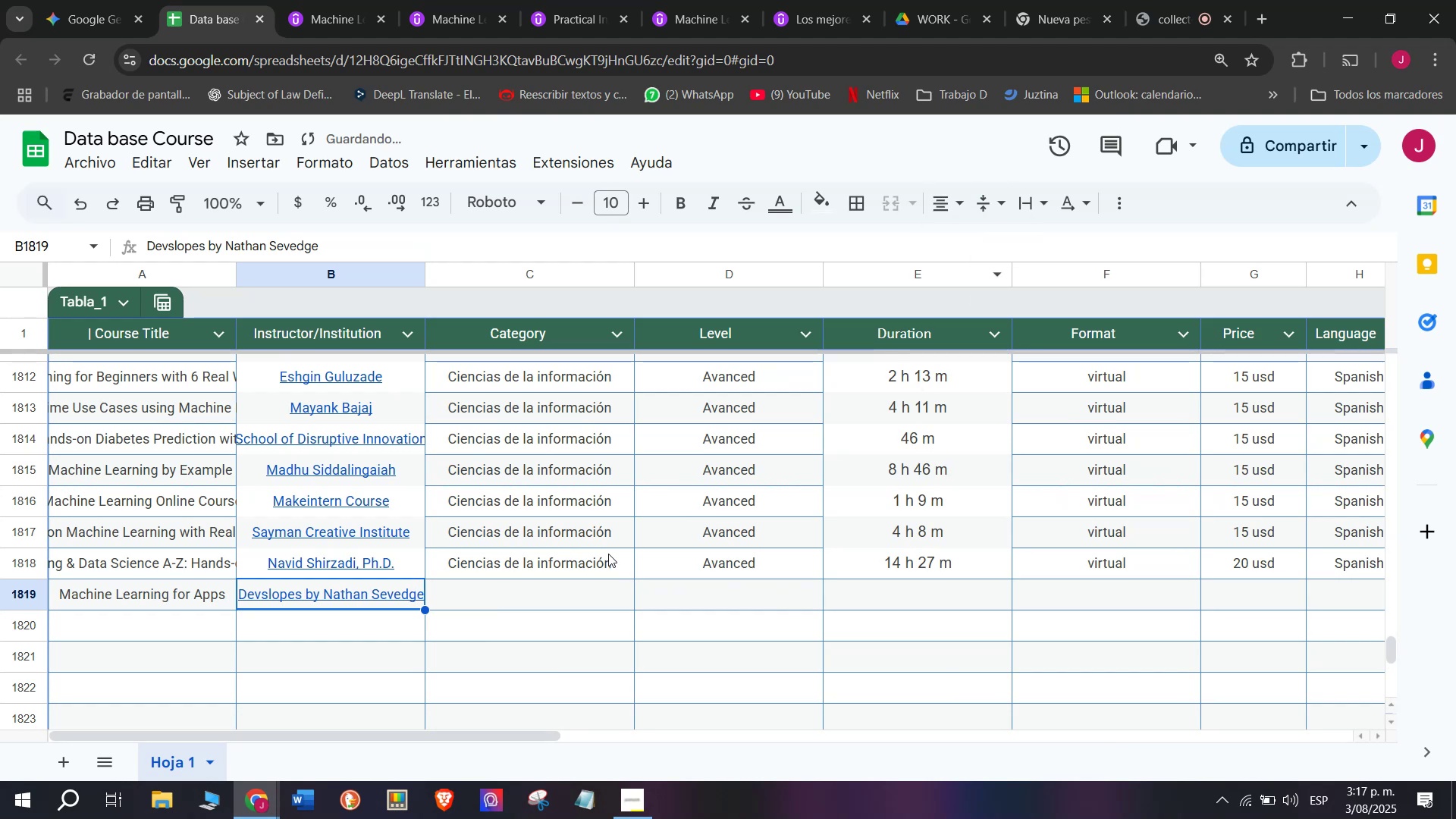 
left_click([608, 555])
 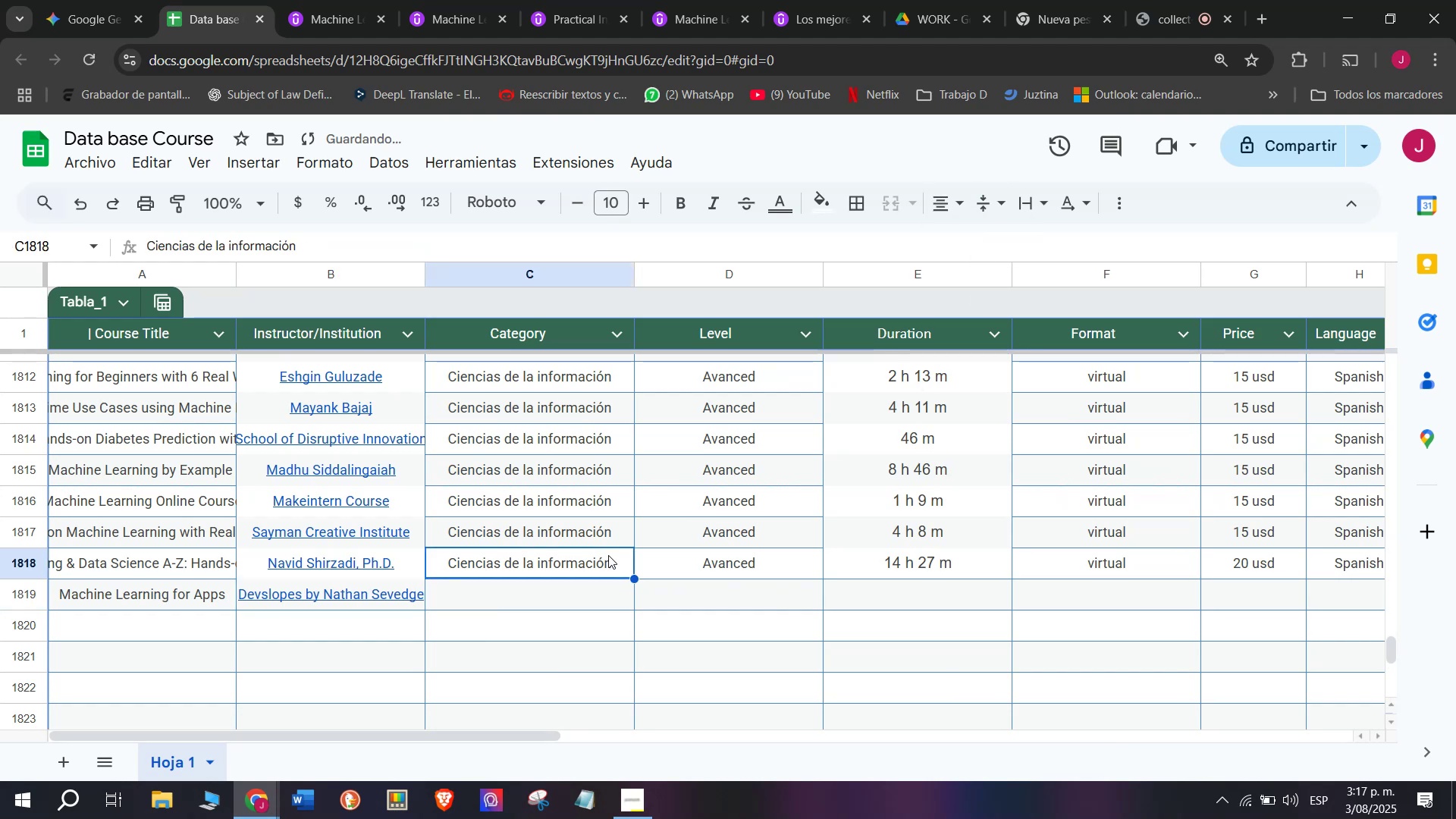 
key(Break)
 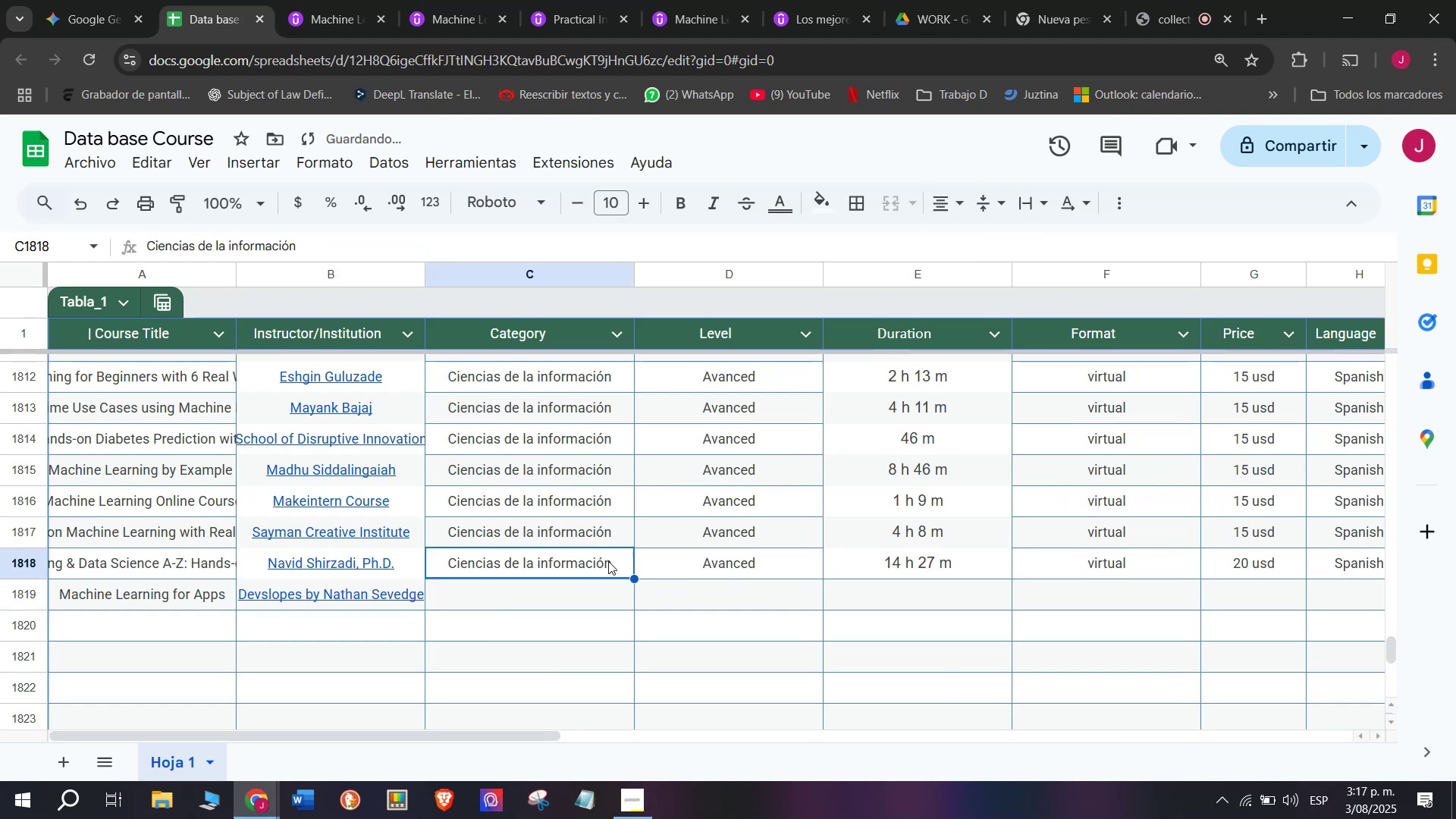 
key(Control+ControlLeft)
 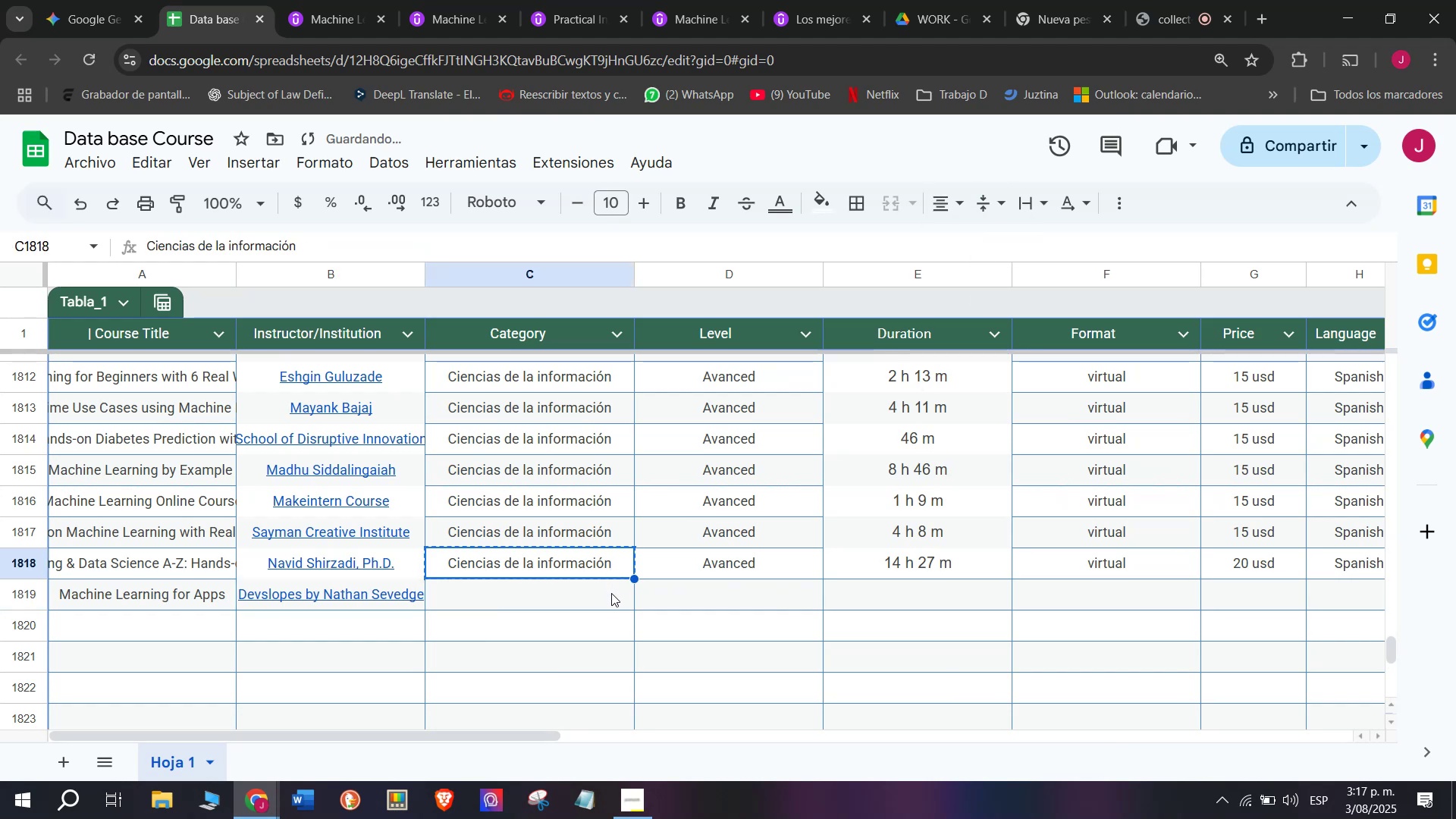 
key(Control+C)
 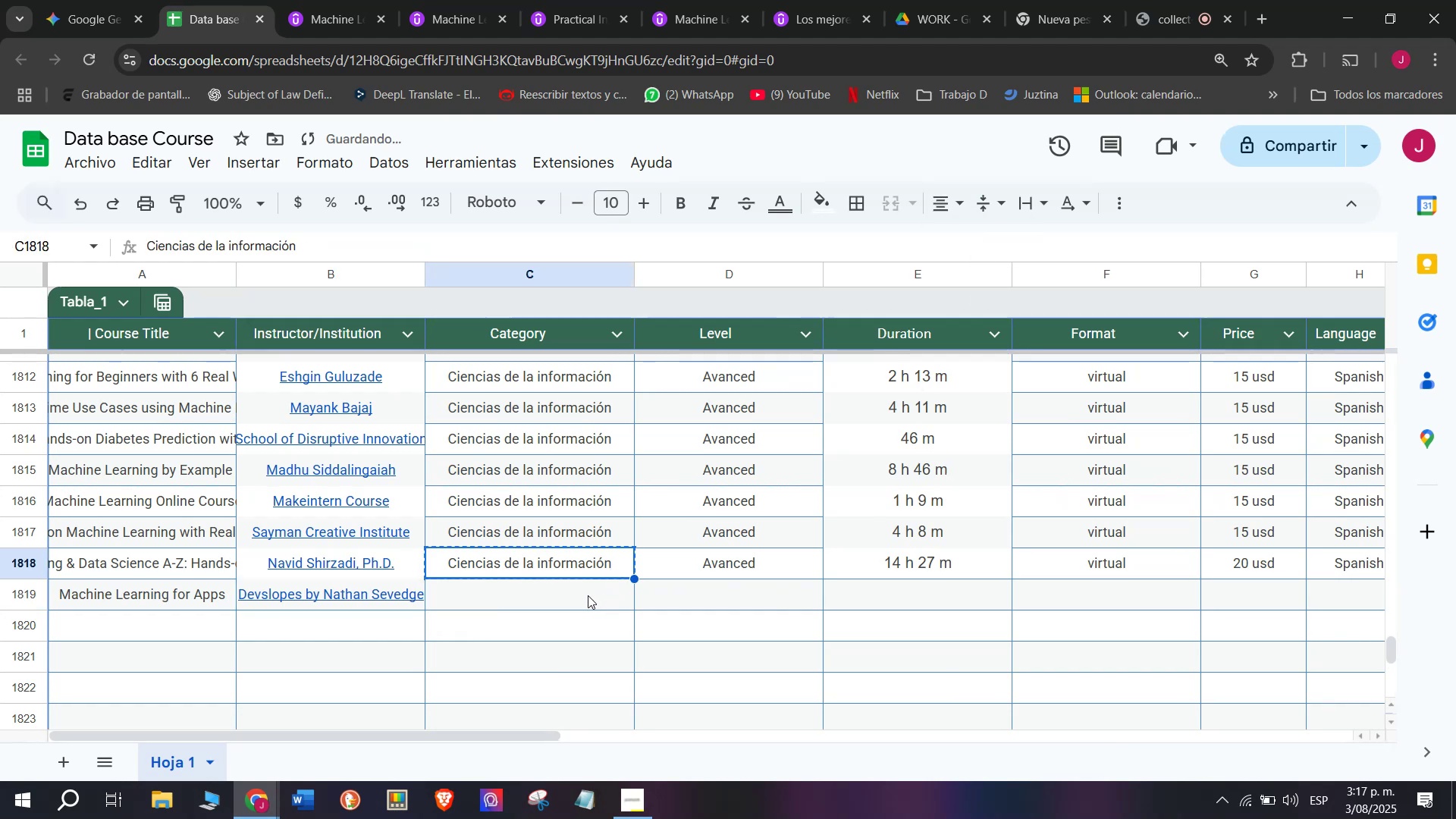 
left_click([587, 595])
 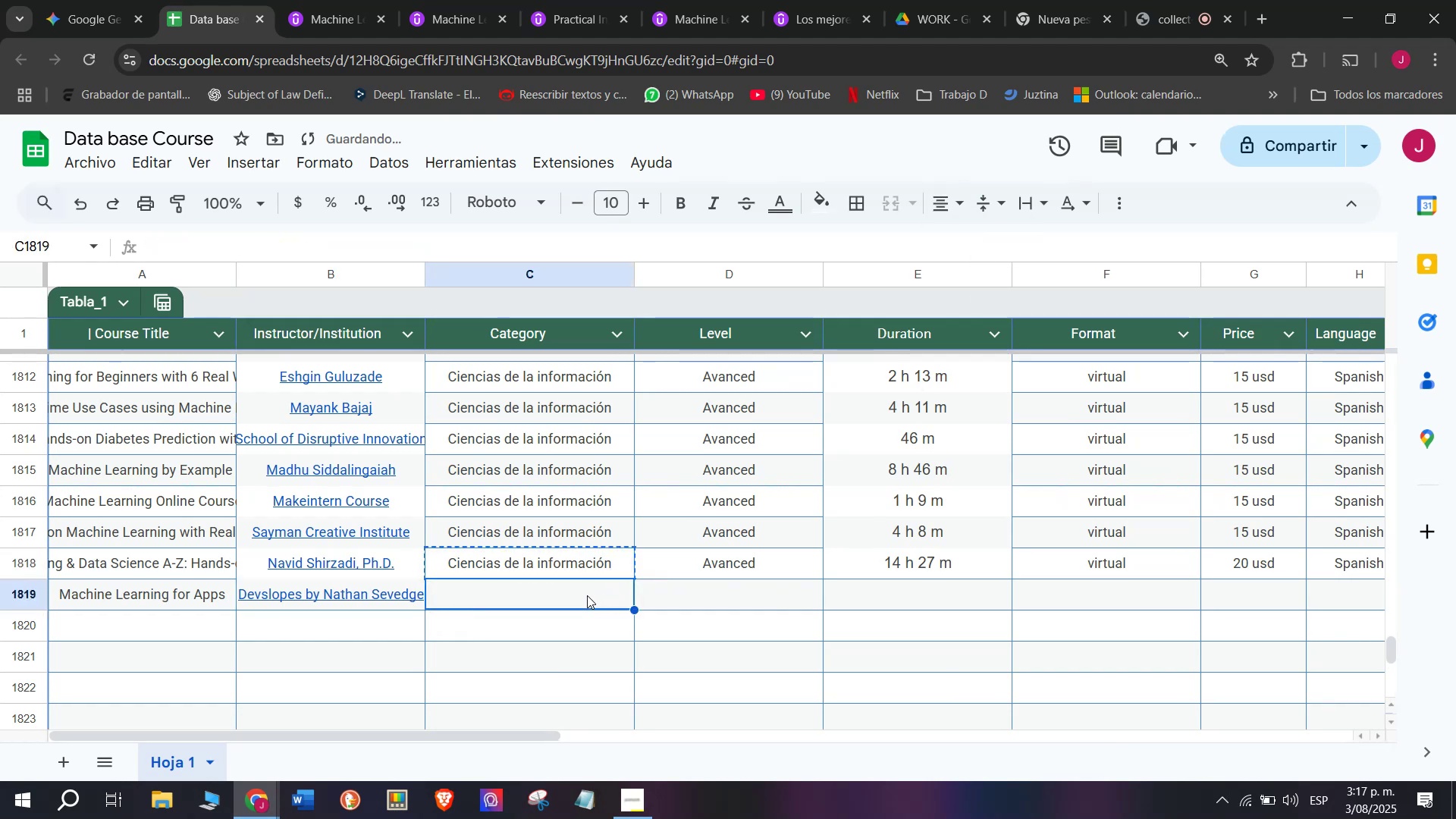 
key(Z)
 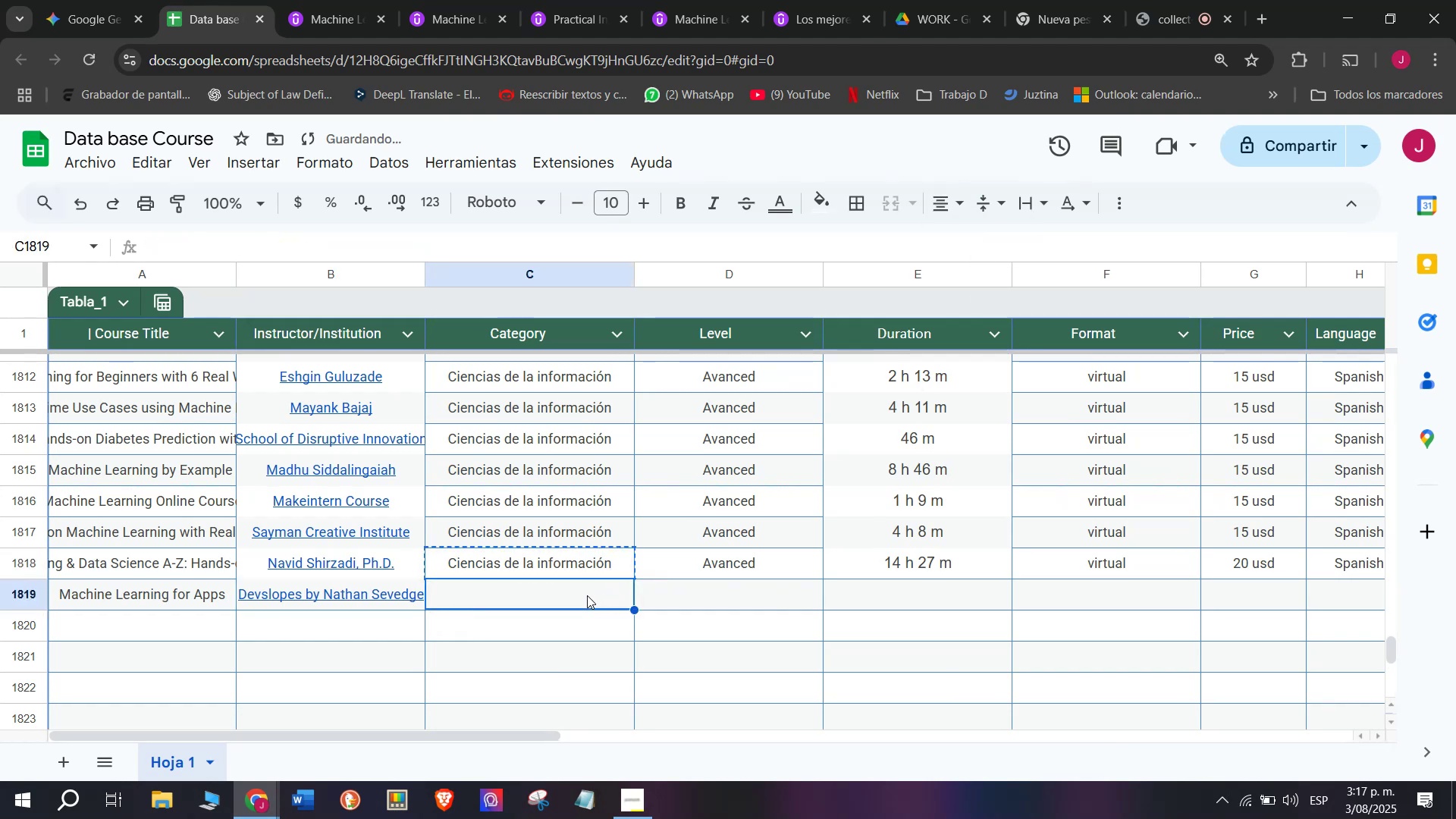 
key(Control+ControlLeft)
 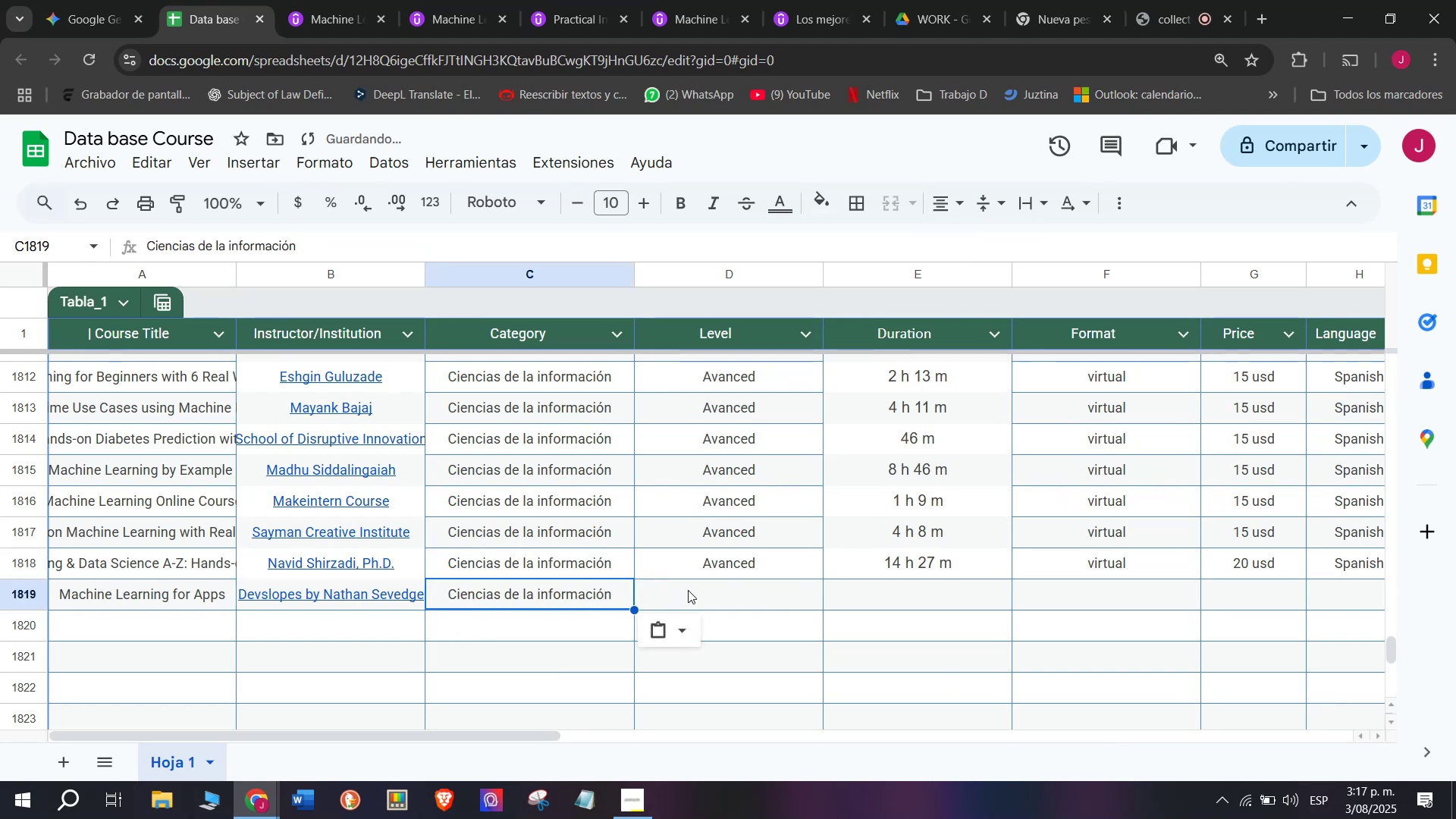 
key(Control+V)
 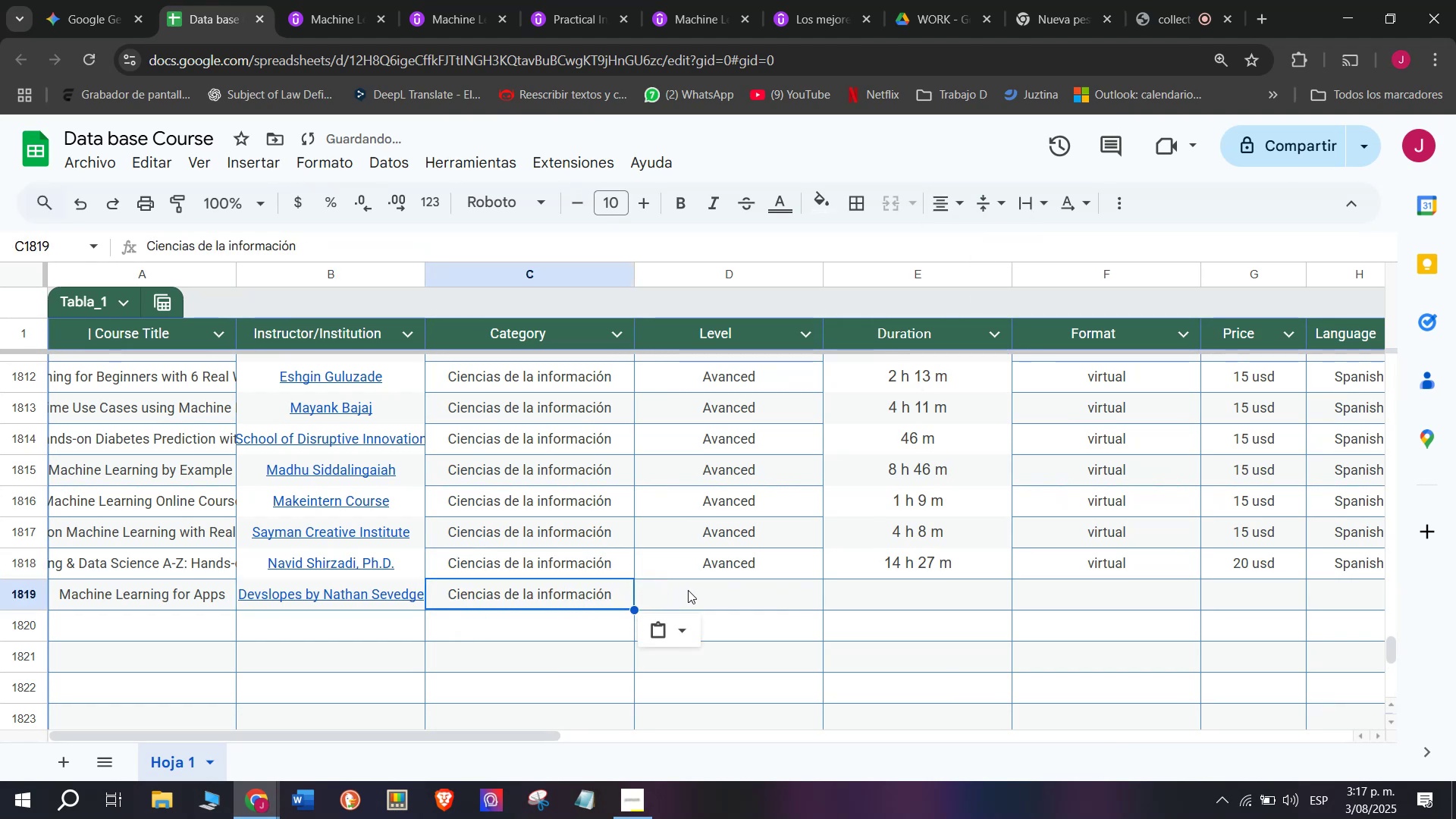 
left_click([688, 590])
 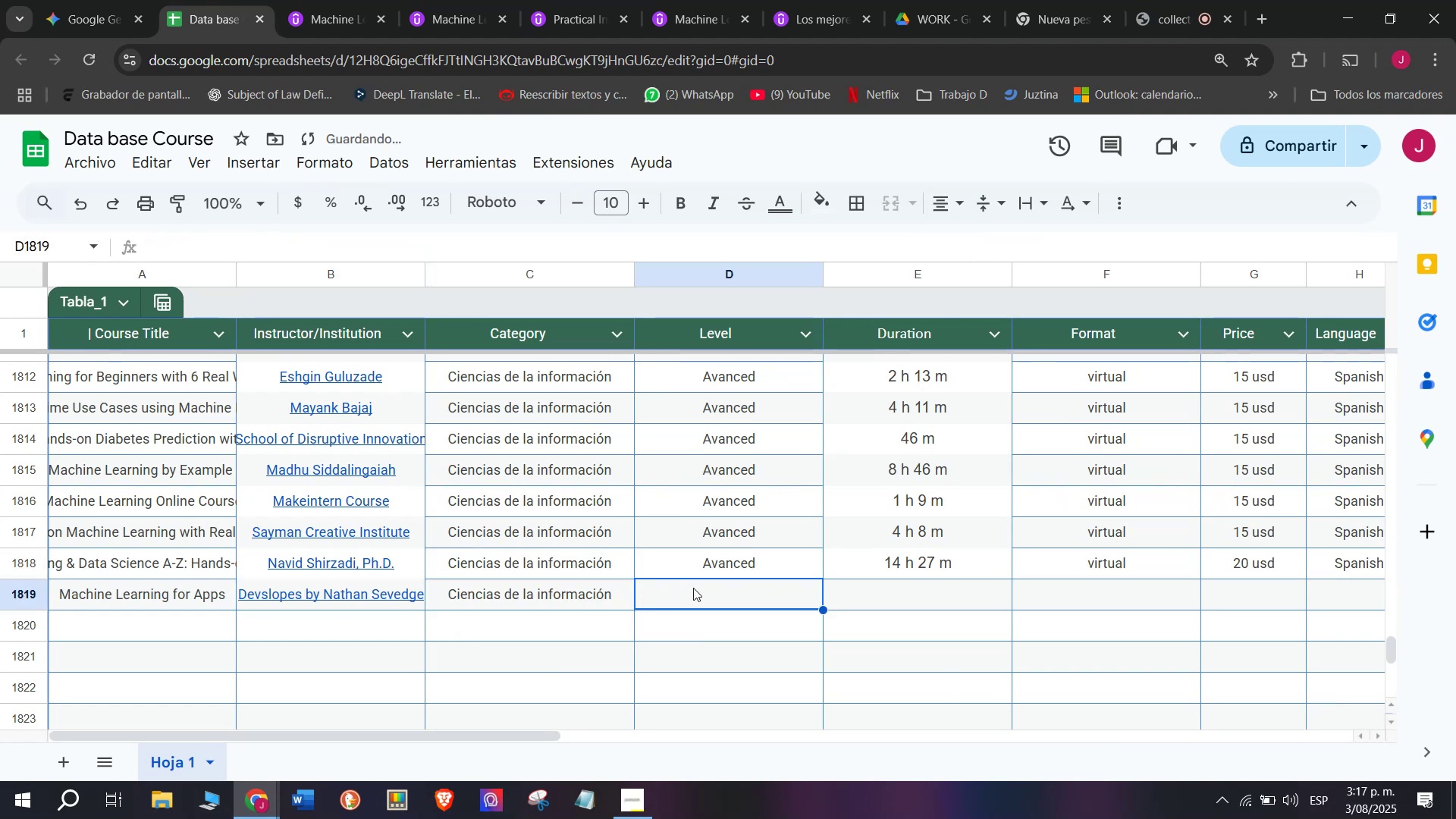 
left_click([704, 568])
 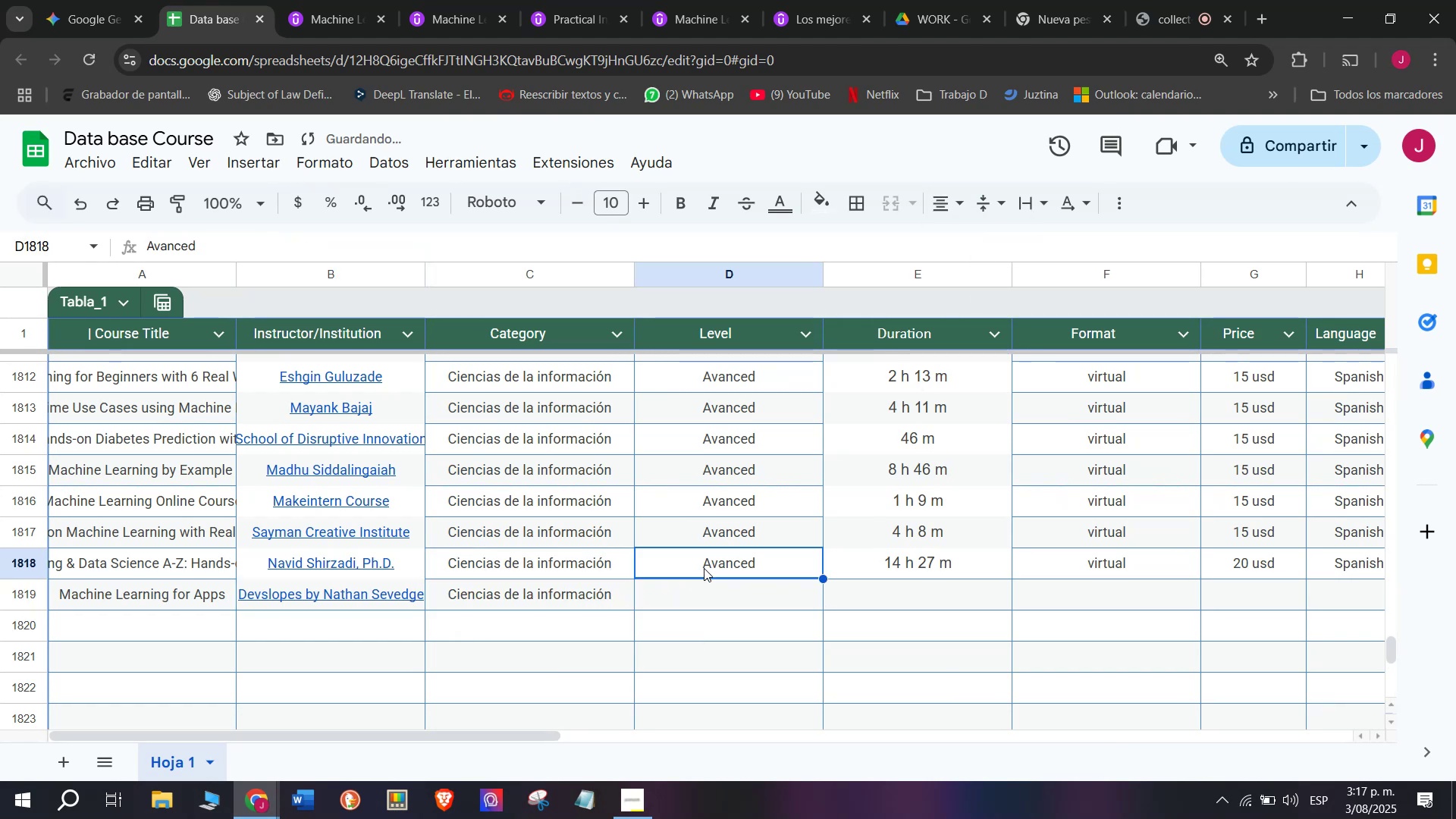 
key(Break)
 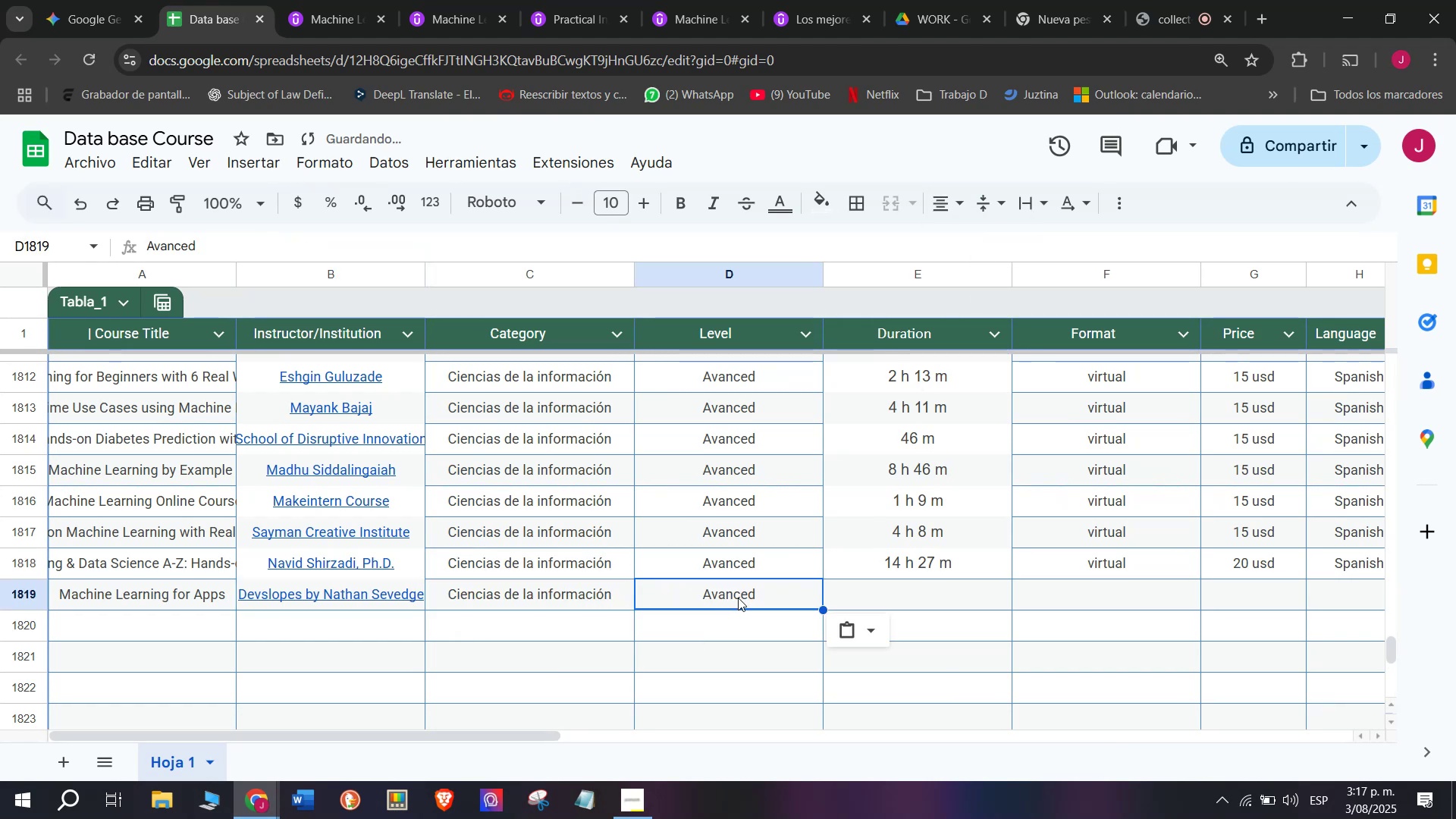 
key(Control+ControlLeft)
 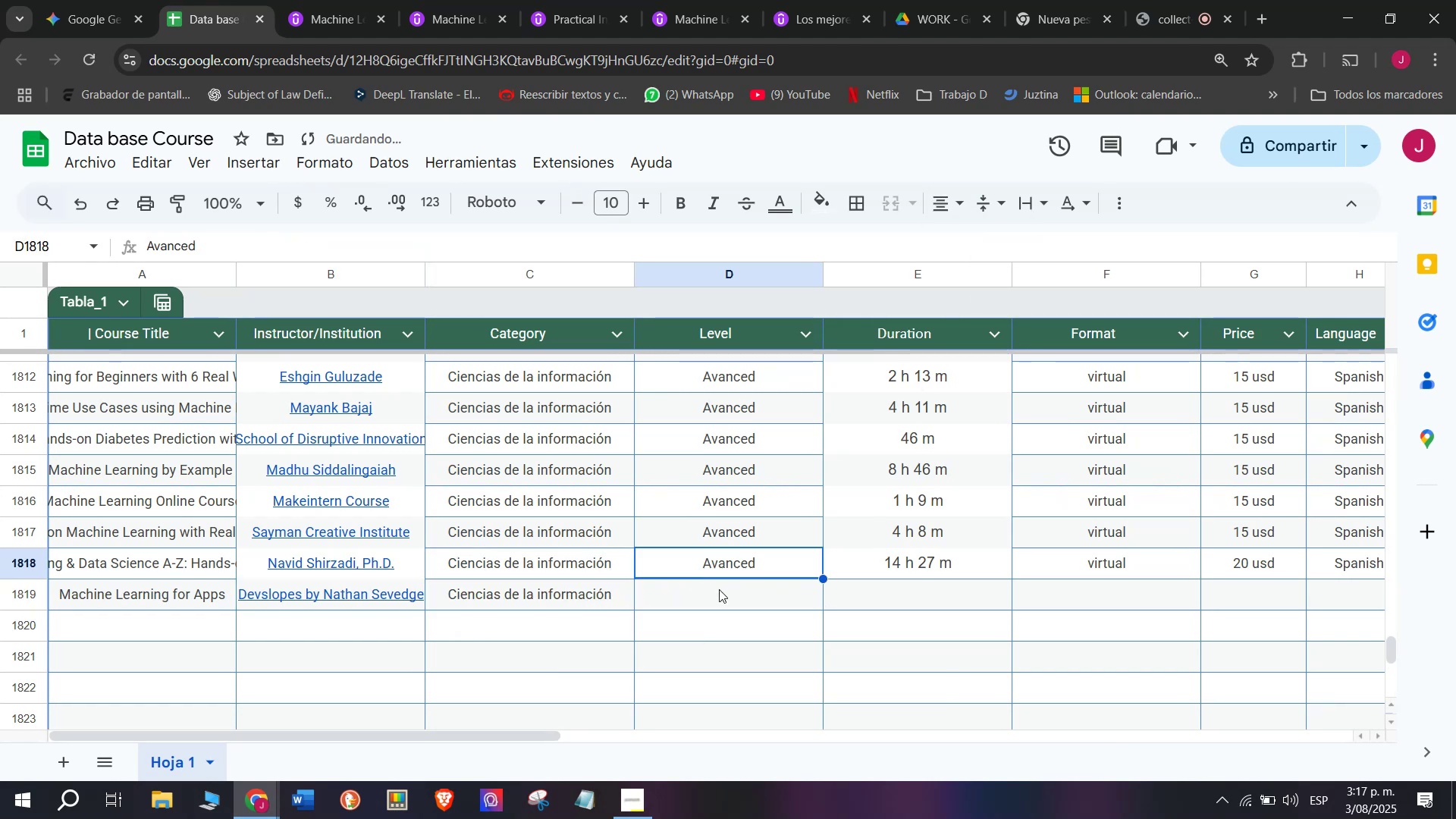 
key(Control+C)
 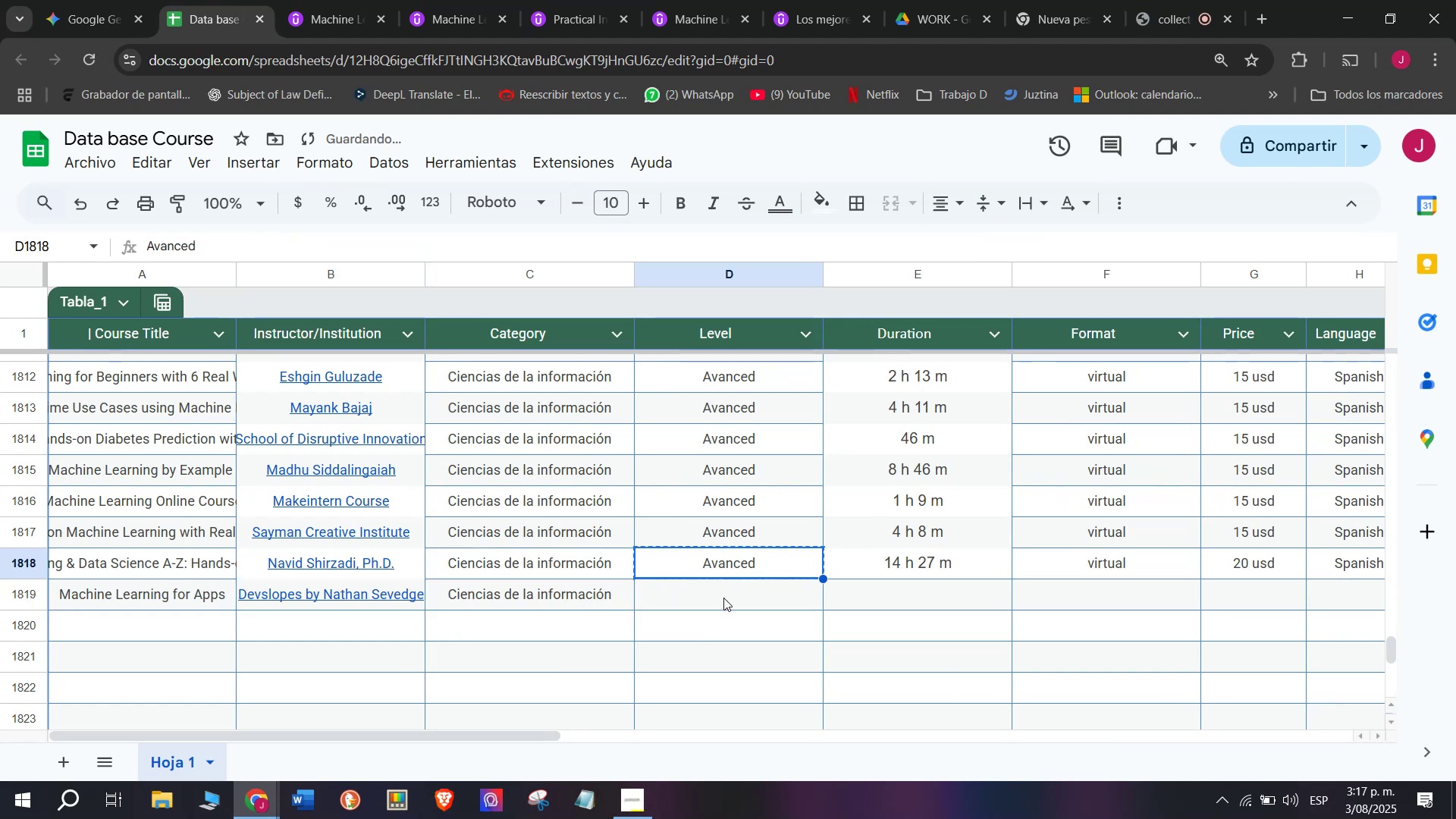 
double_click([723, 598])
 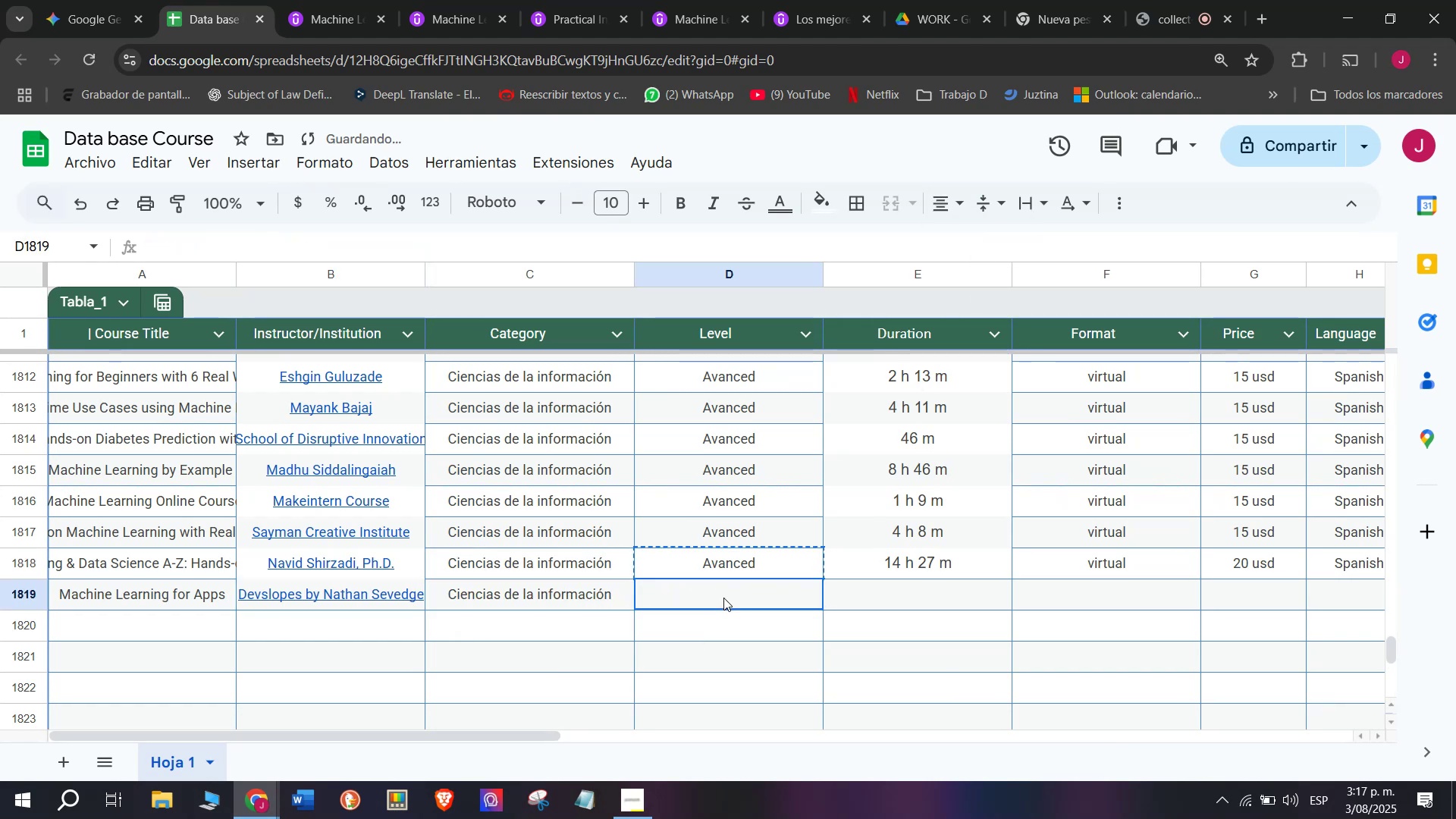 
key(Z)
 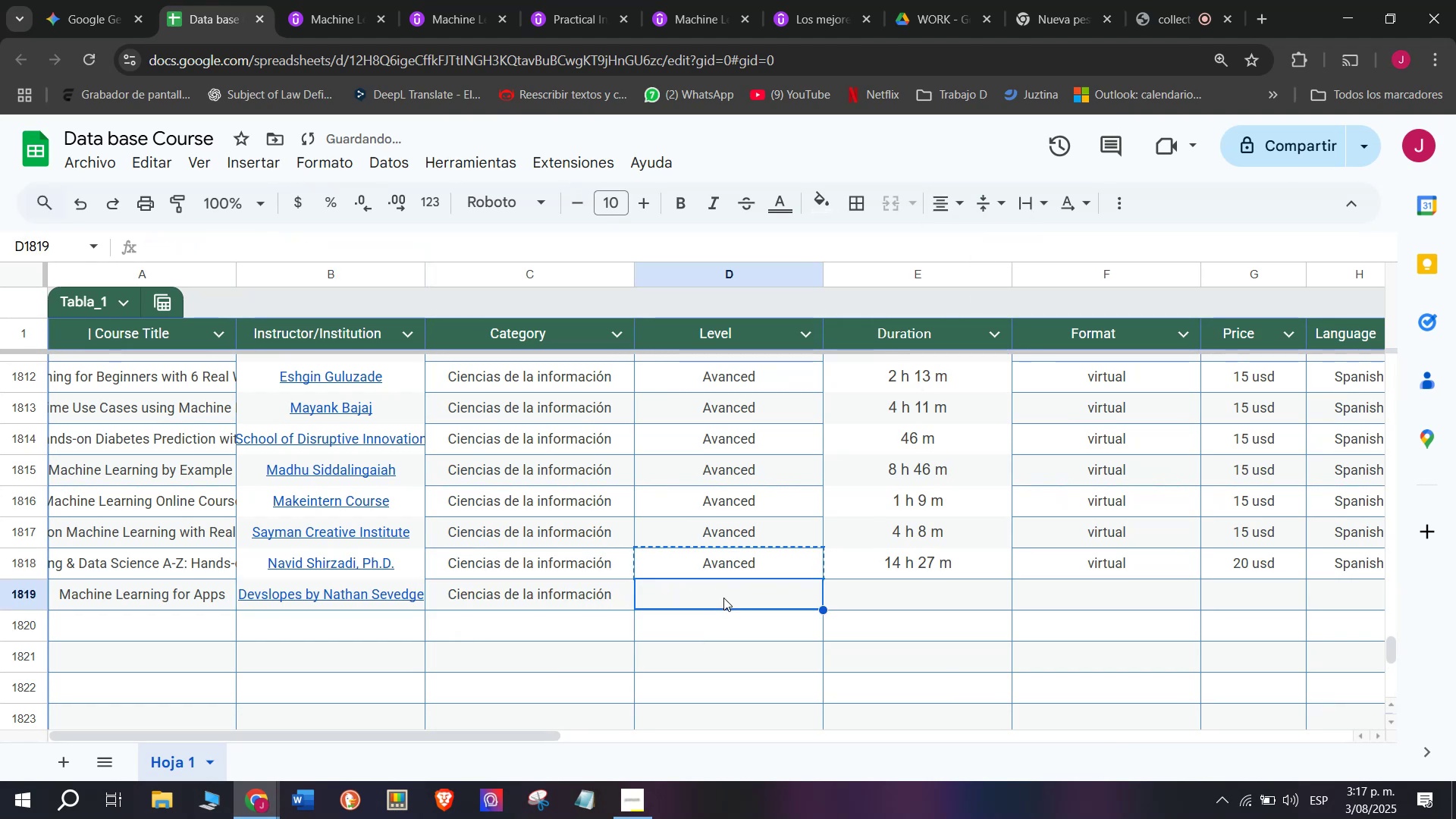 
key(Control+ControlLeft)
 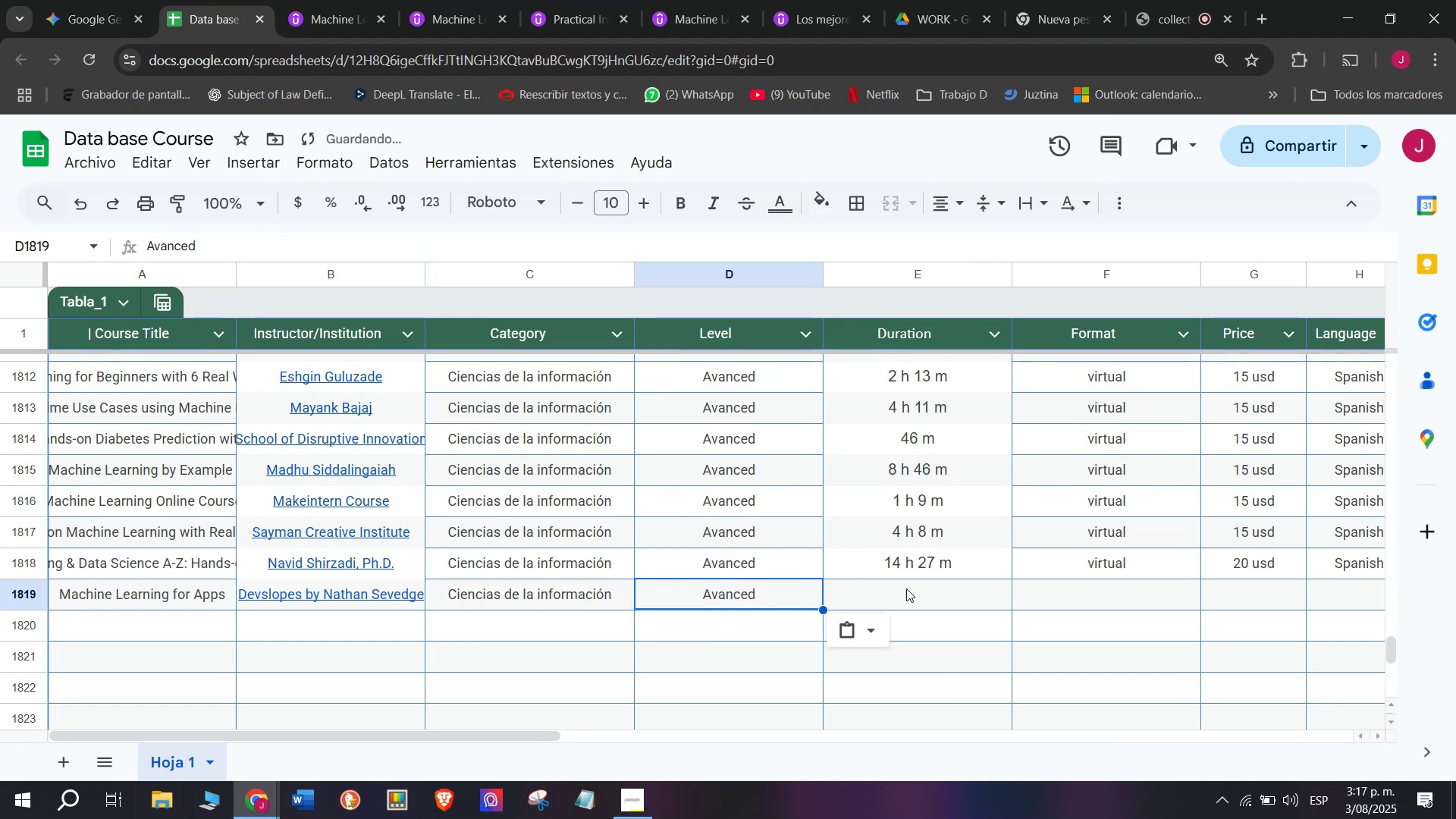 
key(Control+V)
 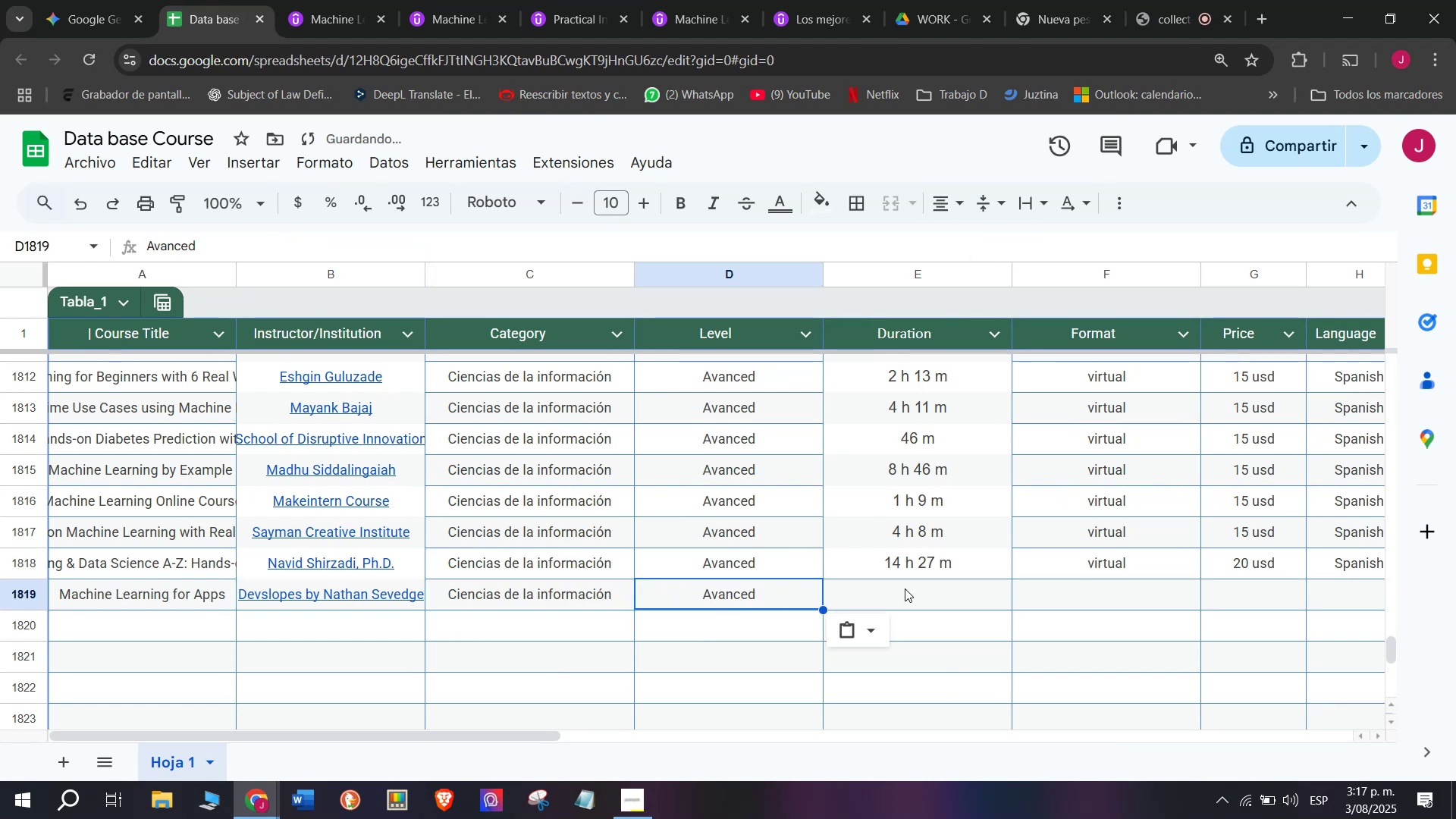 
left_click([906, 588])
 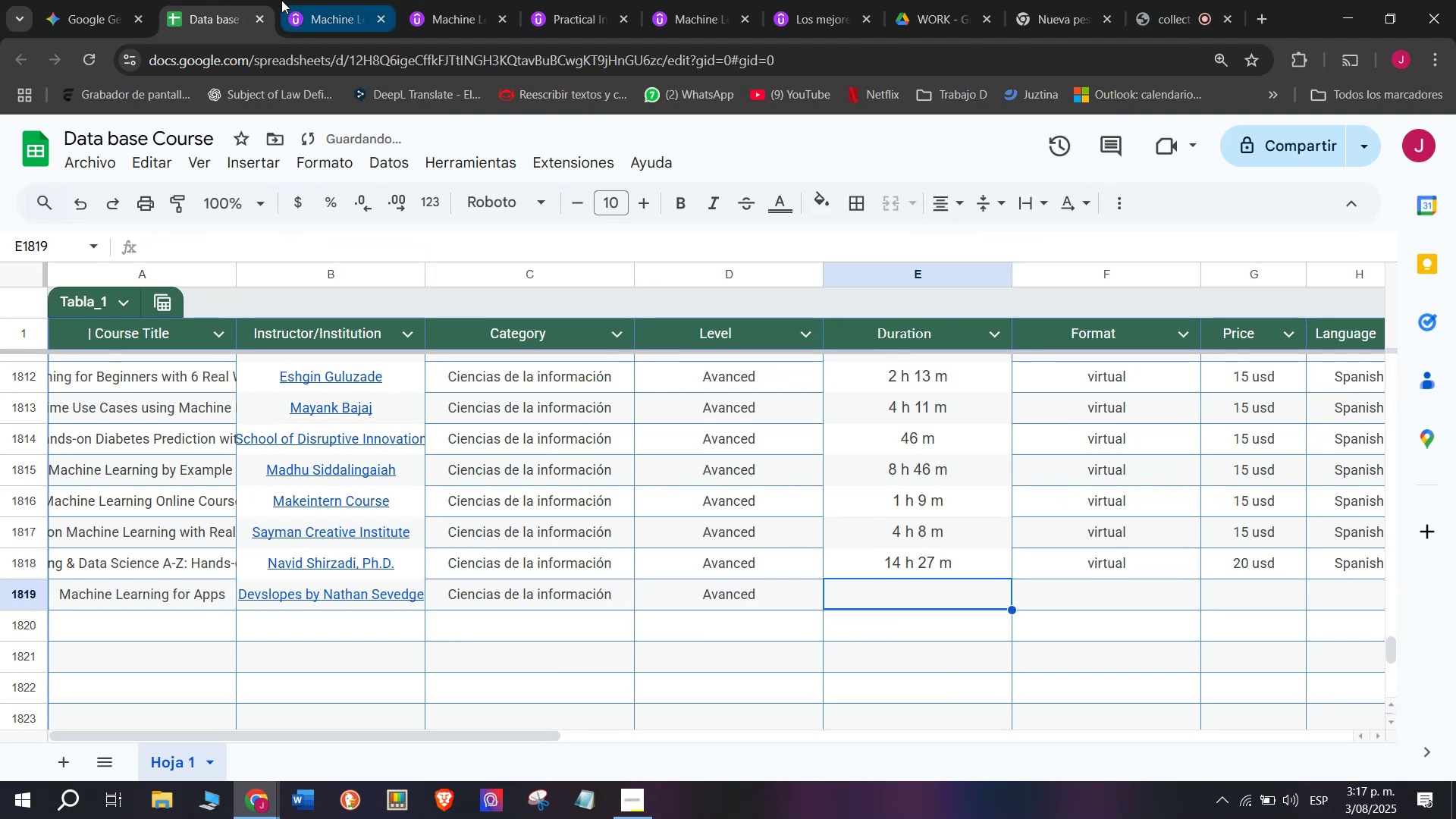 
left_click([298, 0])
 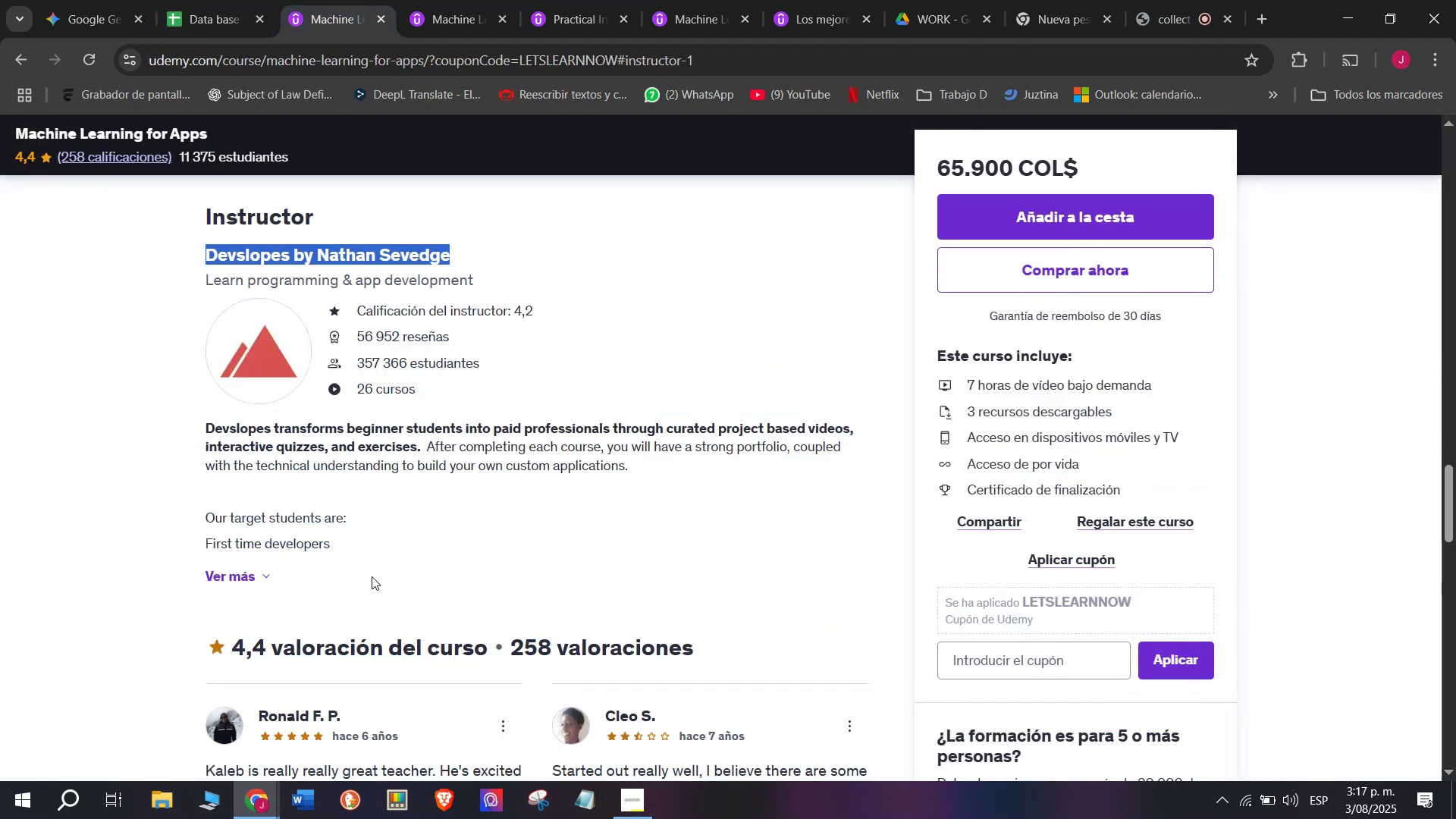 
scroll: coordinate [372, 576], scroll_direction: up, amount: 6.0
 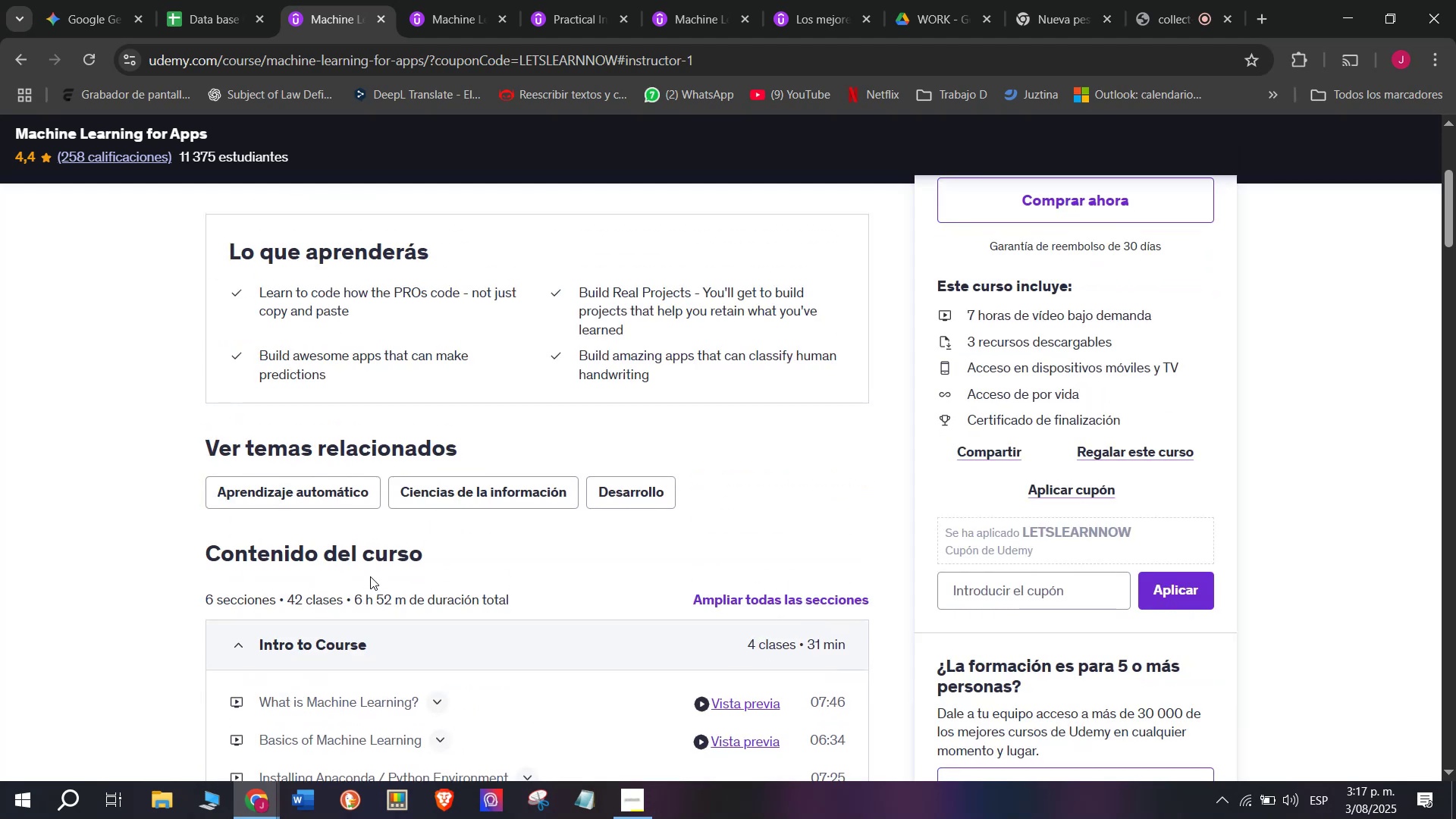 
scroll: coordinate [354, 589], scroll_direction: none, amount: 0.0
 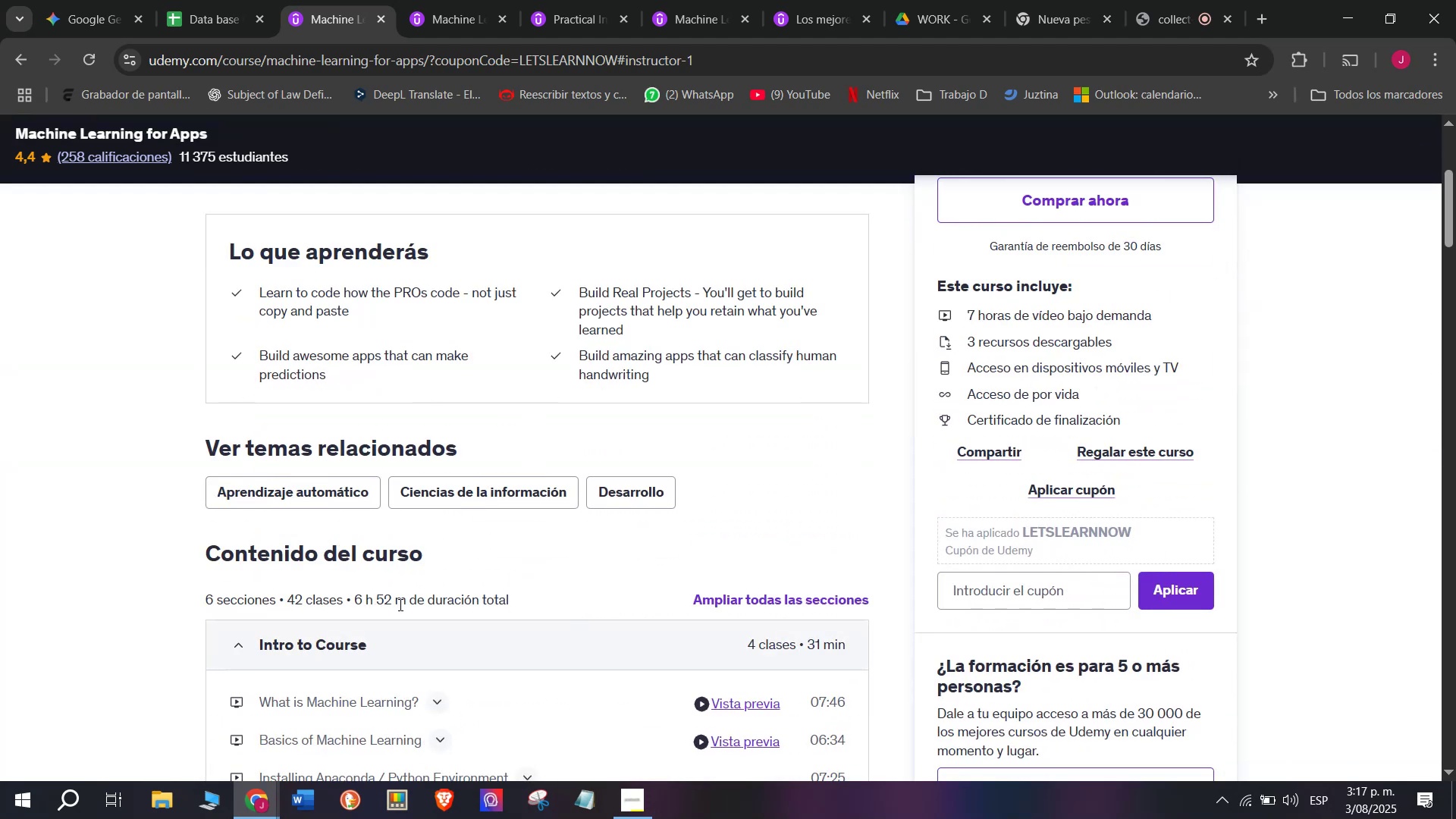 
left_click_drag(start_coordinate=[407, 604], to_coordinate=[355, 595])
 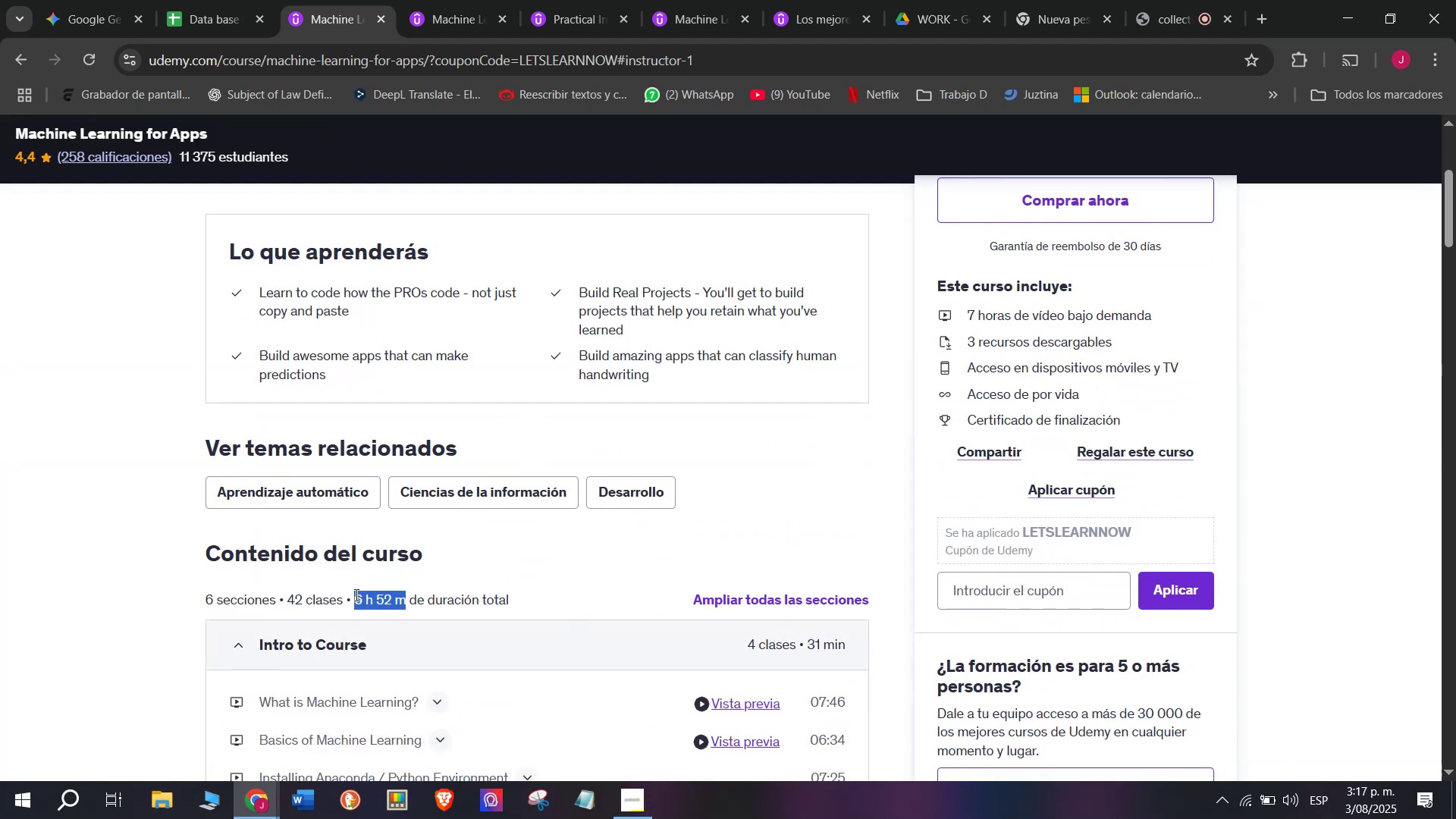 
key(Break)
 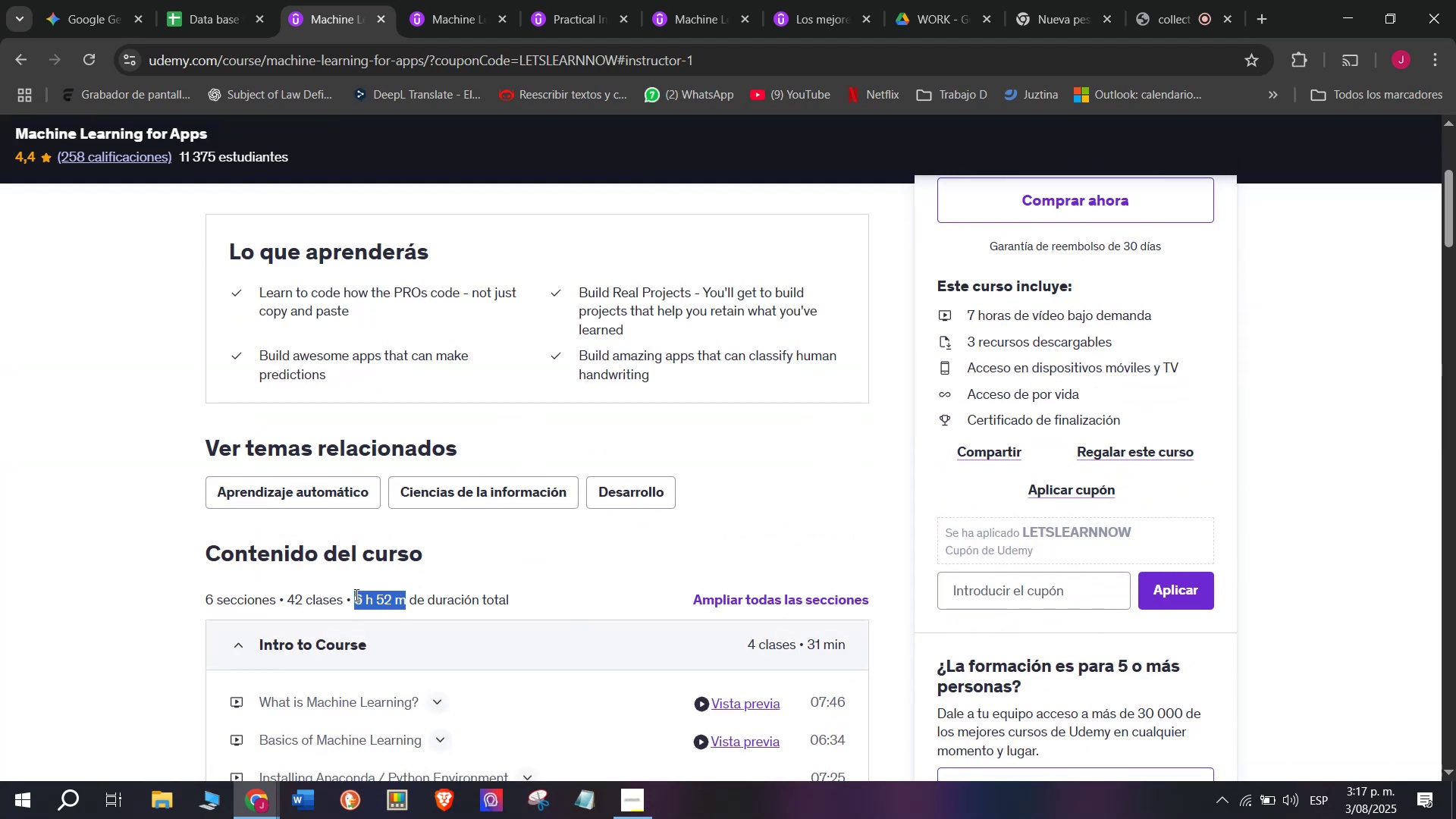 
key(Control+ControlLeft)
 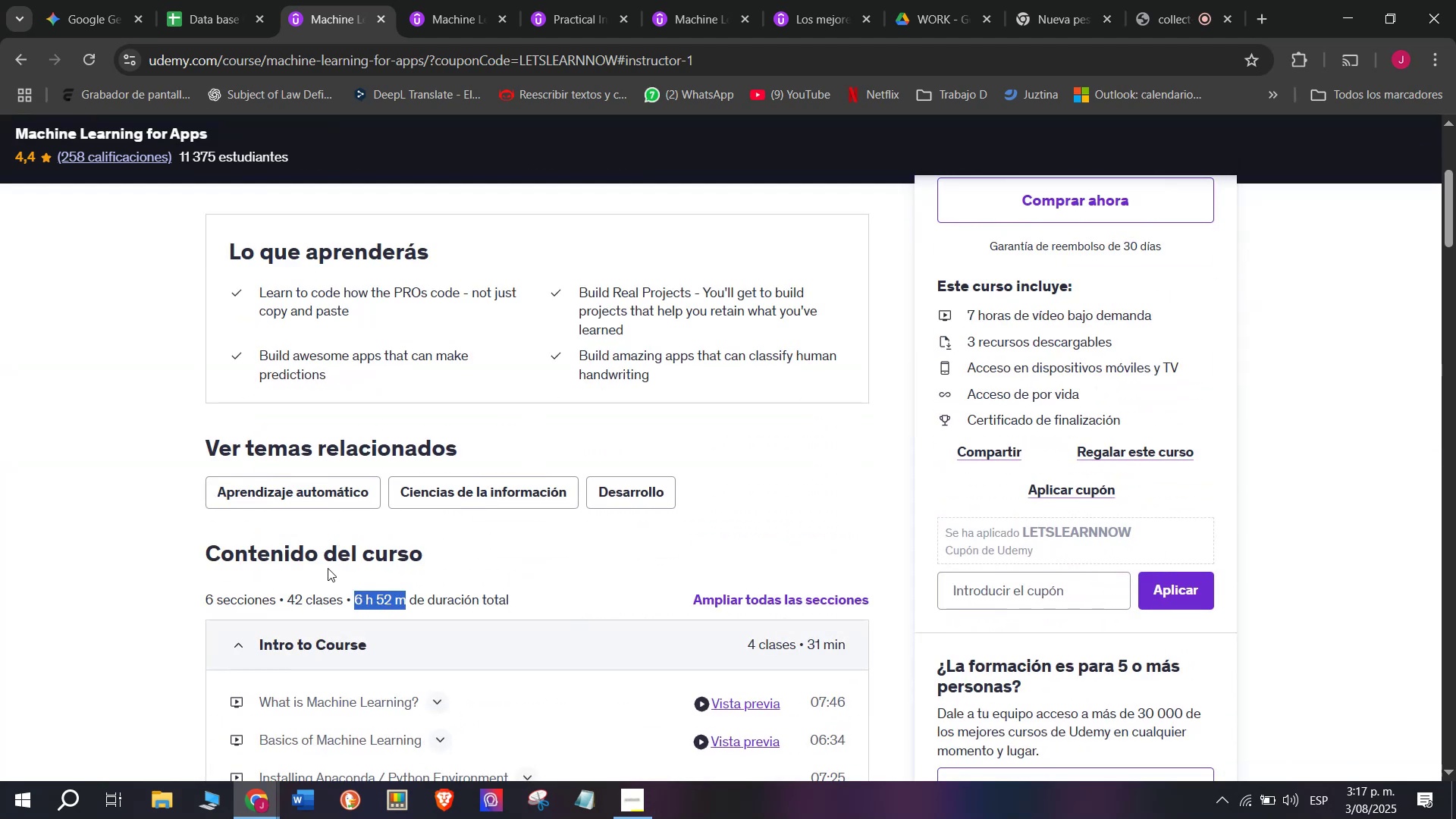 
key(Control+C)
 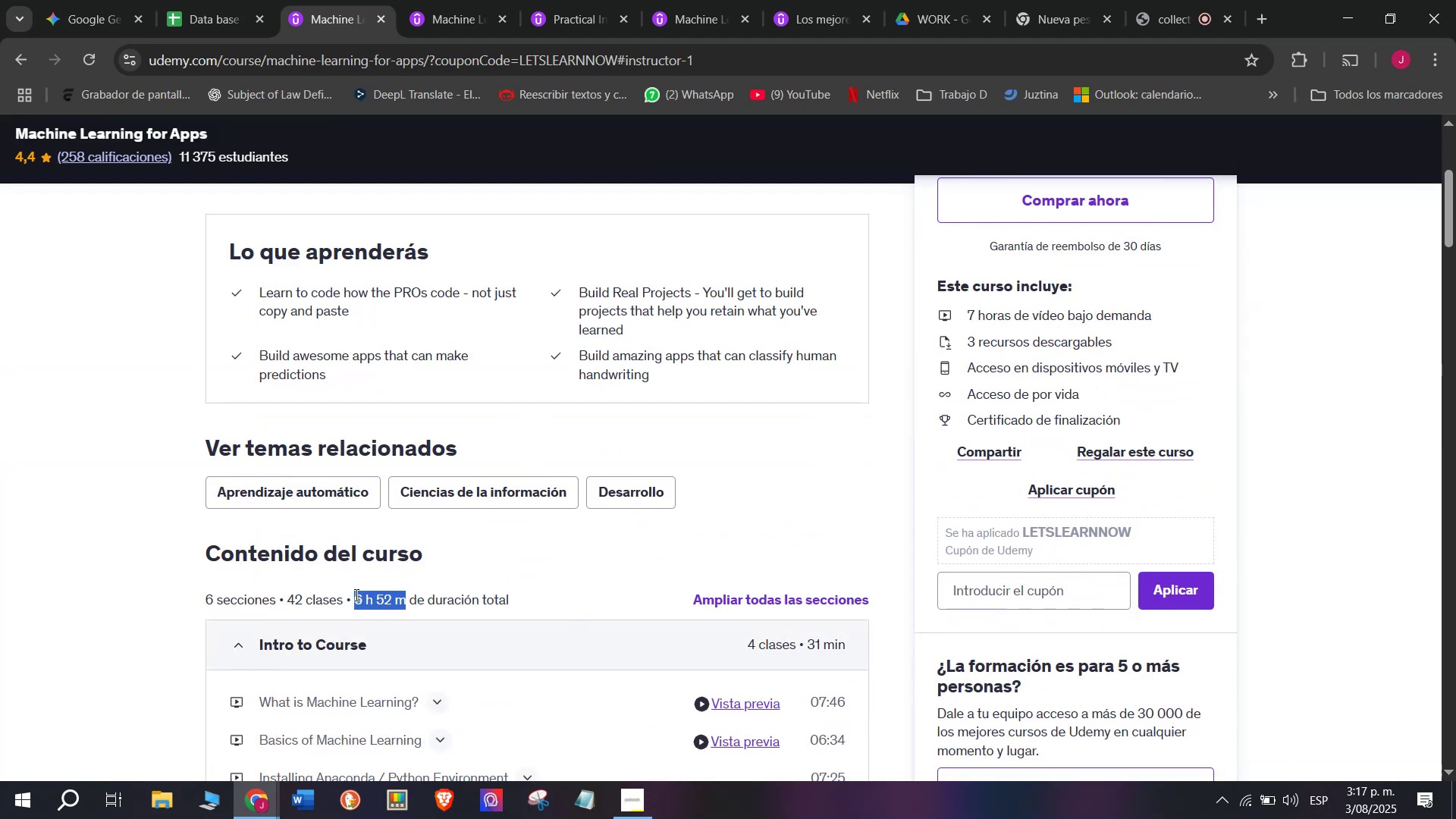 
key(Break)
 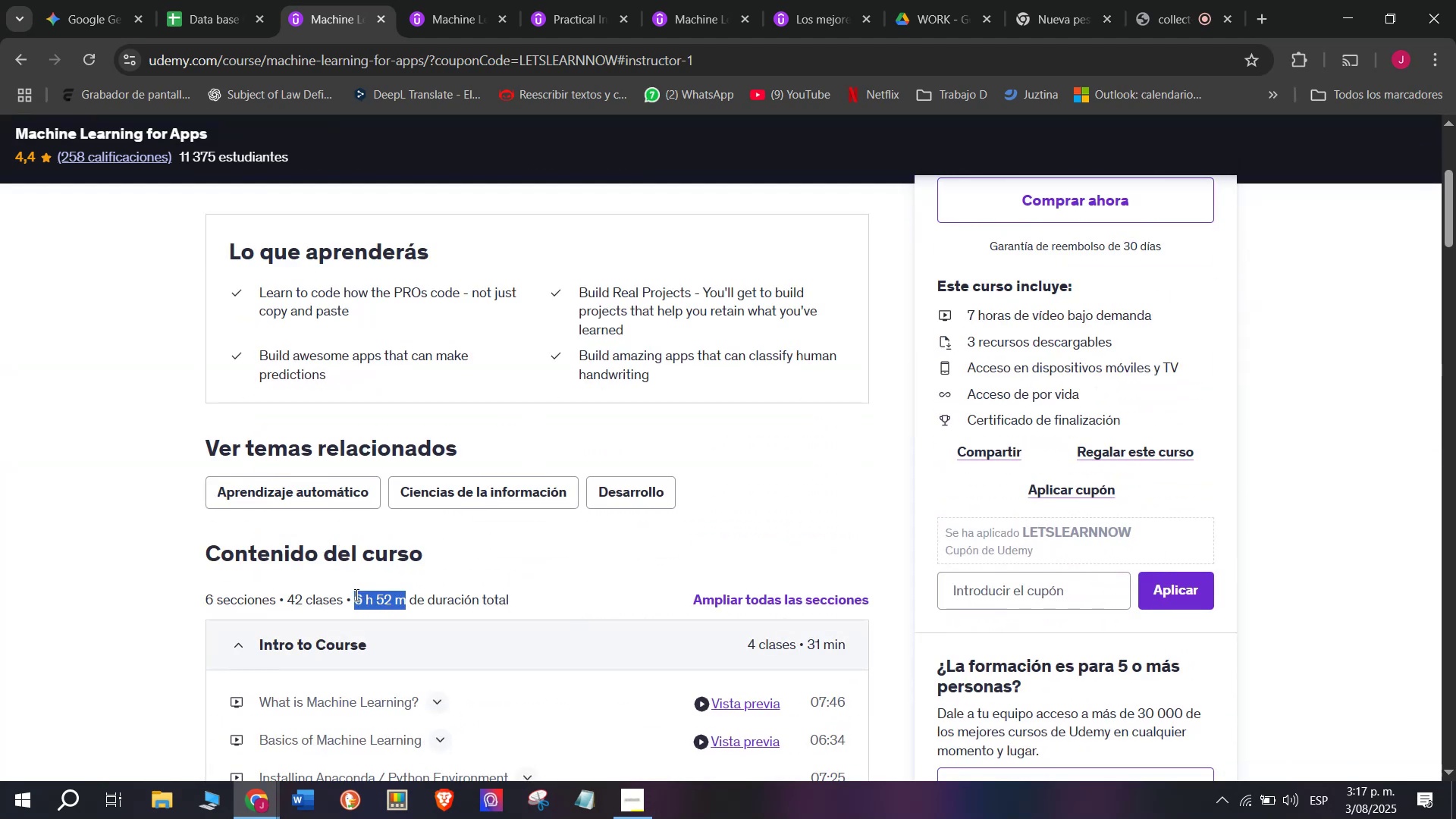 
key(Control+ControlLeft)
 